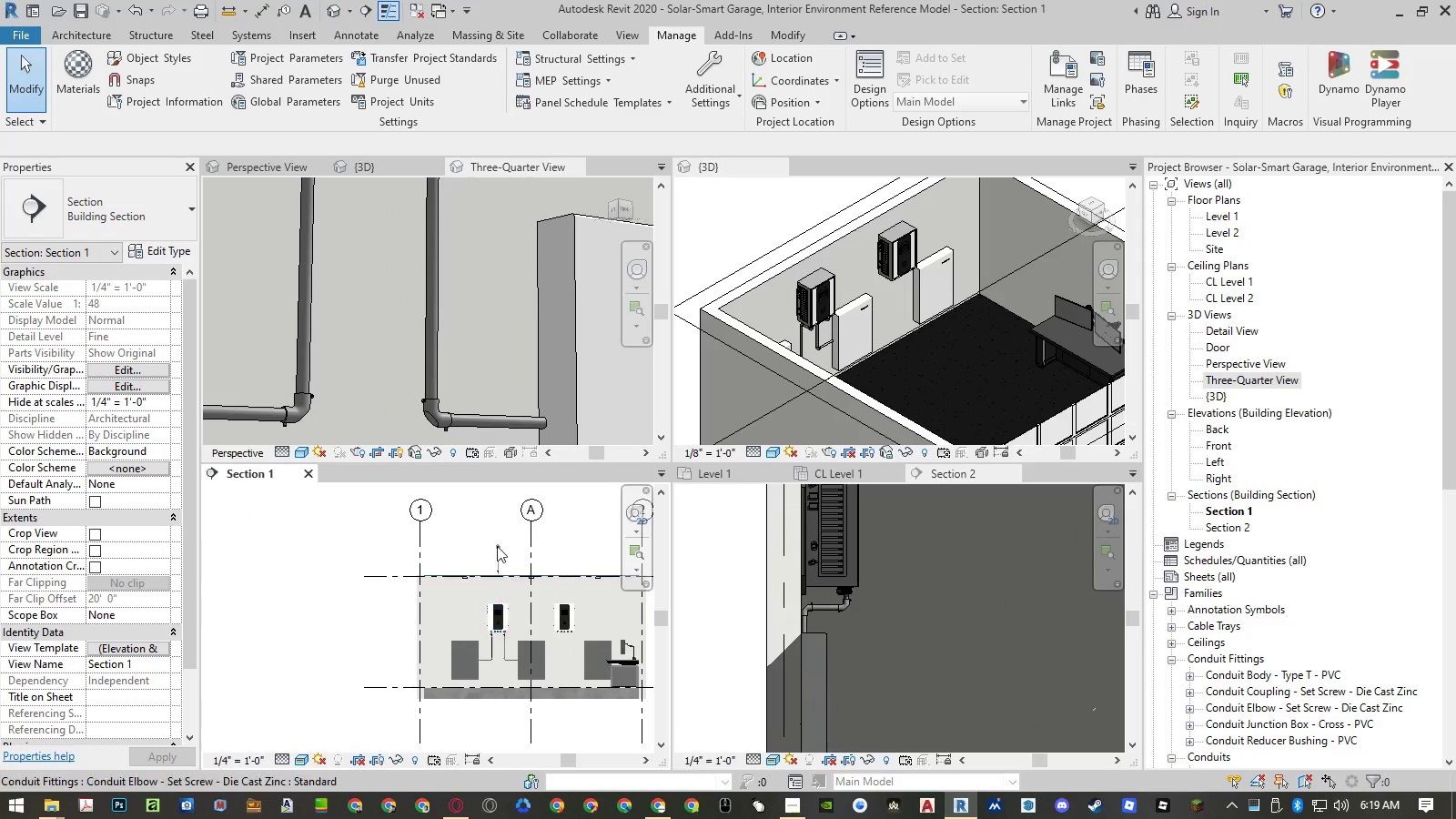 
left_click_drag(start_coordinate=[484, 526], to_coordinate=[519, 612])
 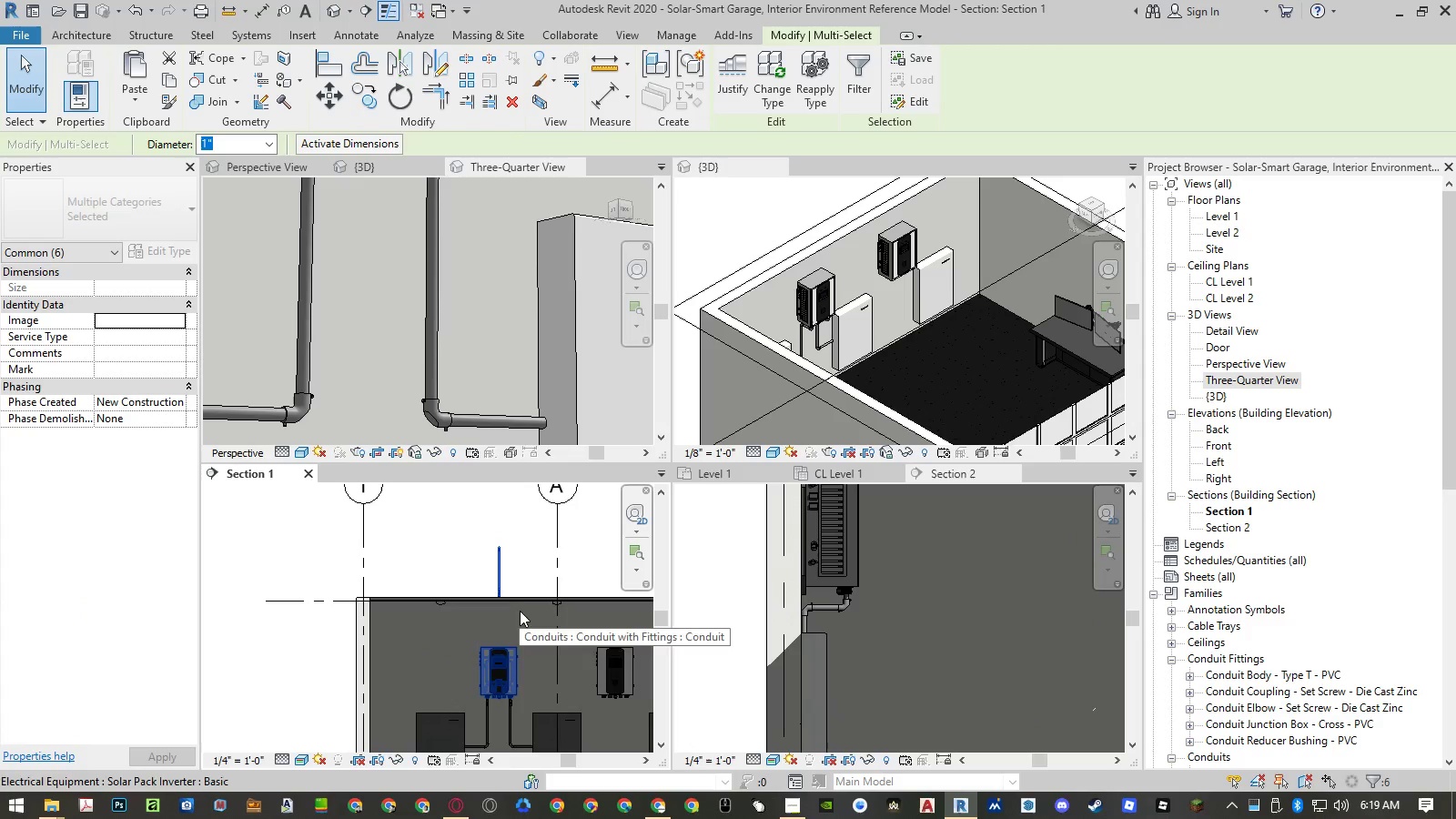 
scroll: coordinate [497, 543], scroll_direction: up, amount: 4.0
 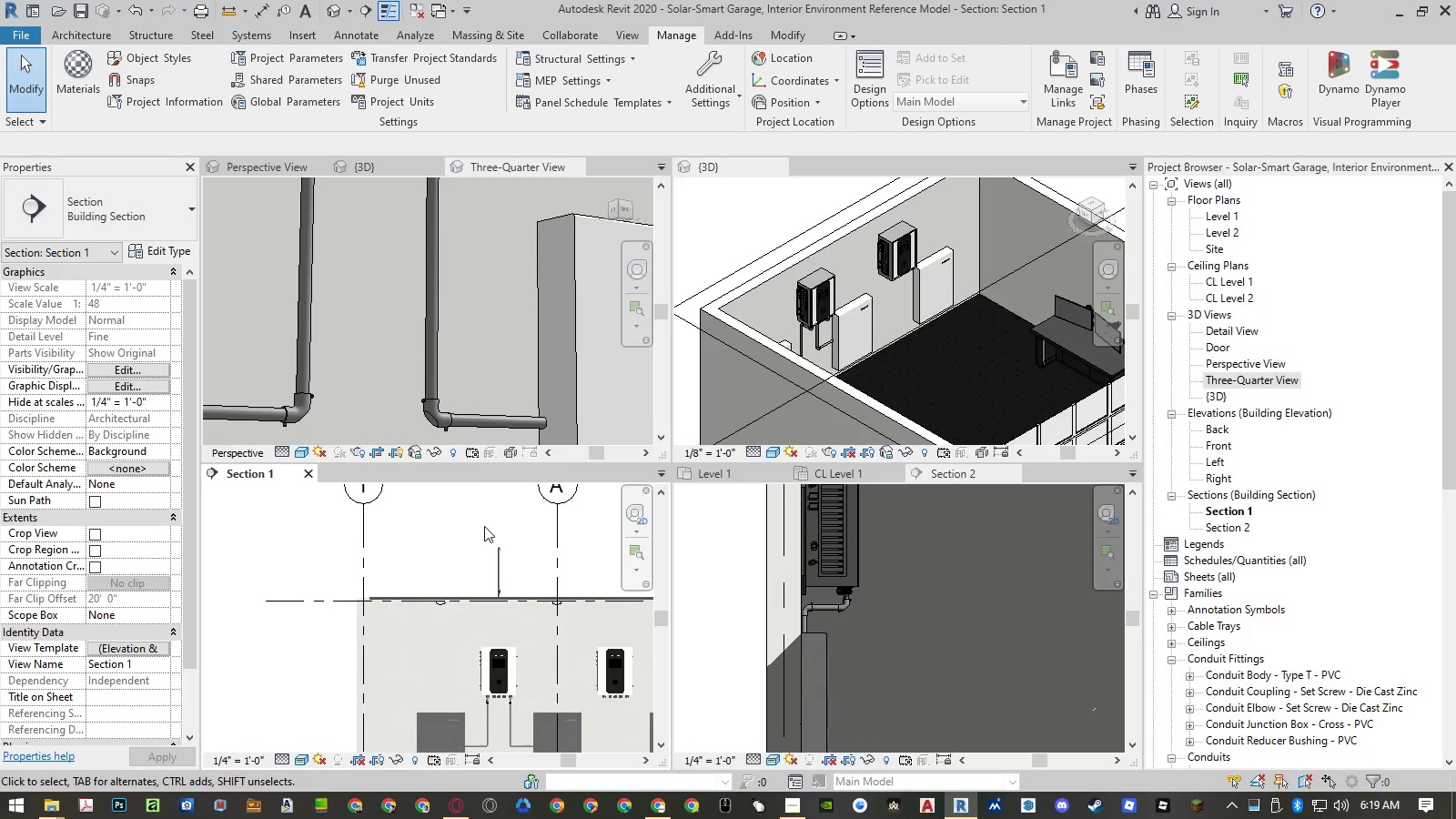 
key(M)
 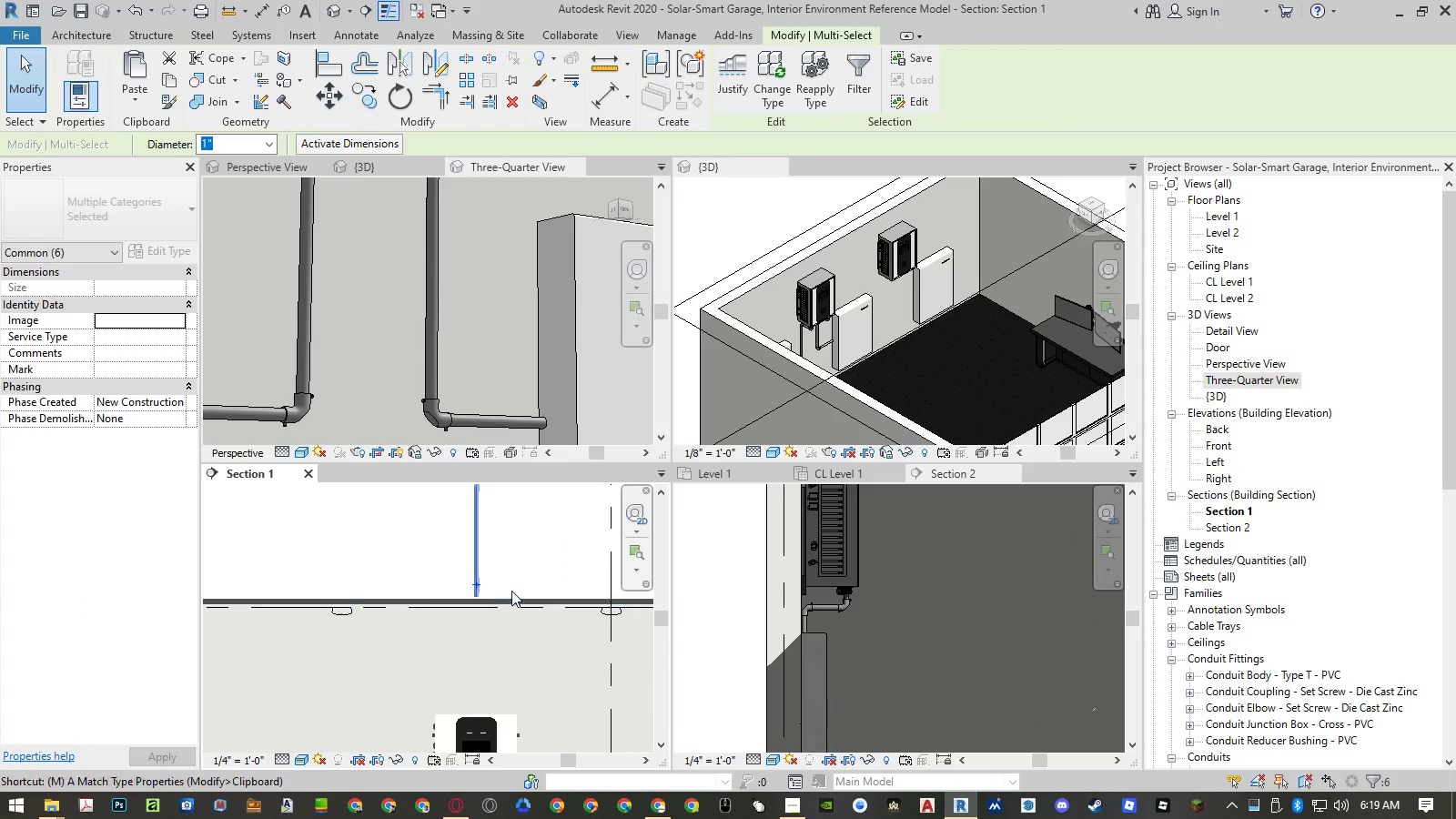 
key(V)
 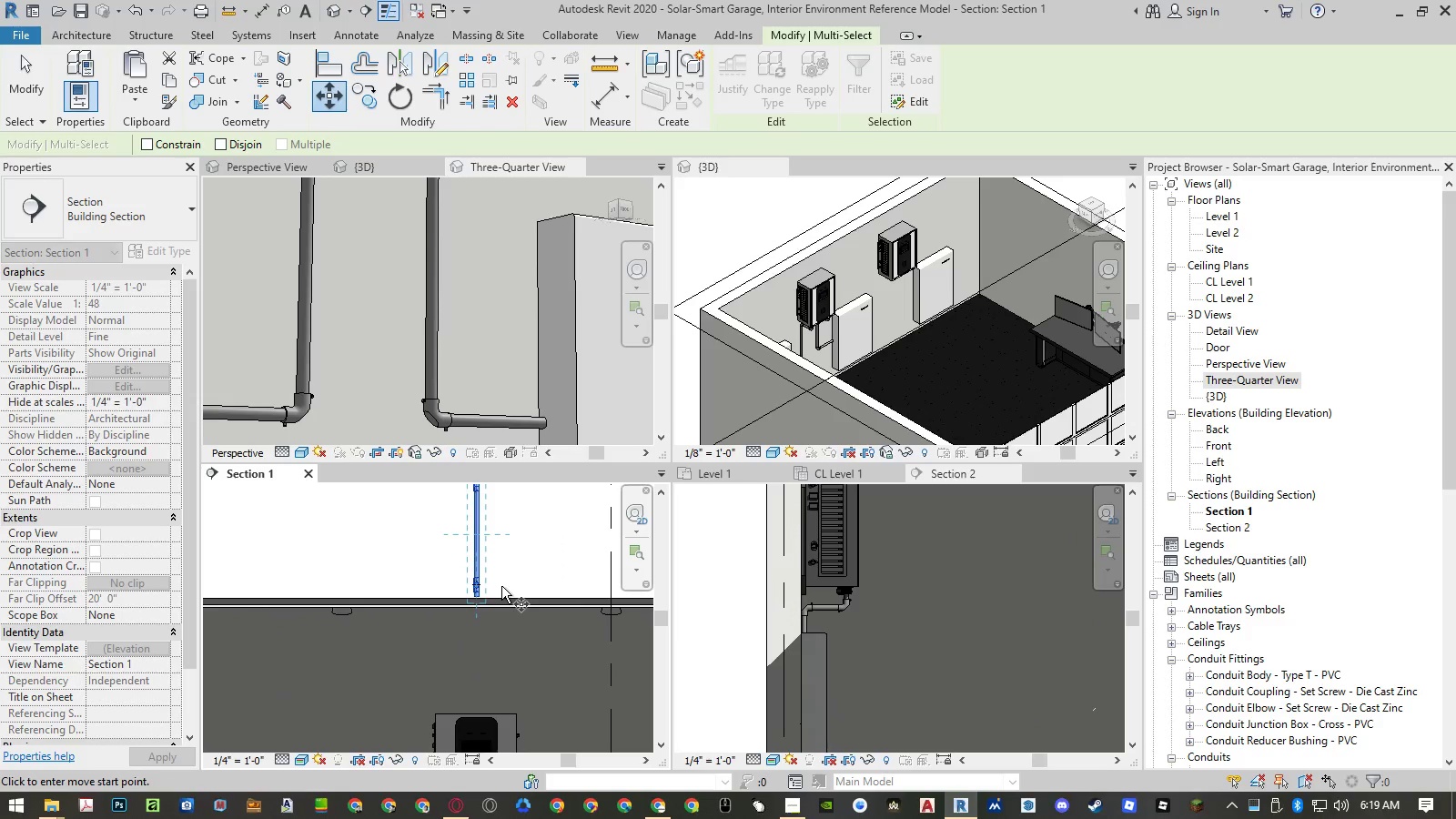 
scroll: coordinate [514, 597], scroll_direction: up, amount: 6.0
 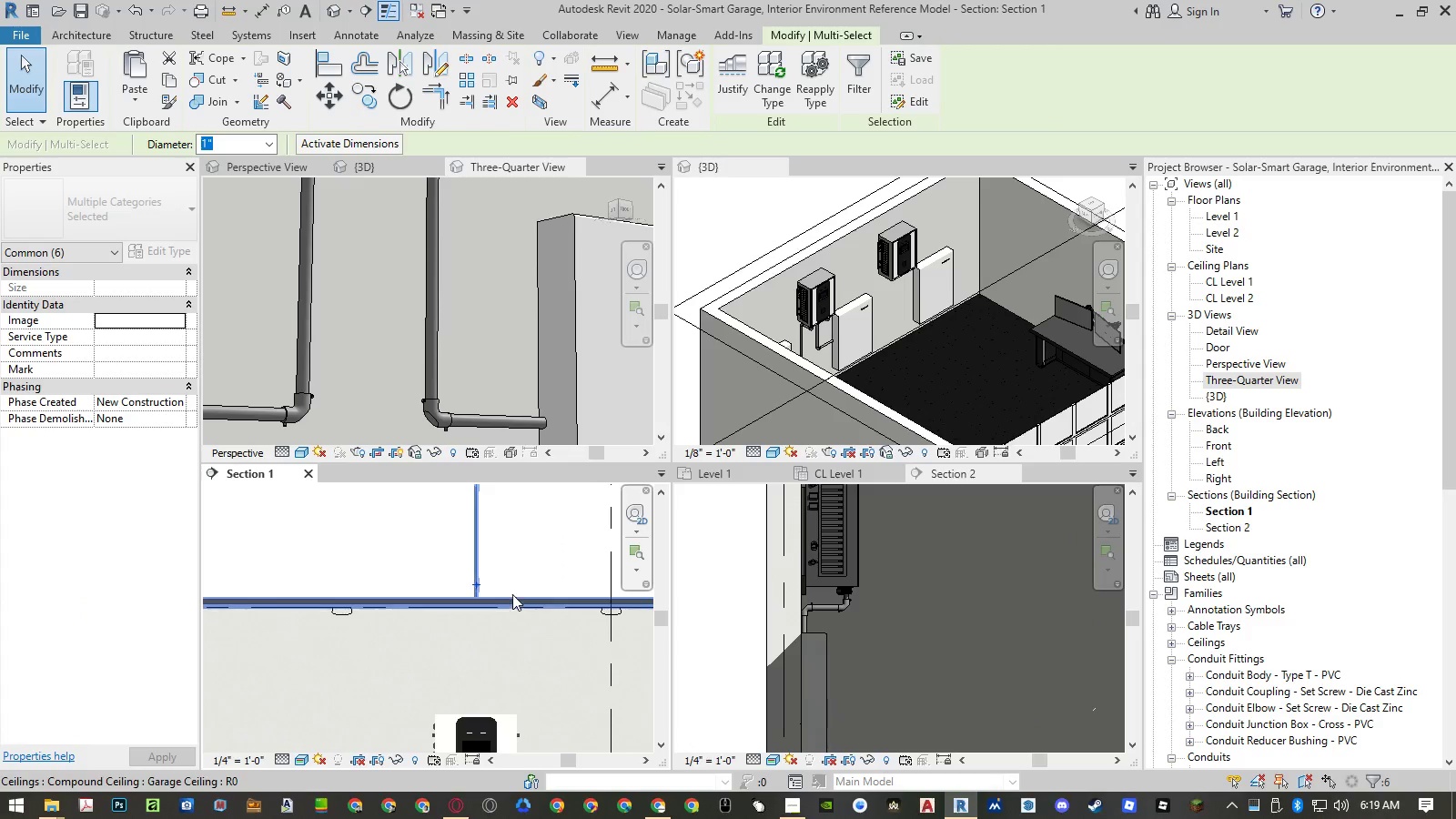 
left_click([501, 586])
 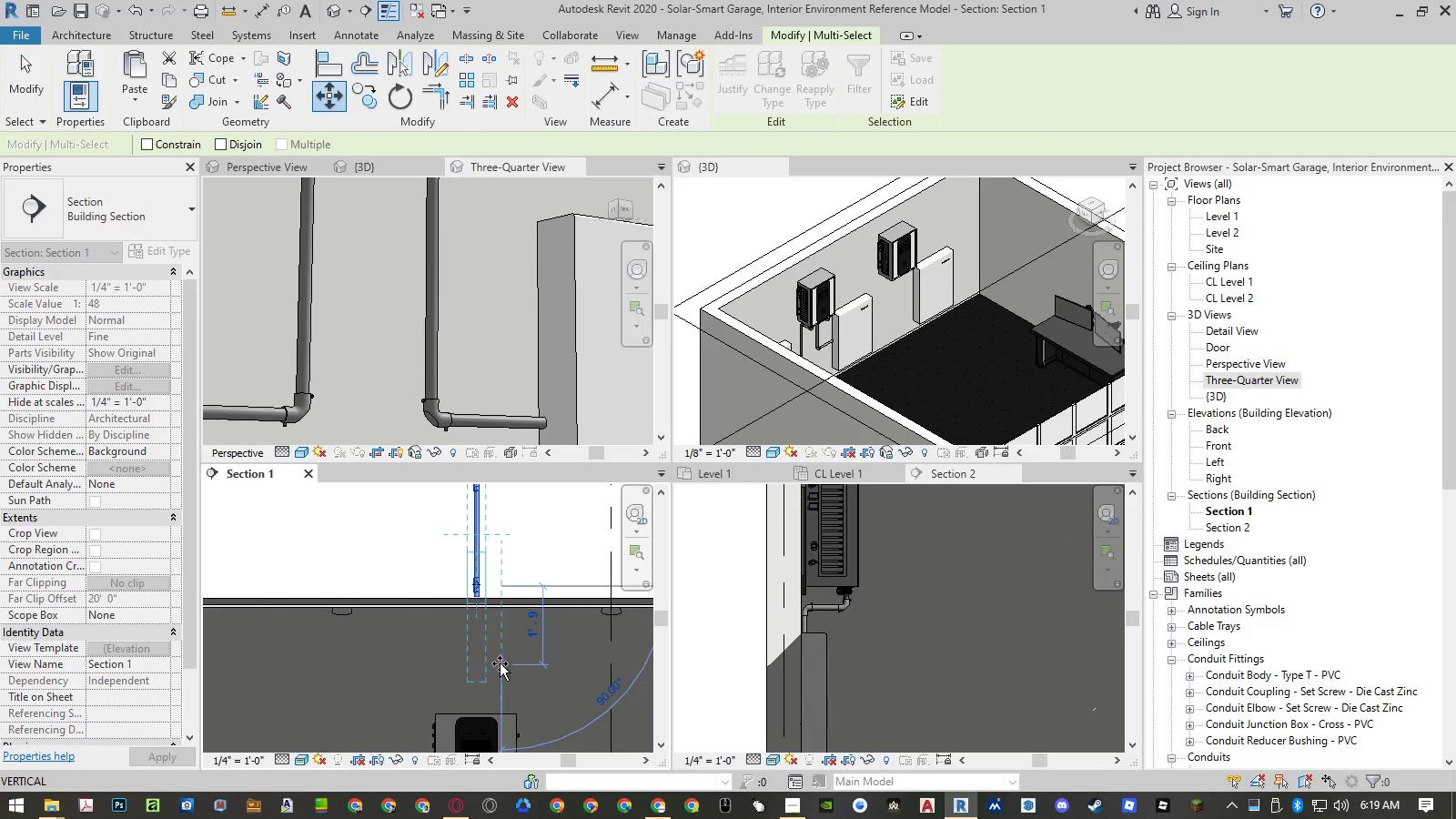 
left_click([500, 663])
 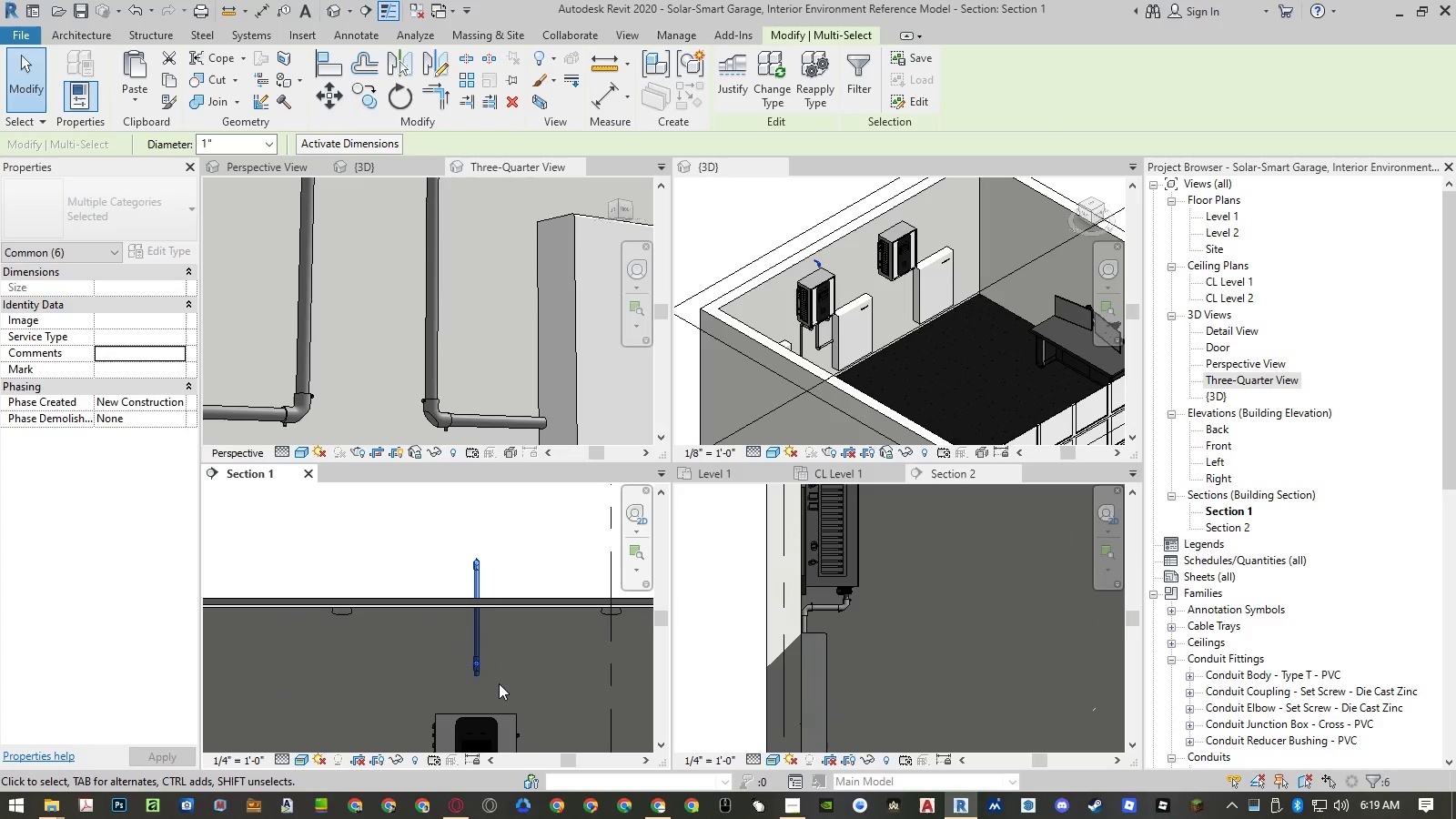 
key(Escape)
 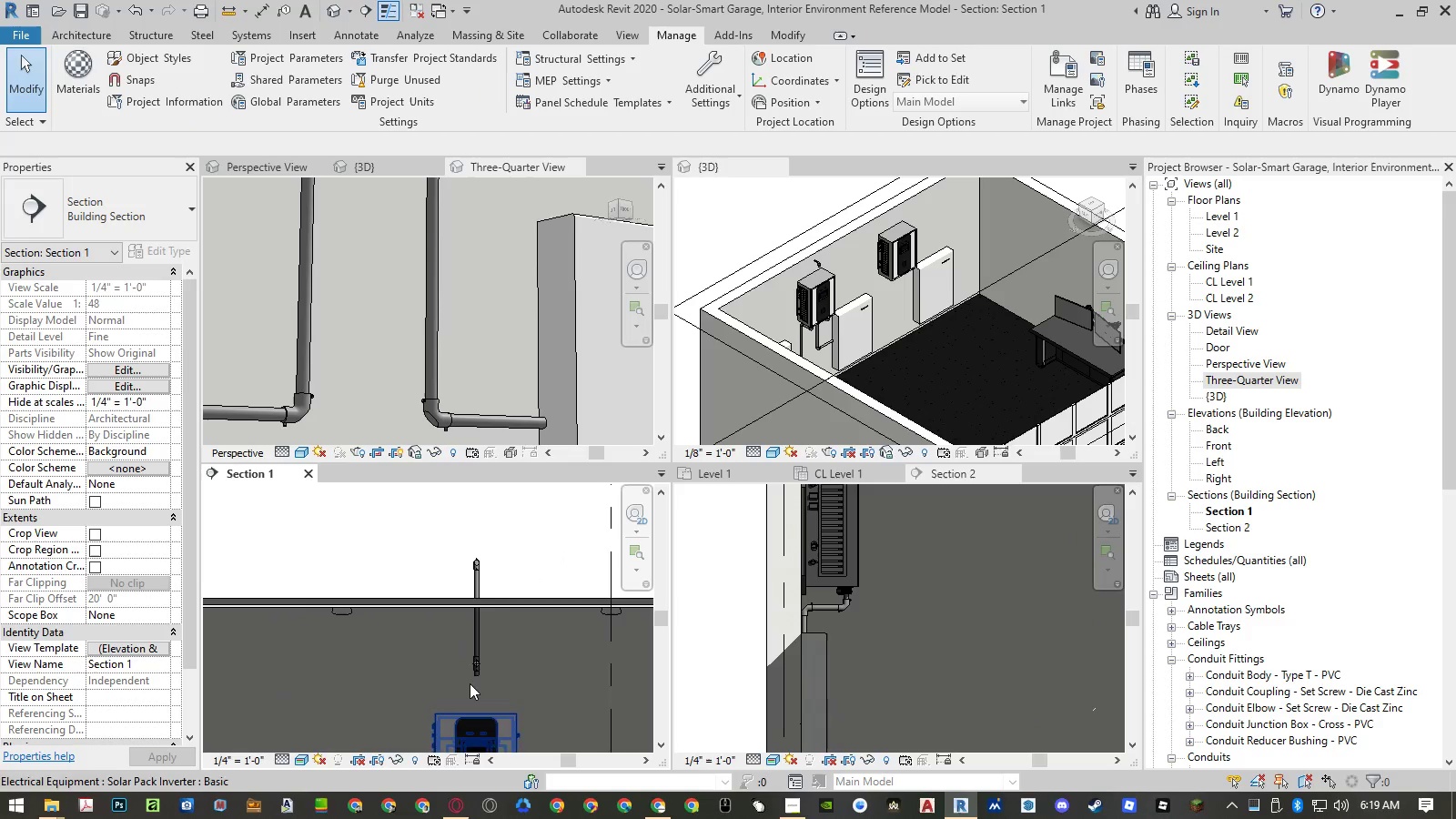 
scroll: coordinate [469, 680], scroll_direction: up, amount: 1.0
 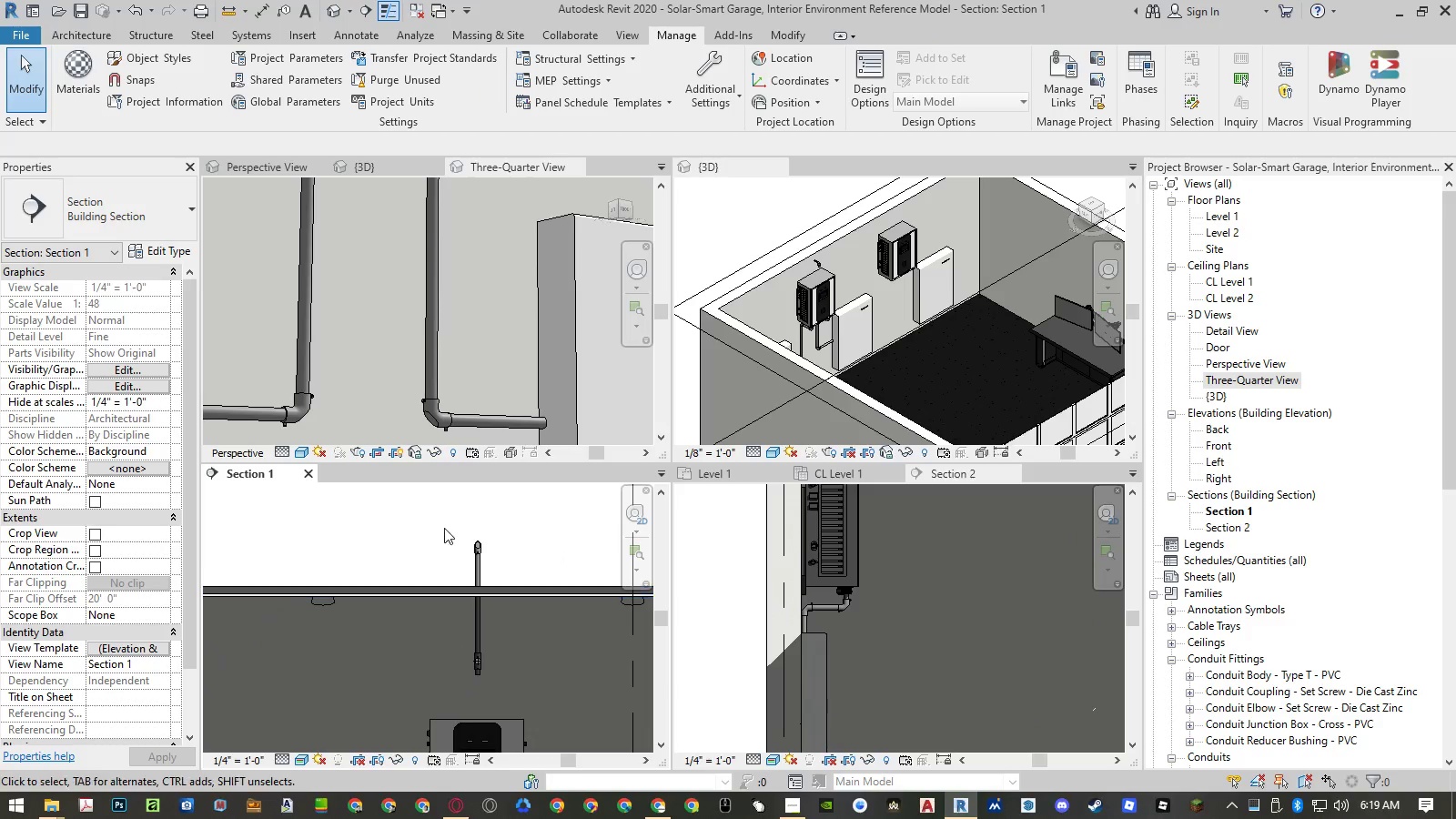 
left_click_drag(start_coordinate=[444, 515], to_coordinate=[496, 692])
 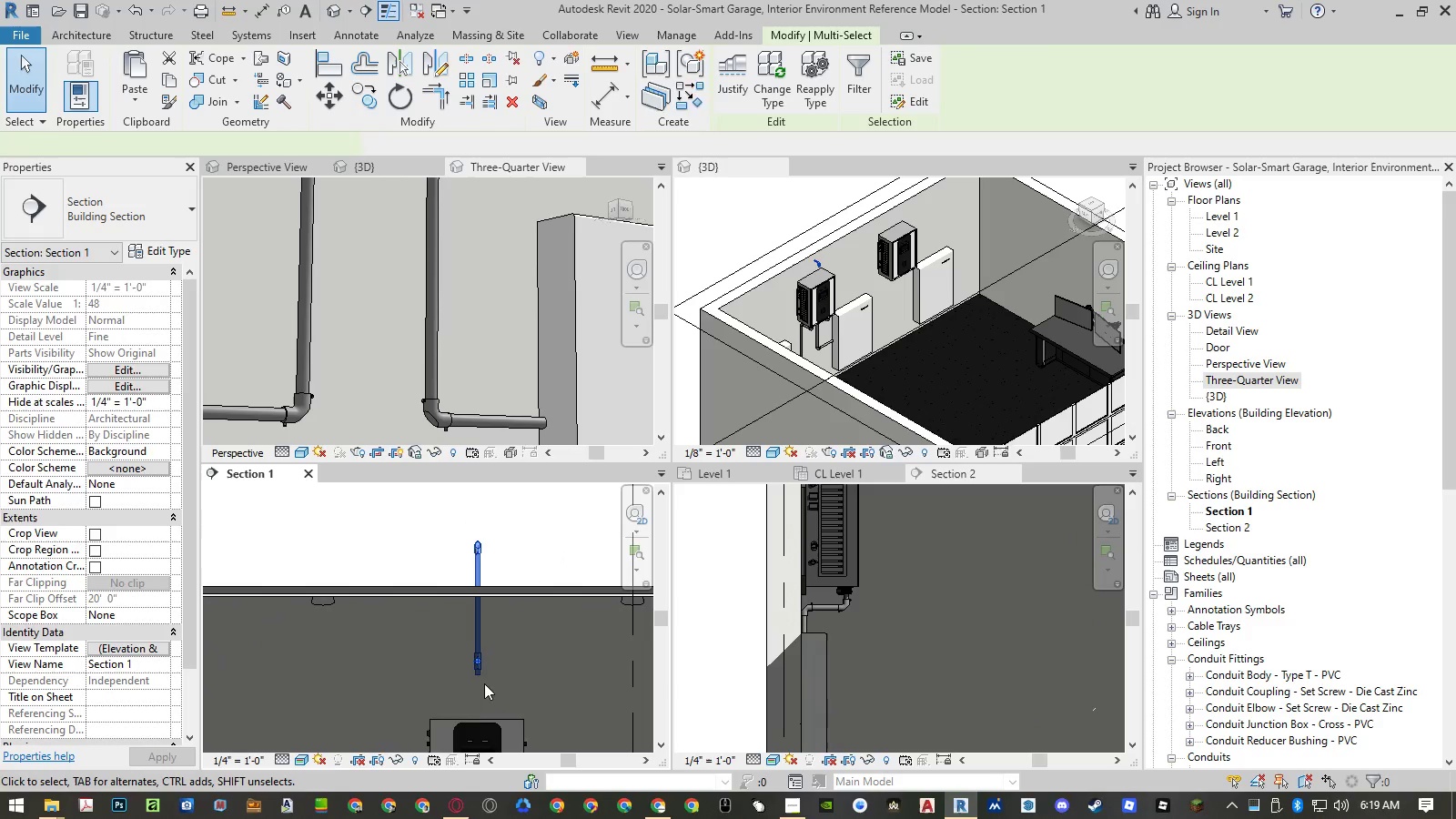 
scroll: coordinate [481, 676], scroll_direction: up, amount: 8.0
 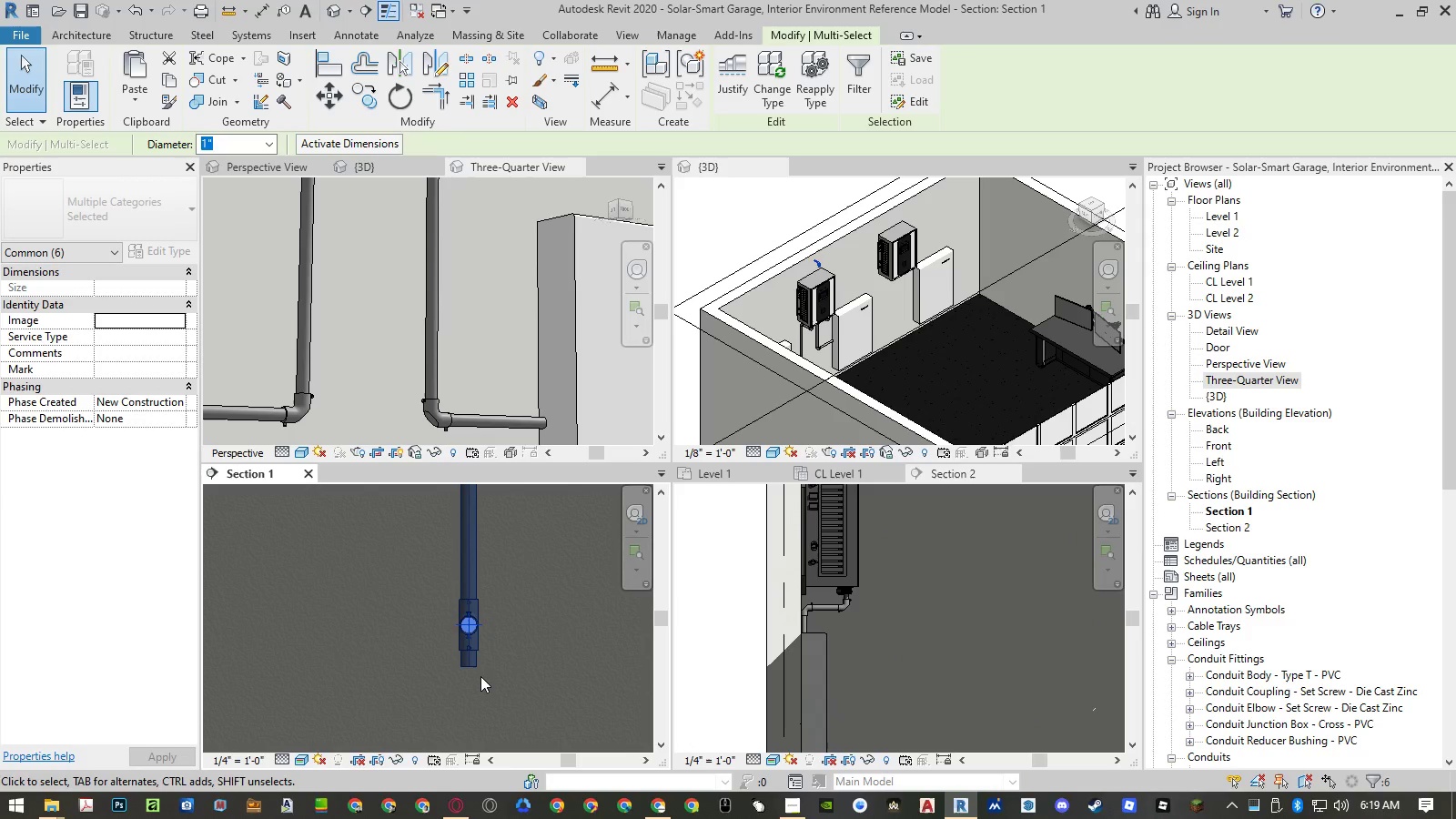 
key(M)
 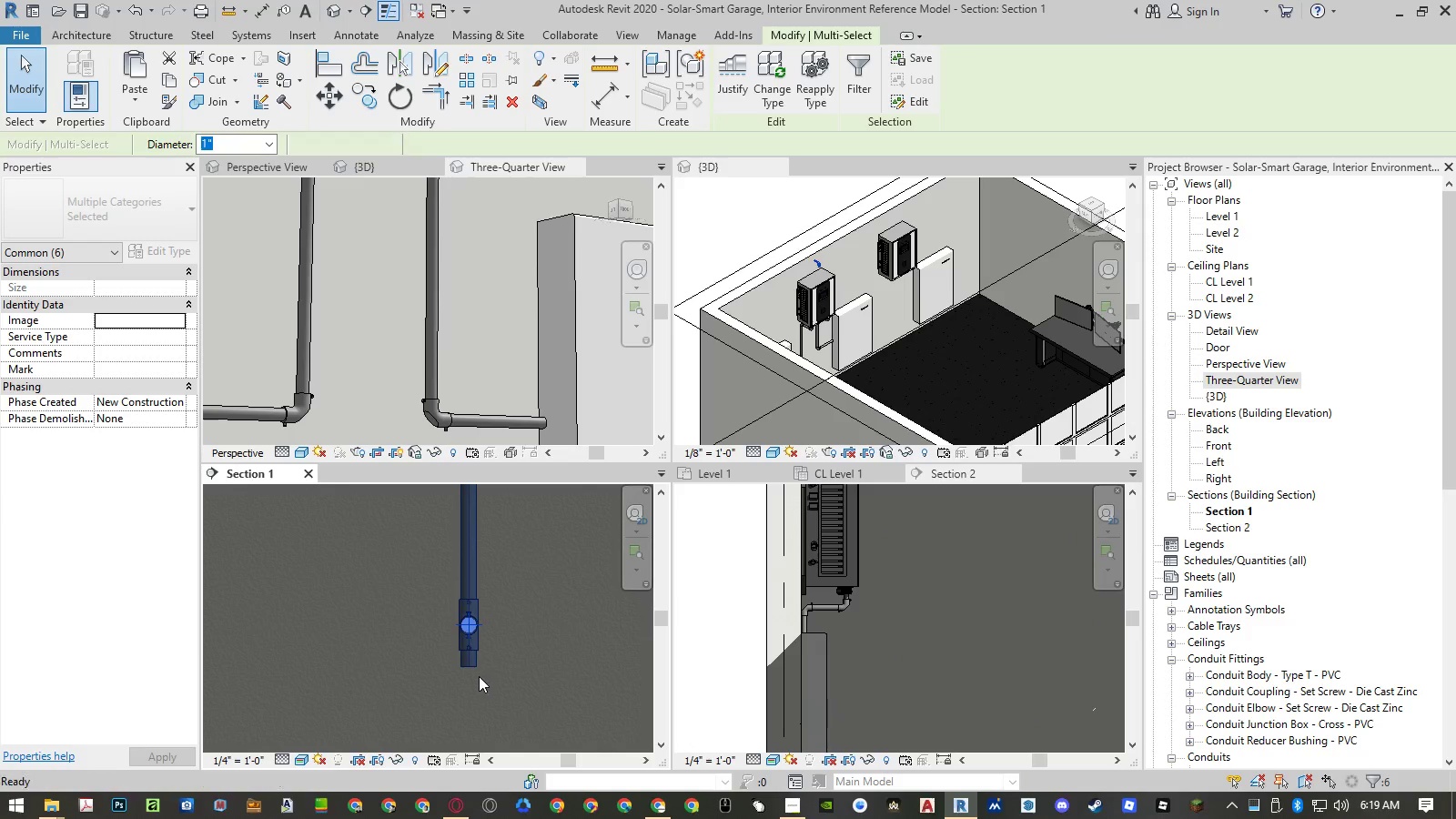 
key(Space)
 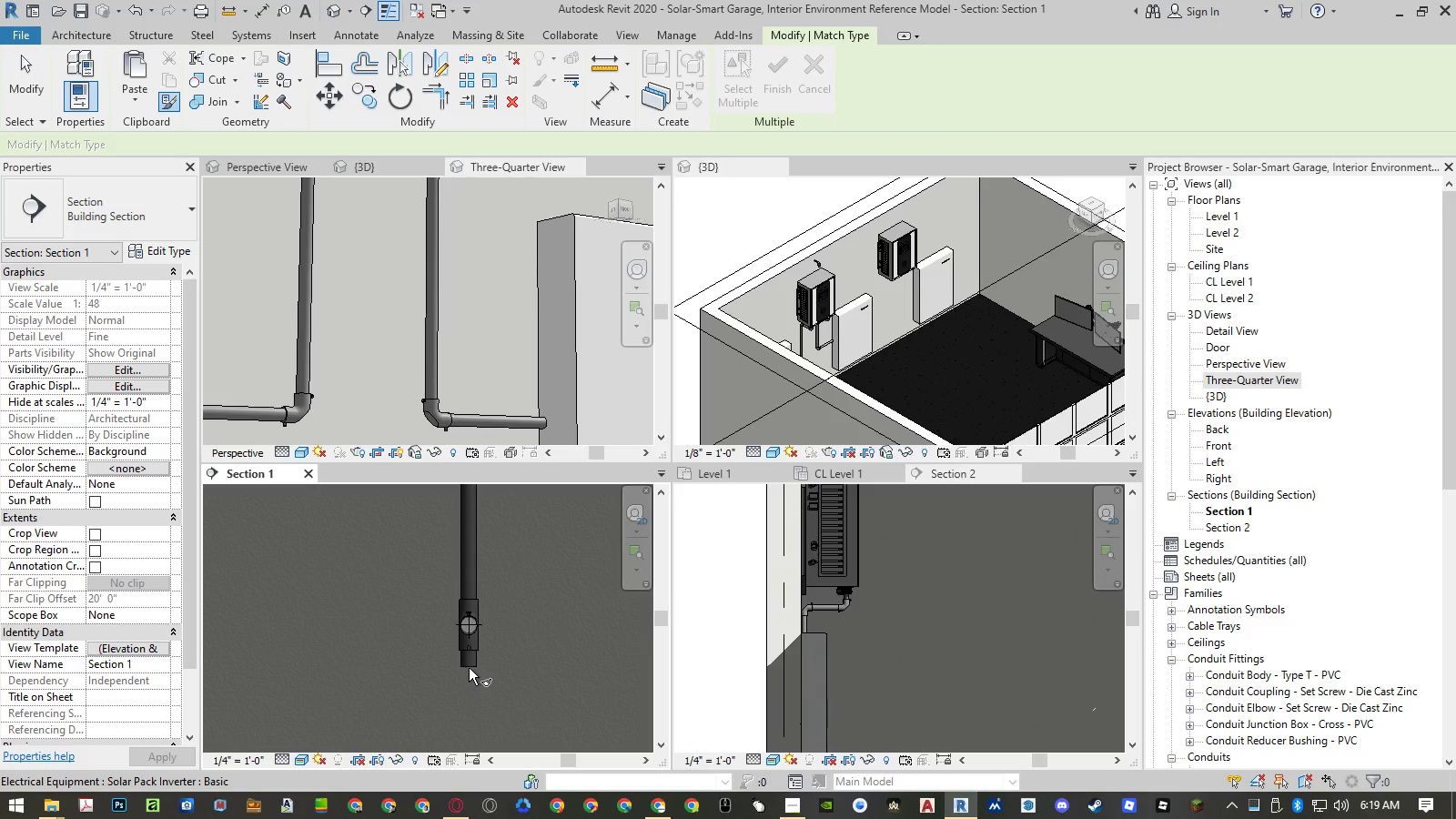 
key(Escape)
 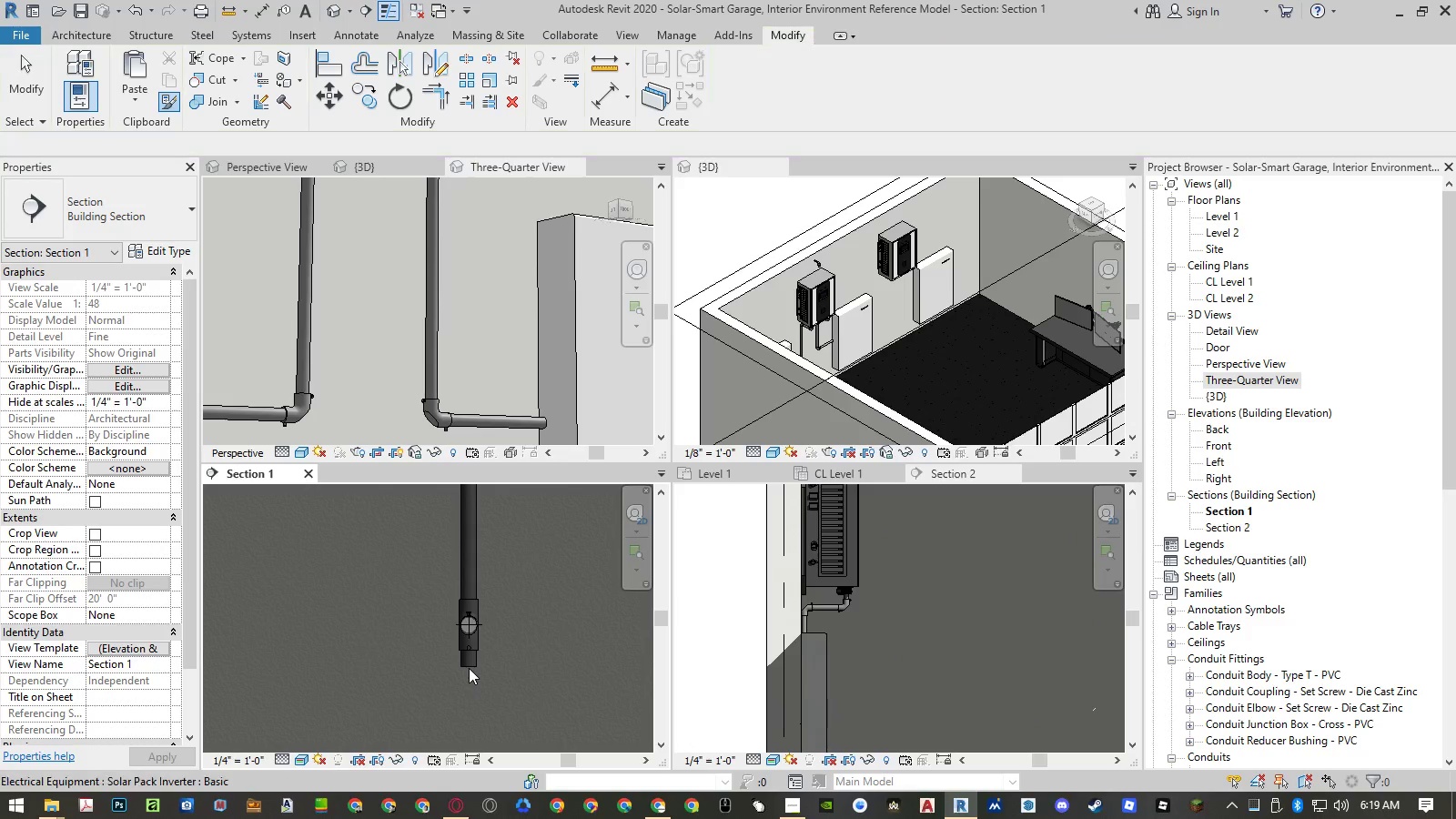 
key(Escape)
 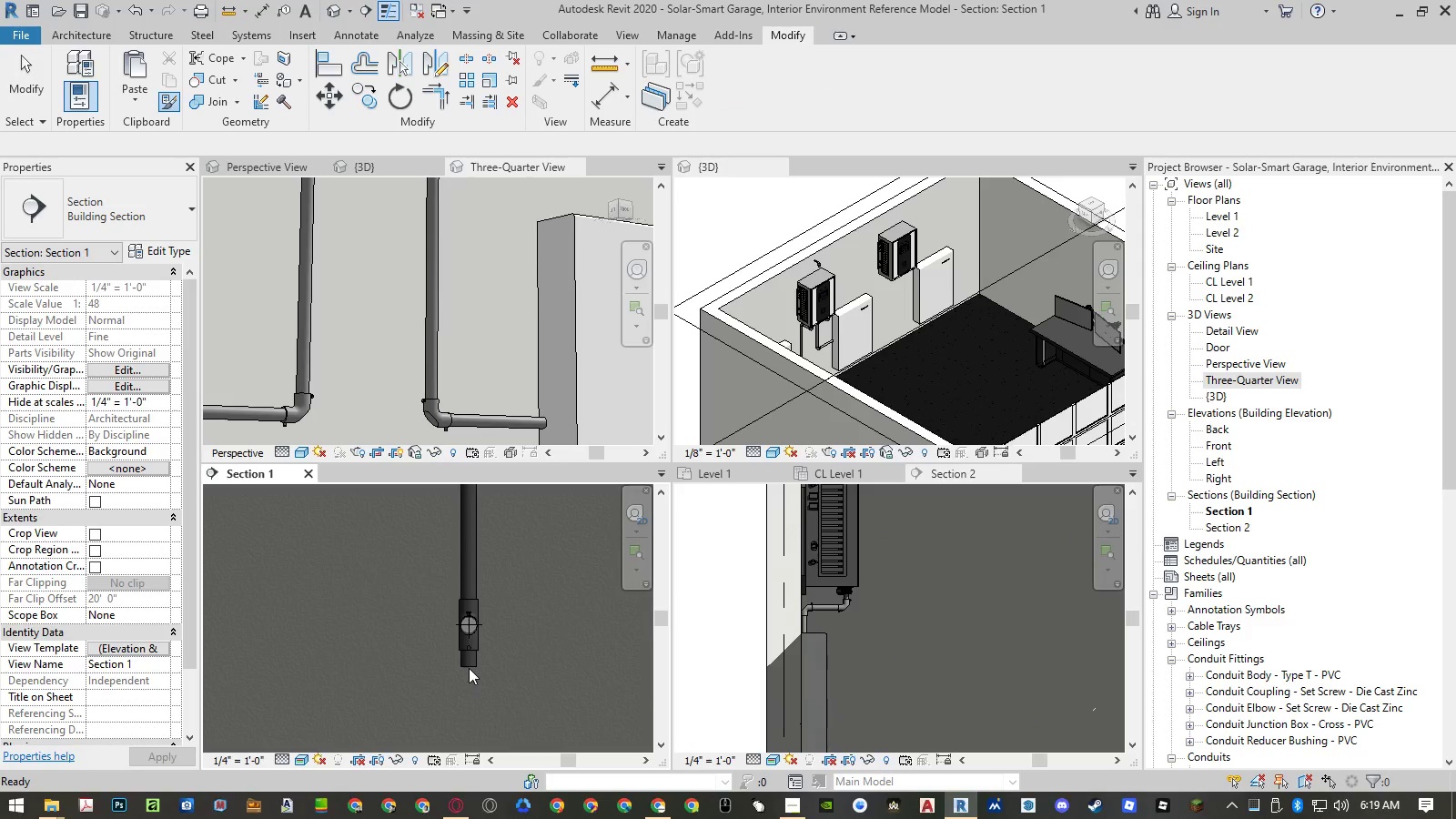 
scroll: coordinate [470, 671], scroll_direction: down, amount: 10.0
 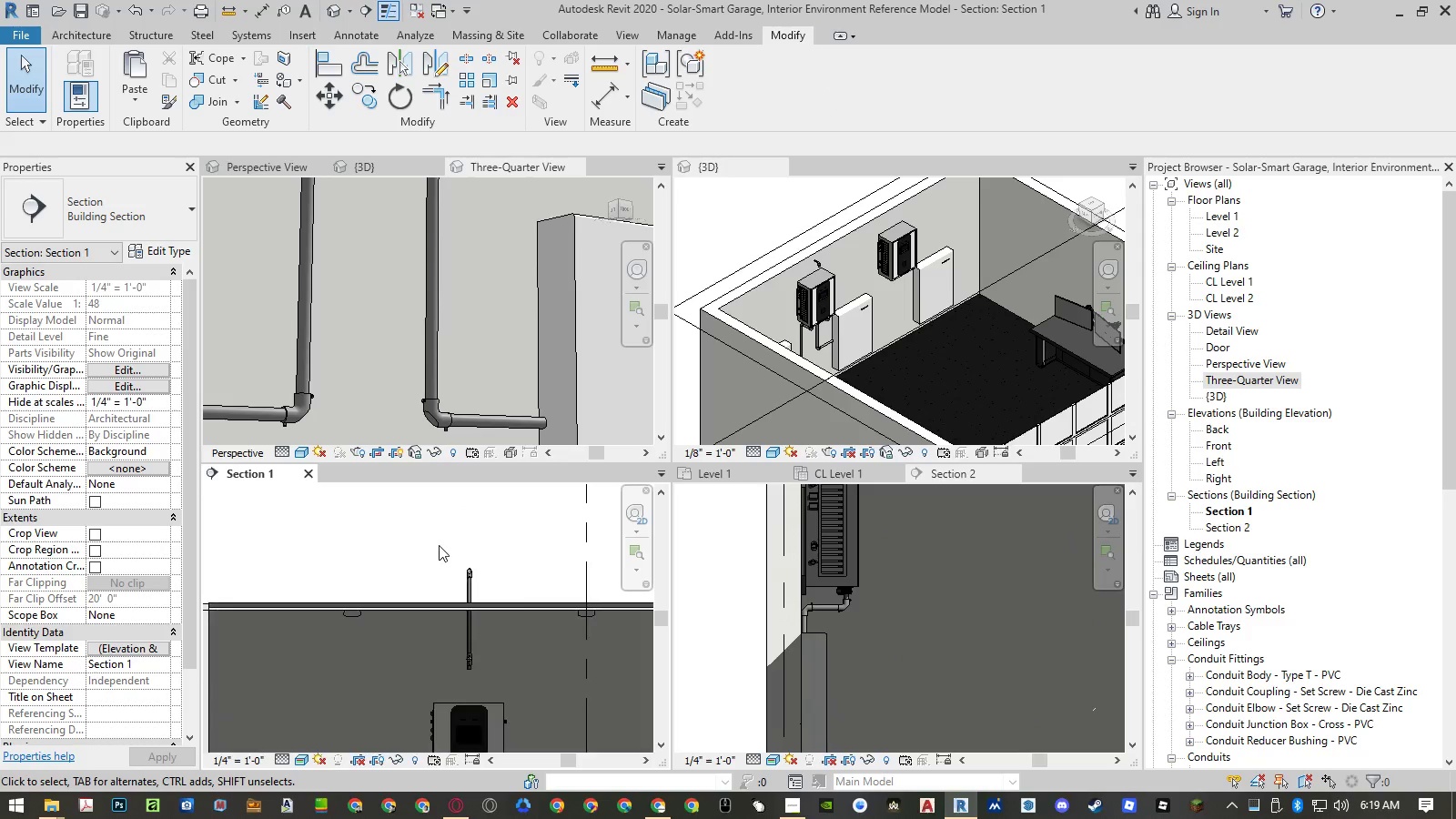 
left_click_drag(start_coordinate=[440, 543], to_coordinate=[487, 677])
 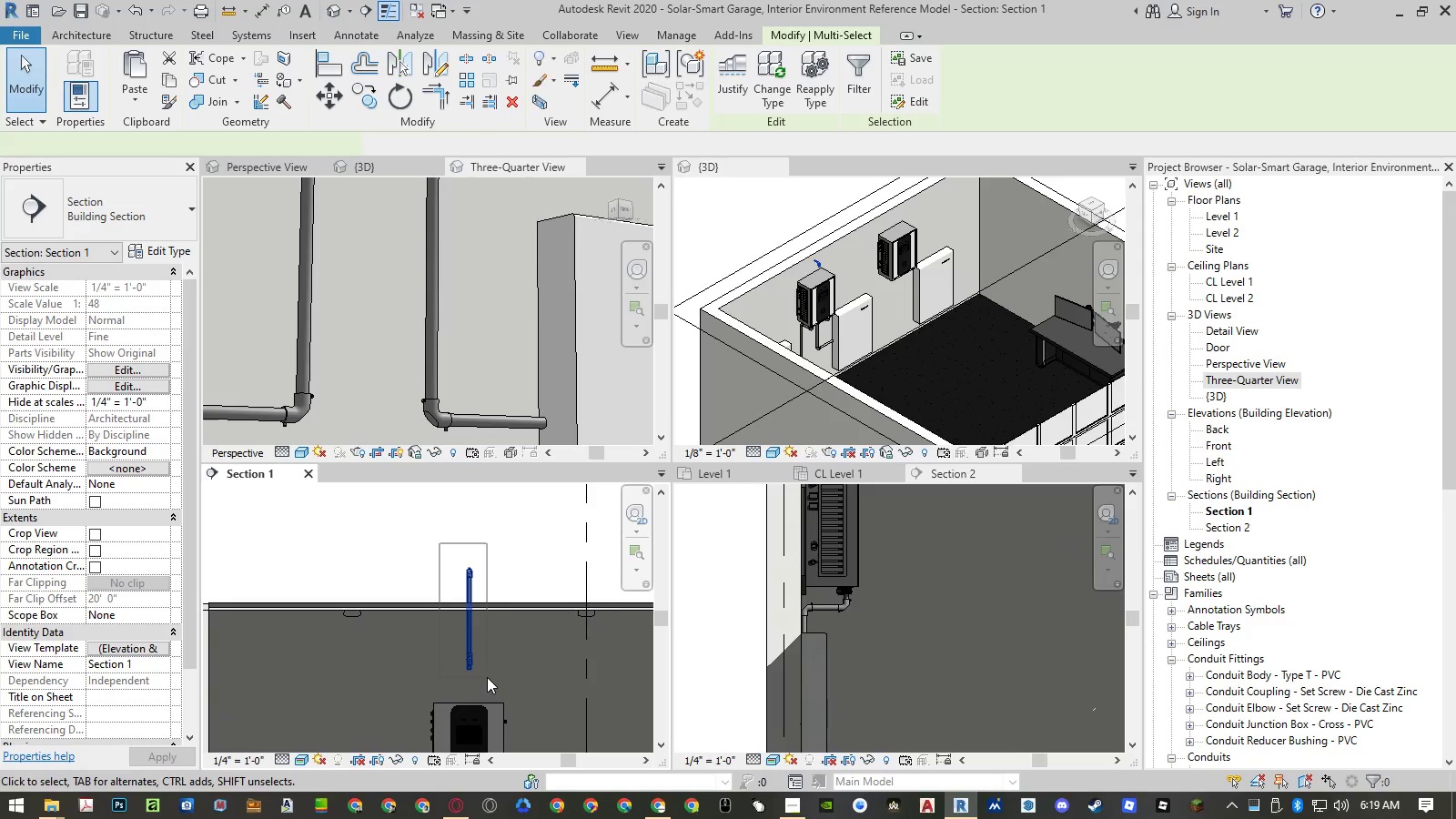 
type(mv)
 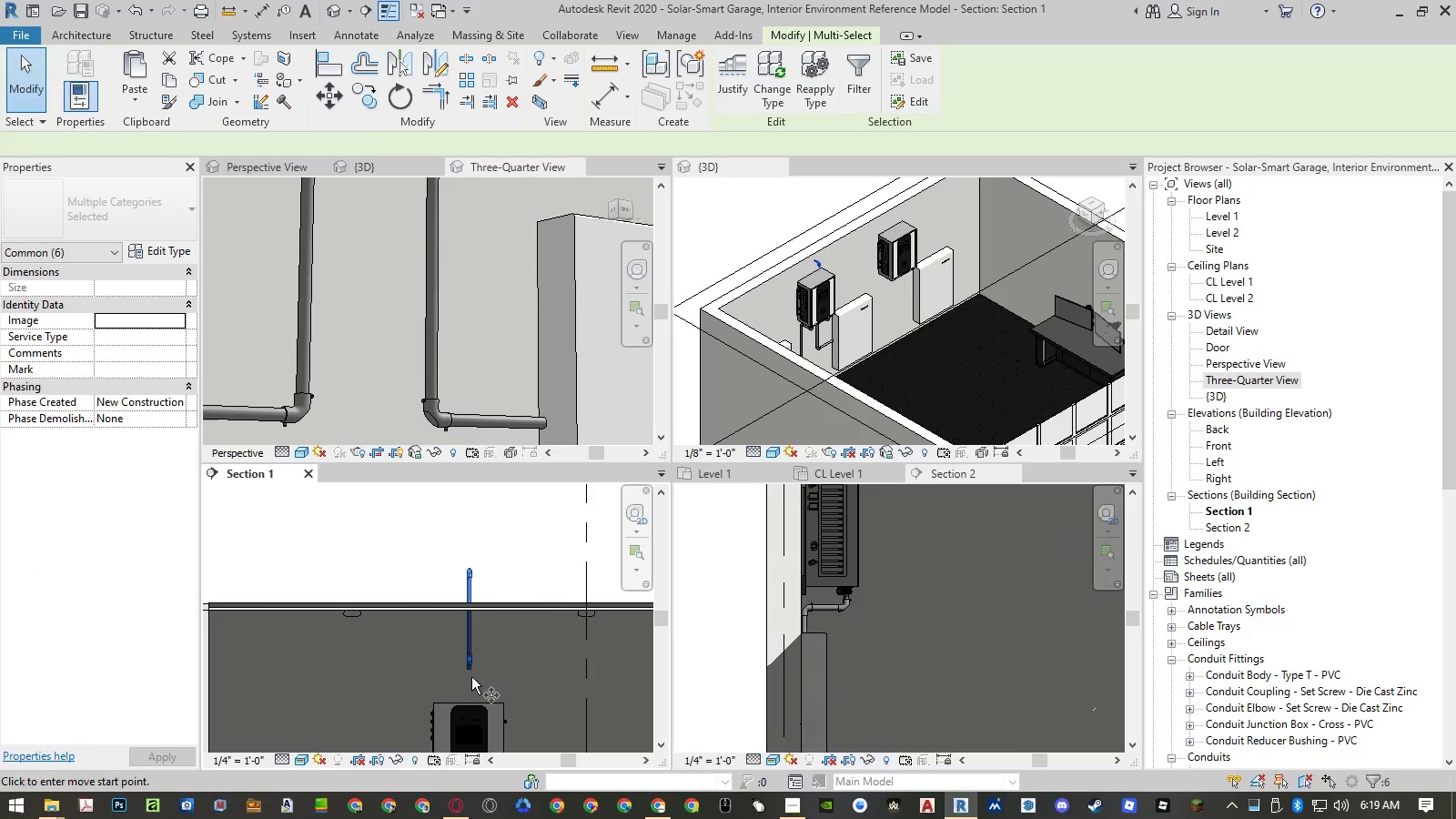 
scroll: coordinate [470, 663], scroll_direction: up, amount: 11.0
 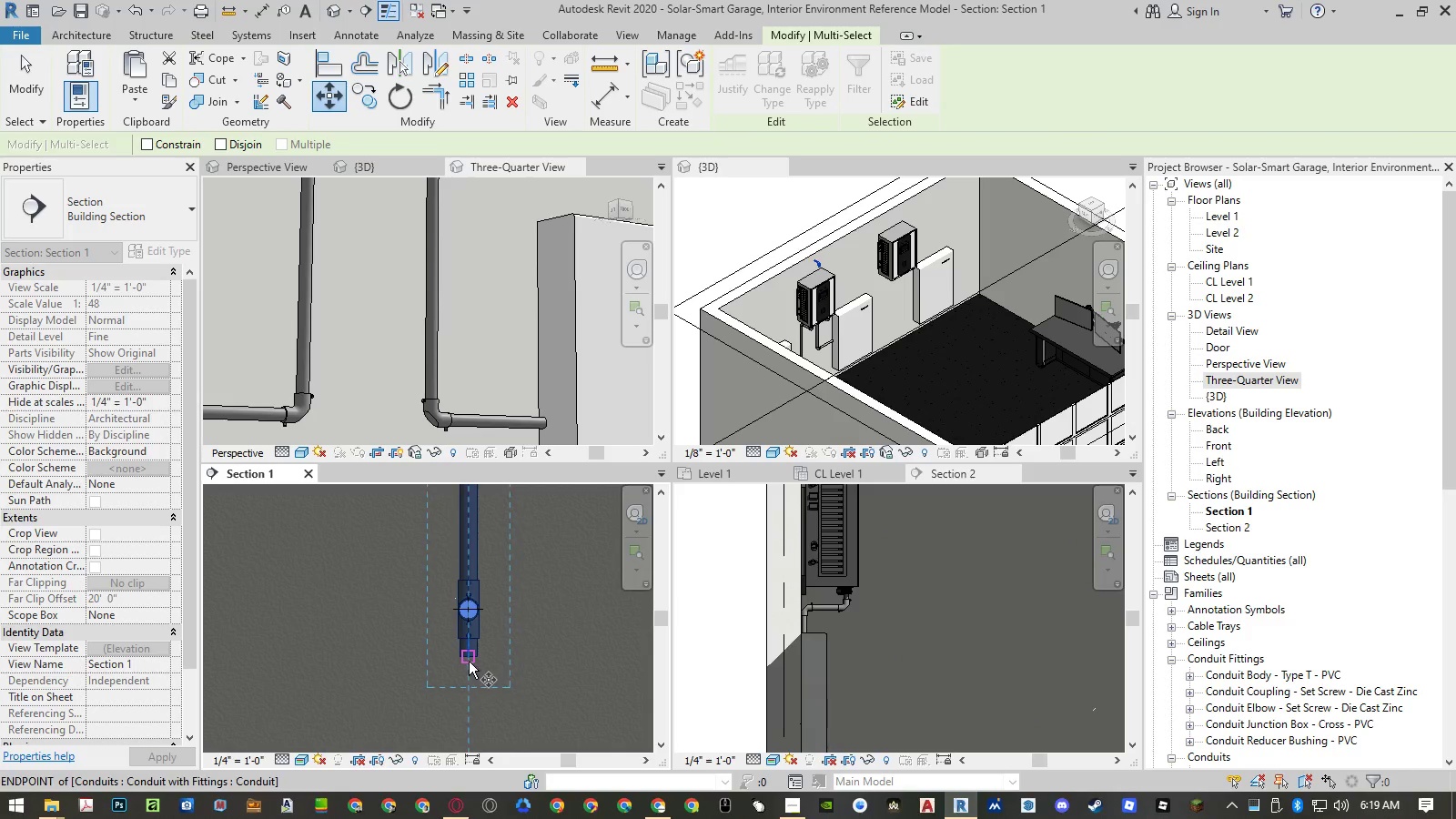 
left_click([469, 662])
 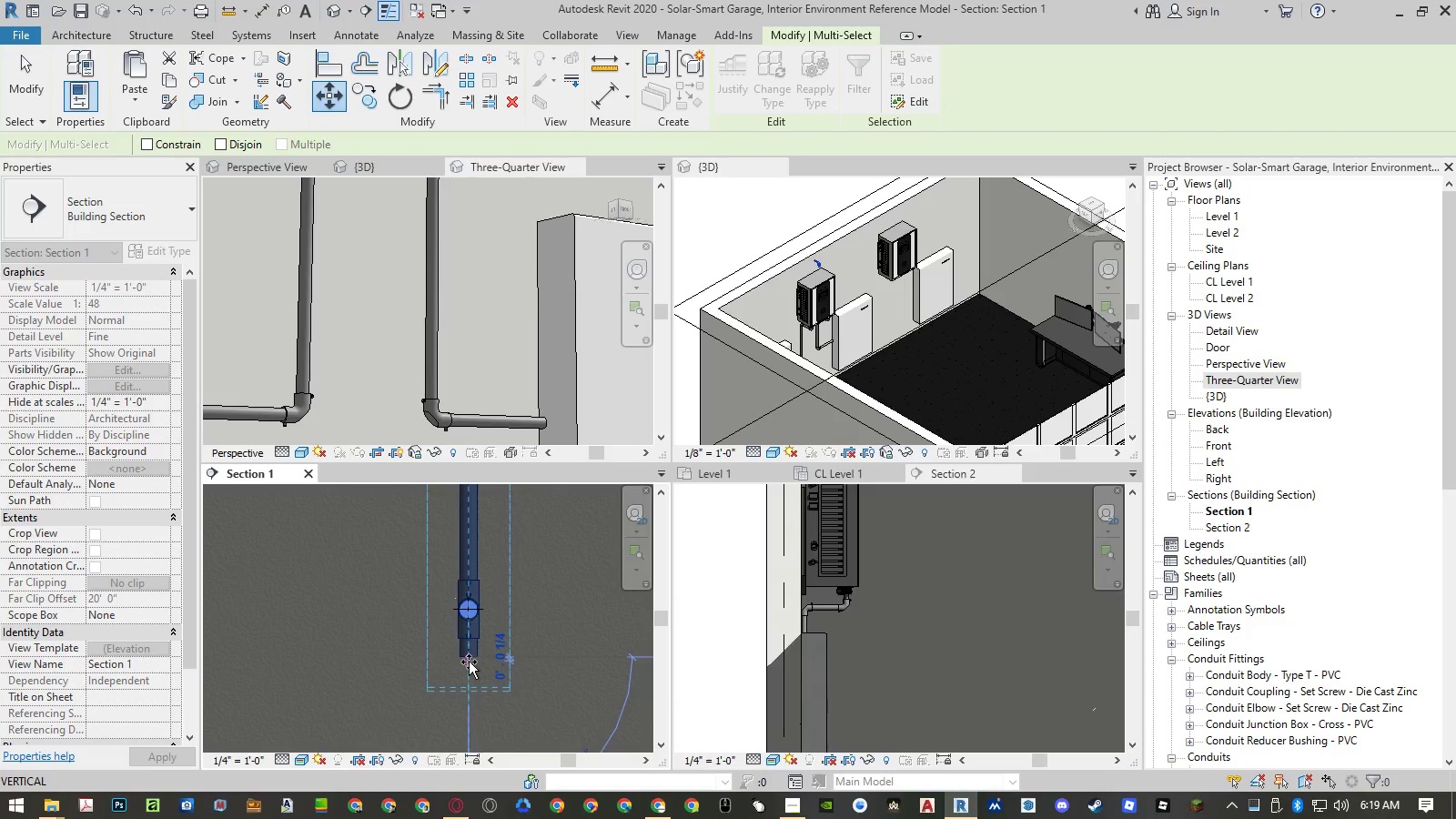 
scroll: coordinate [469, 662], scroll_direction: down, amount: 10.0
 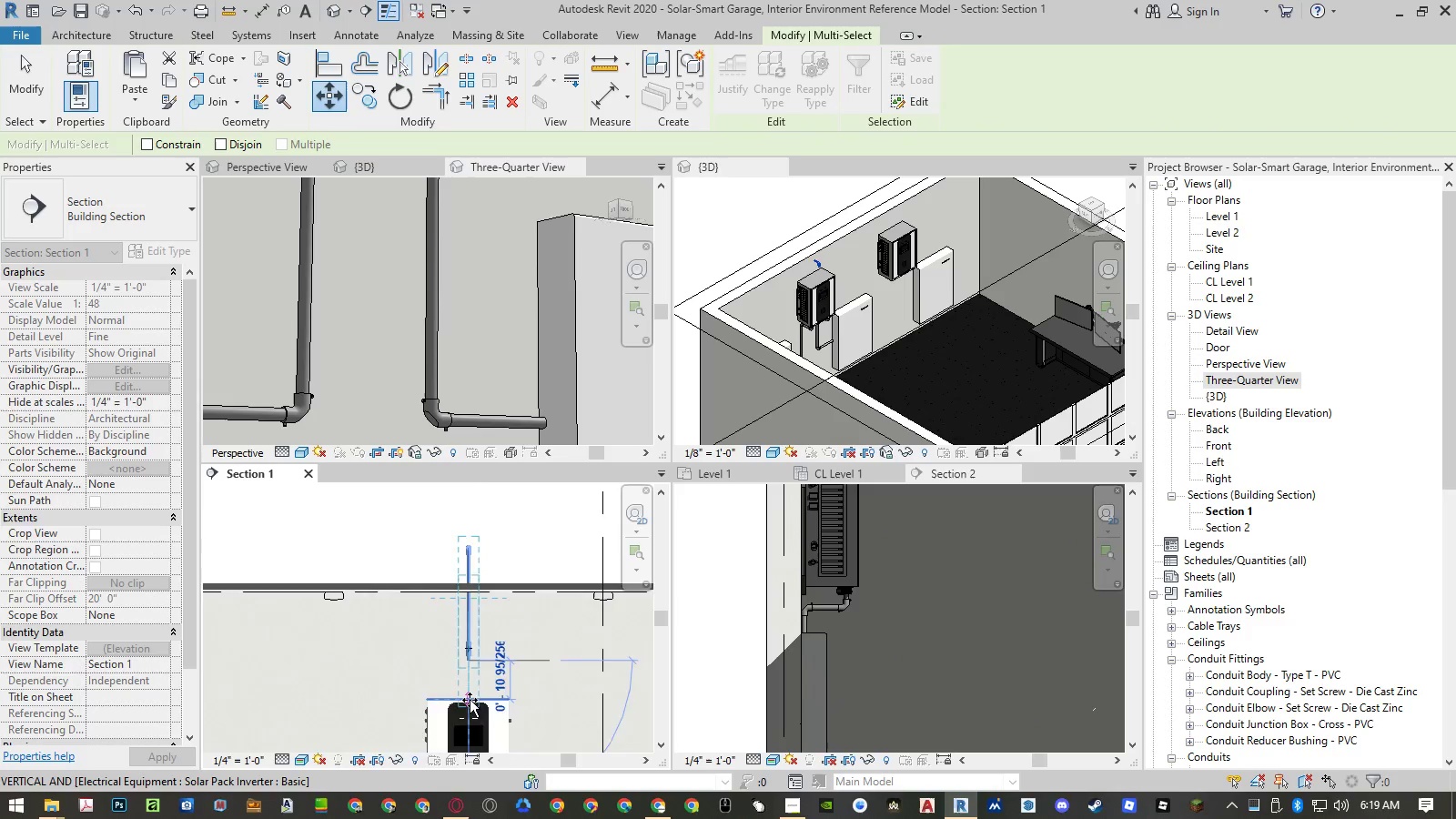 
scroll: coordinate [470, 699], scroll_direction: up, amount: 10.0
 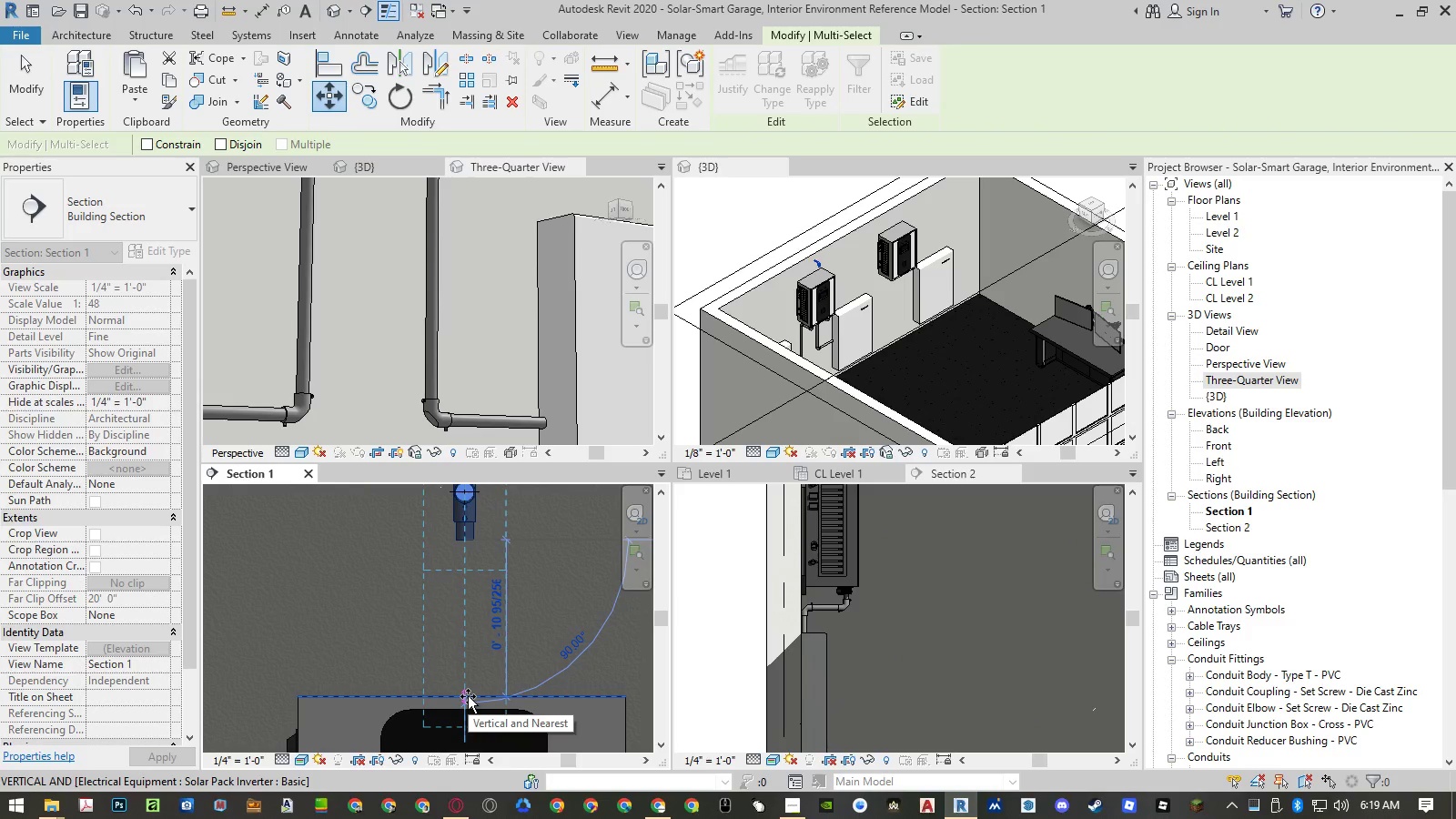 
left_click([468, 696])
 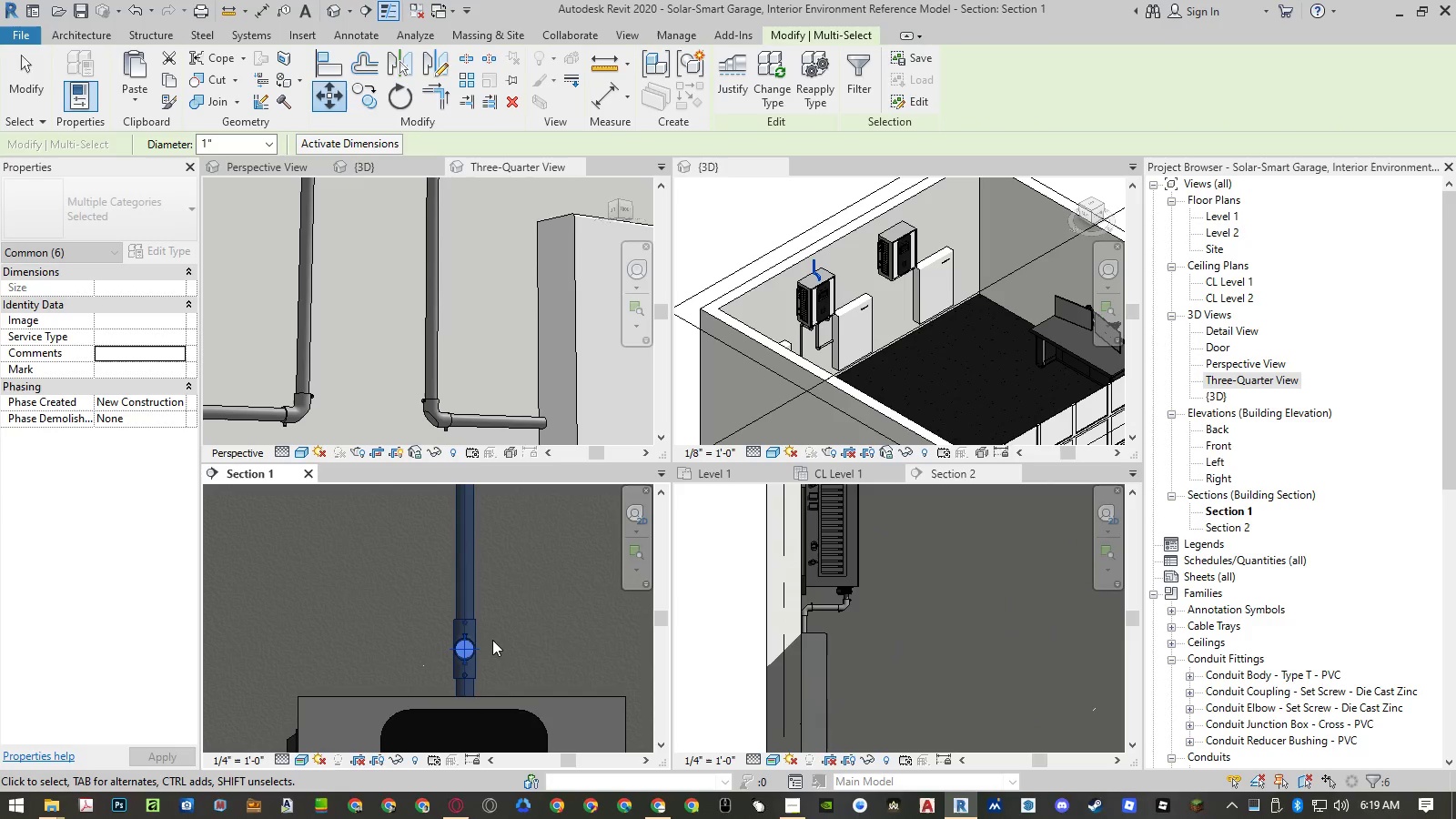 
key(Escape)
 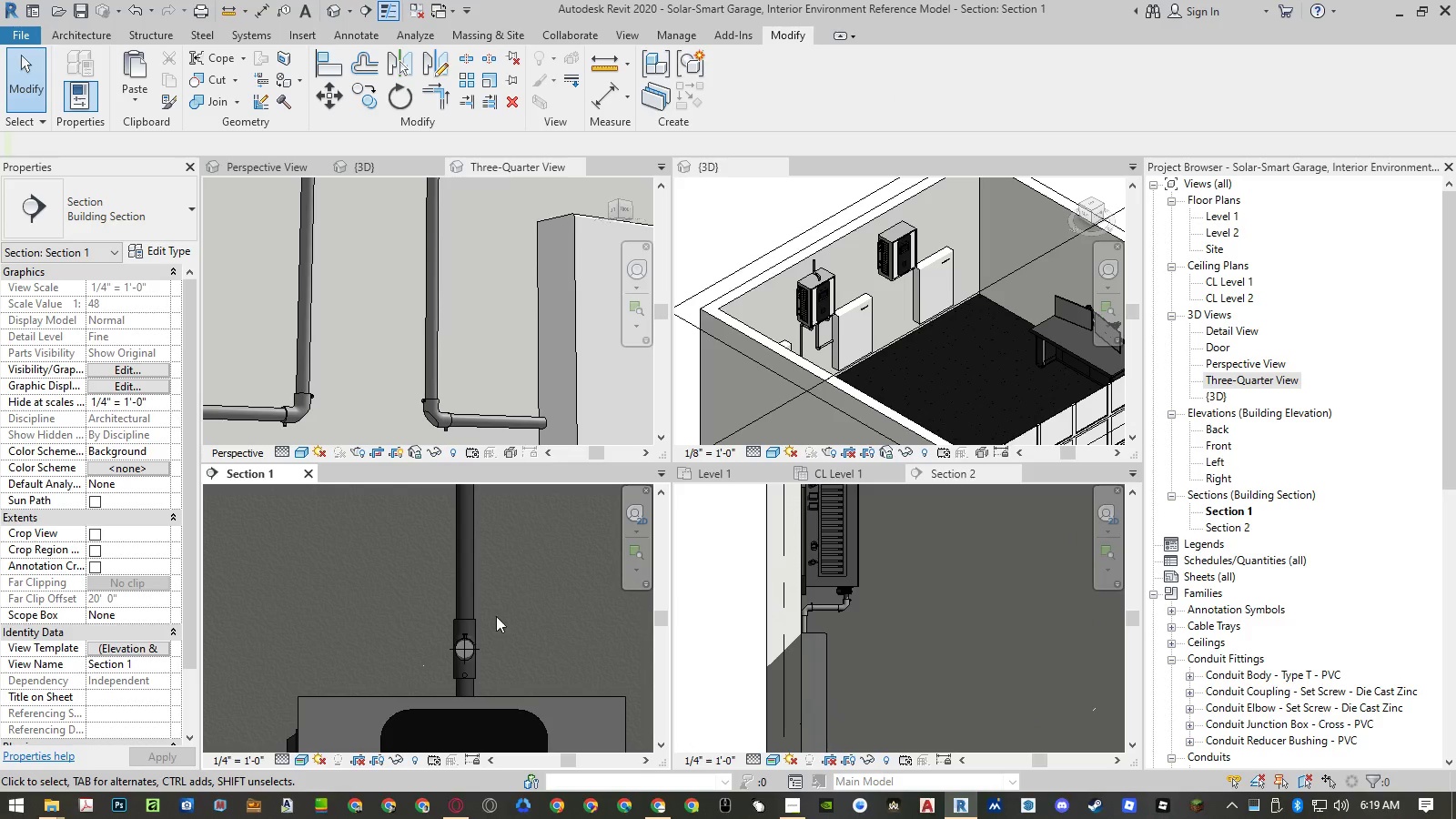 
scroll: coordinate [482, 602], scroll_direction: down, amount: 20.0
 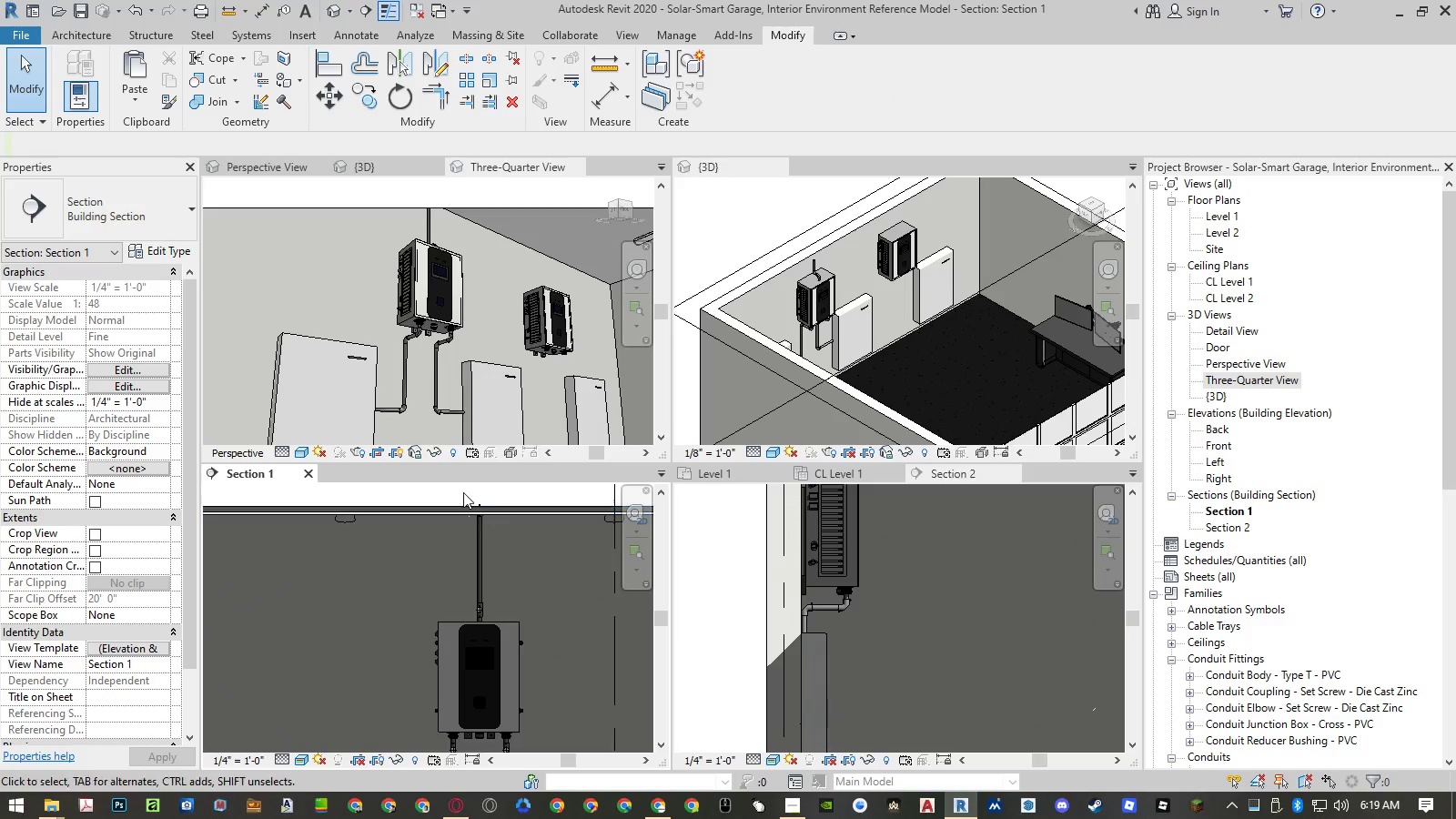 
left_click_drag(start_coordinate=[463, 490], to_coordinate=[496, 531])
 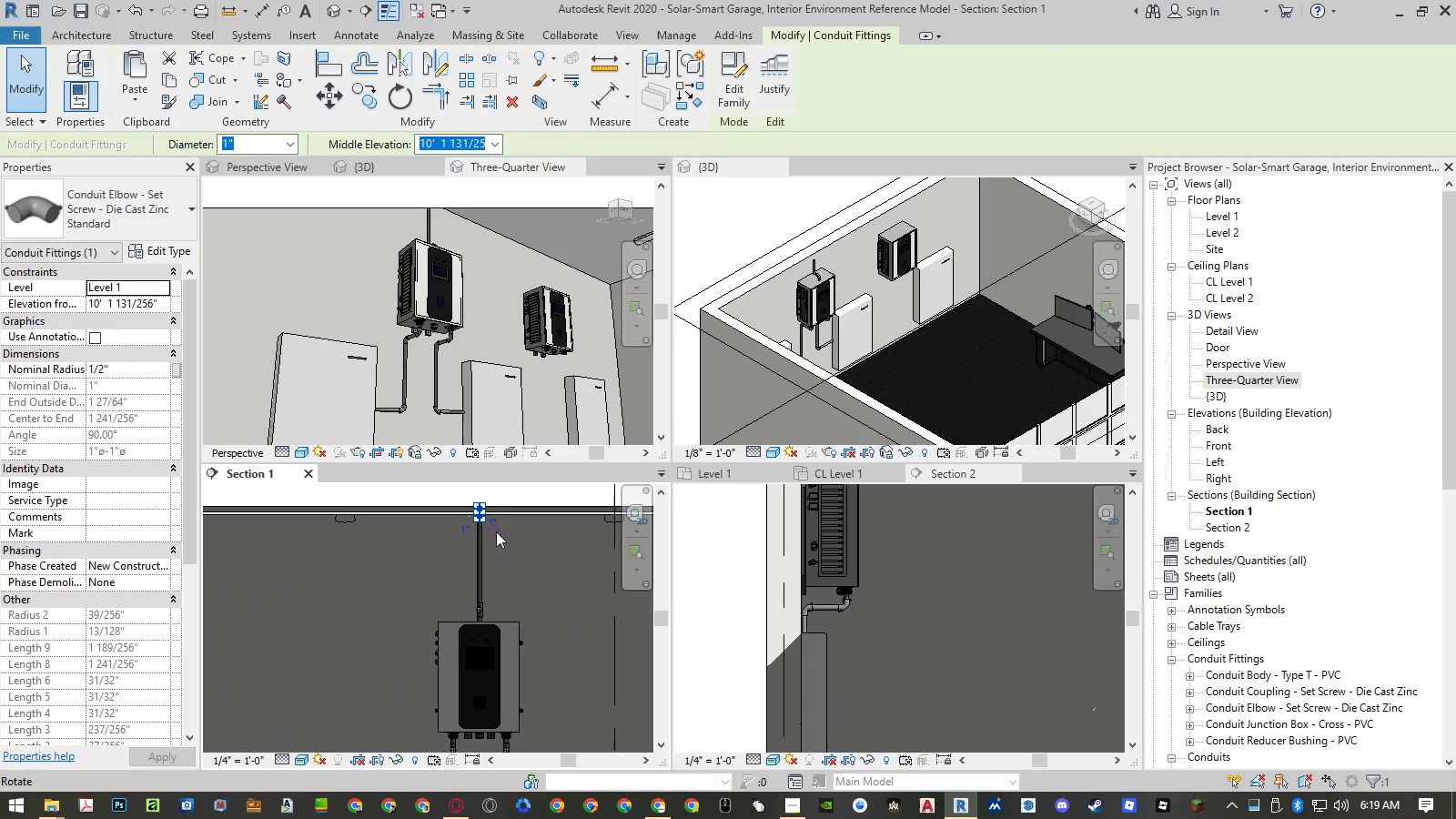 
type(mv)
 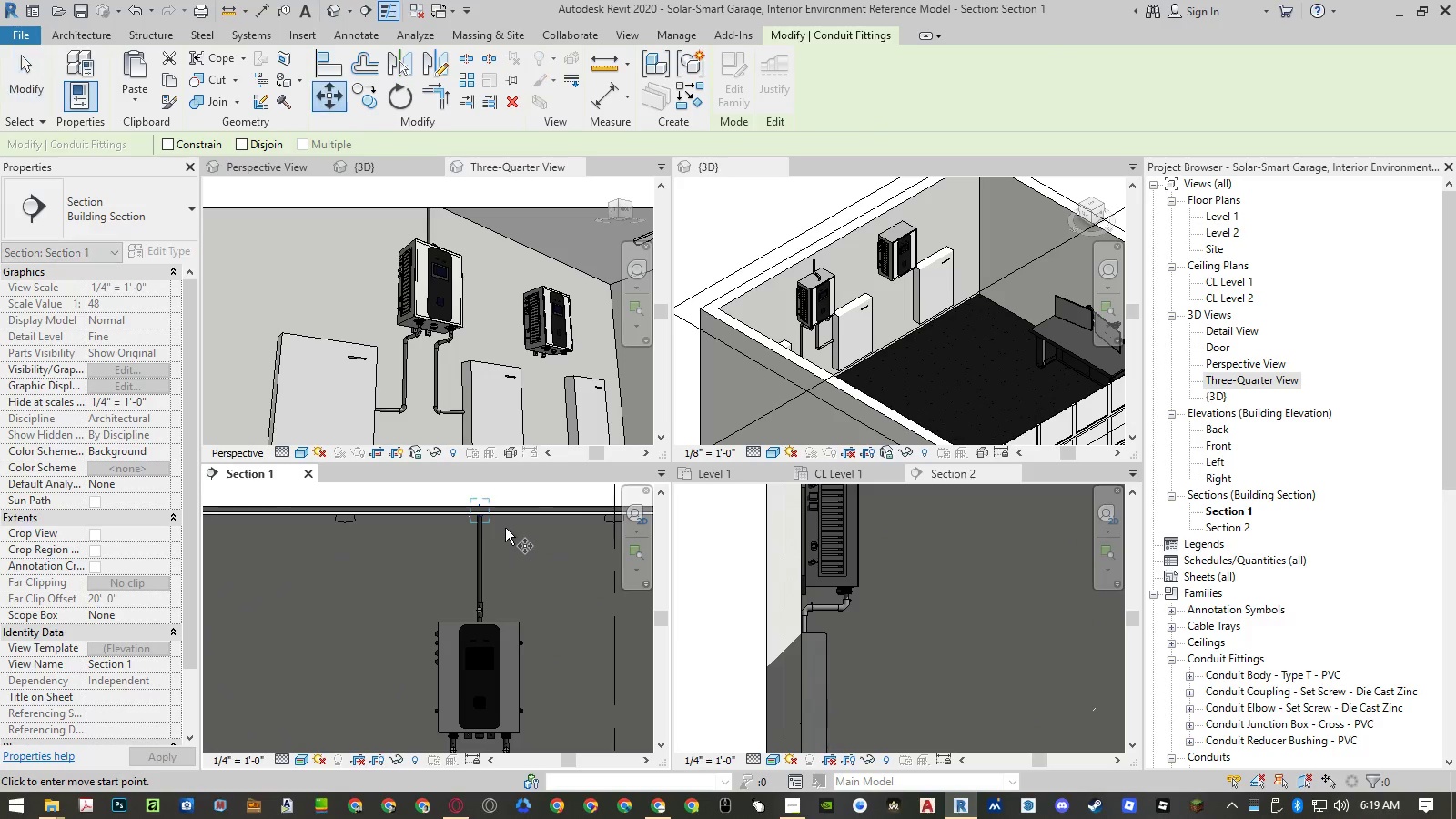 
left_click([508, 528])
 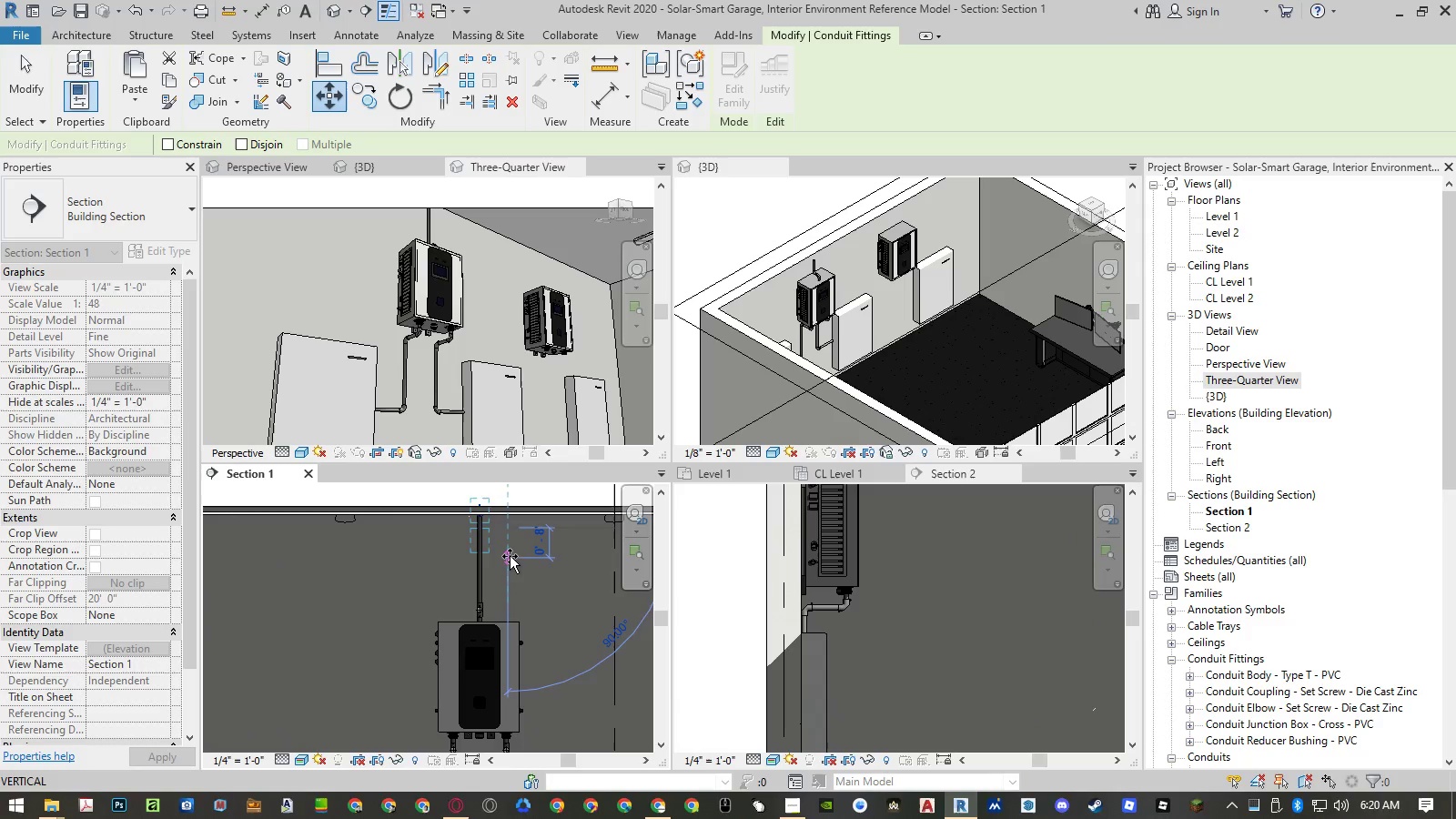 
left_click([511, 556])
 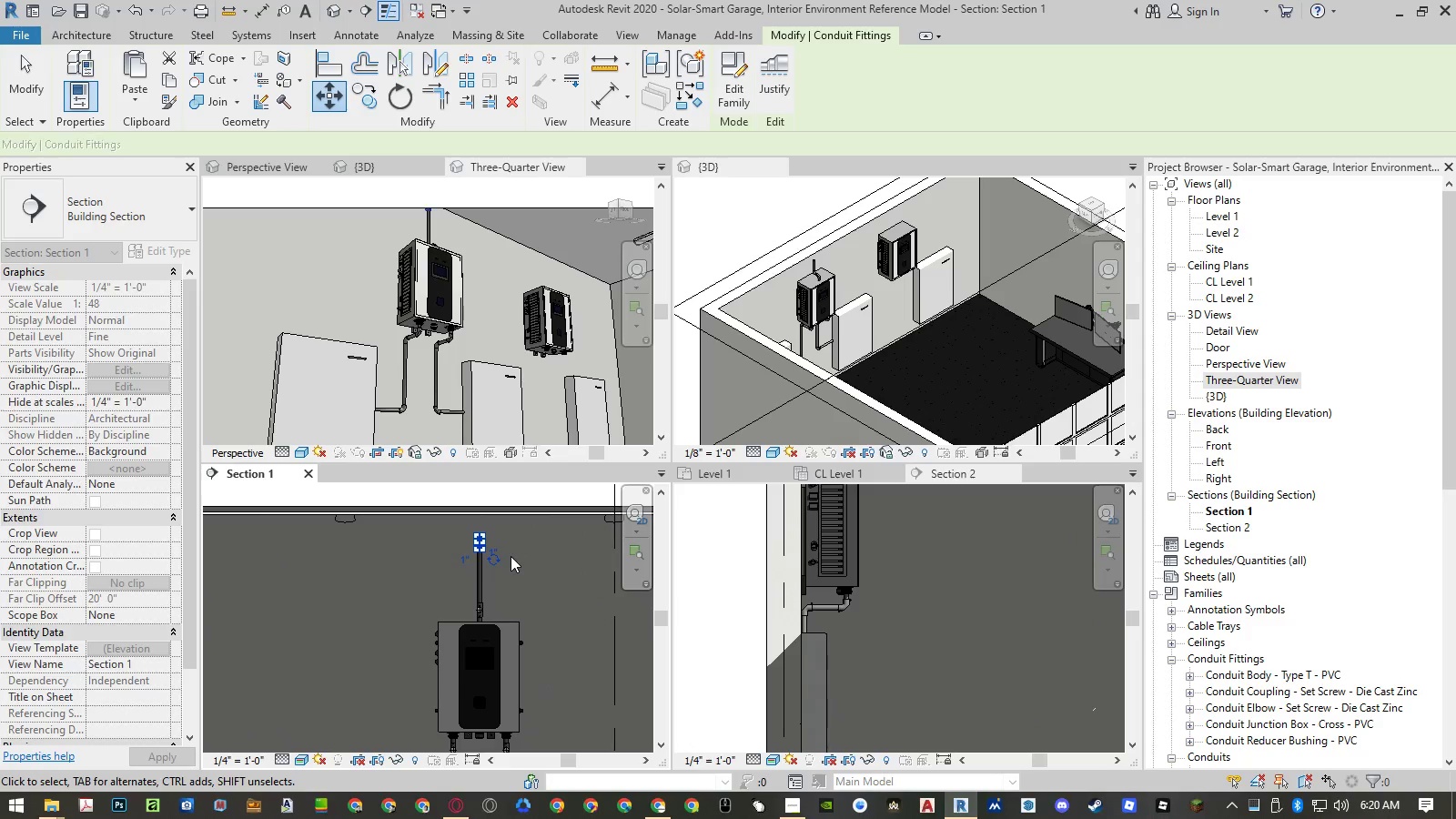 
key(Escape)
 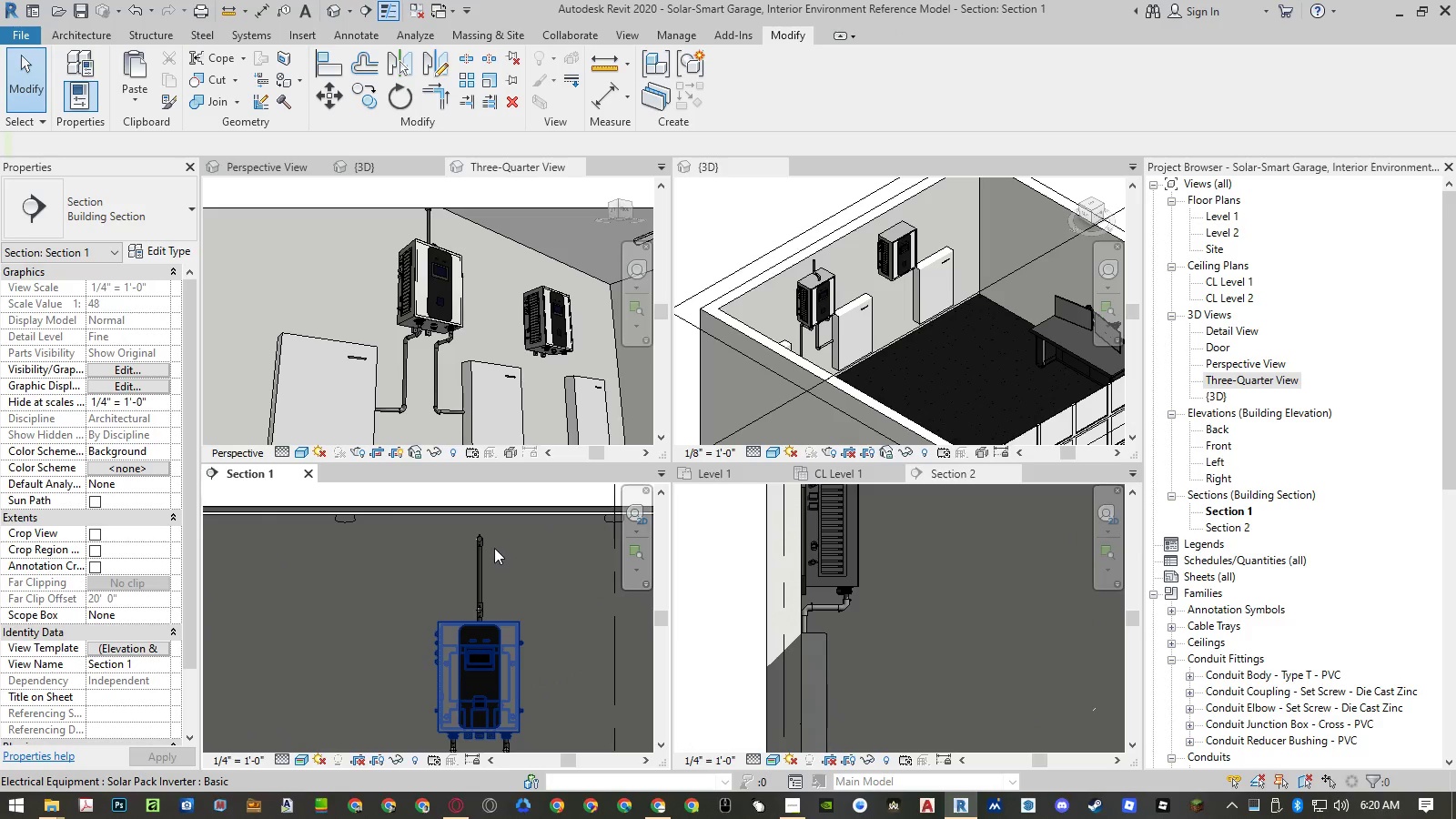 
scroll: coordinate [479, 541], scroll_direction: up, amount: 5.0
 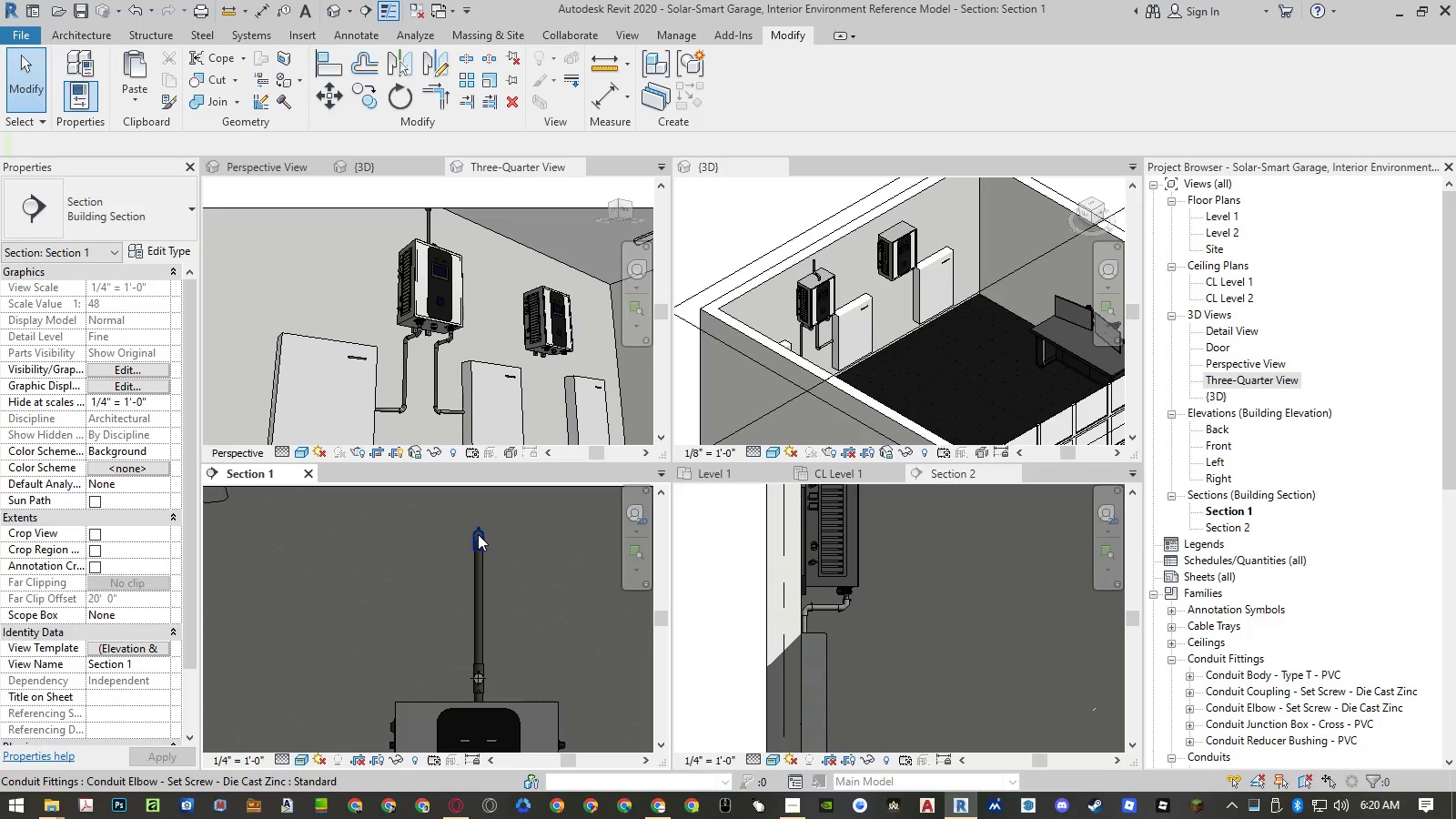 
left_click([478, 534])
 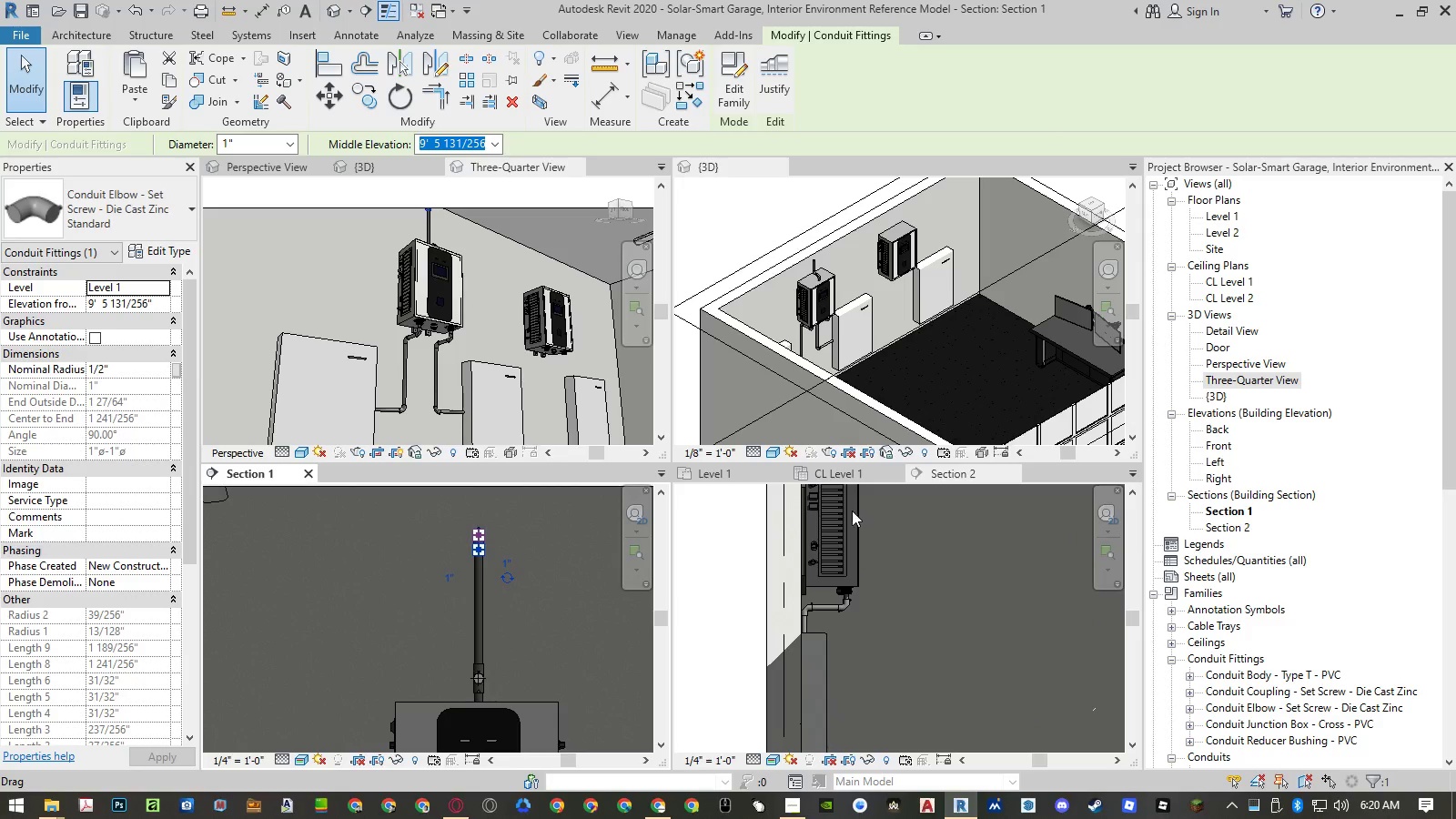 
left_click([829, 476])
 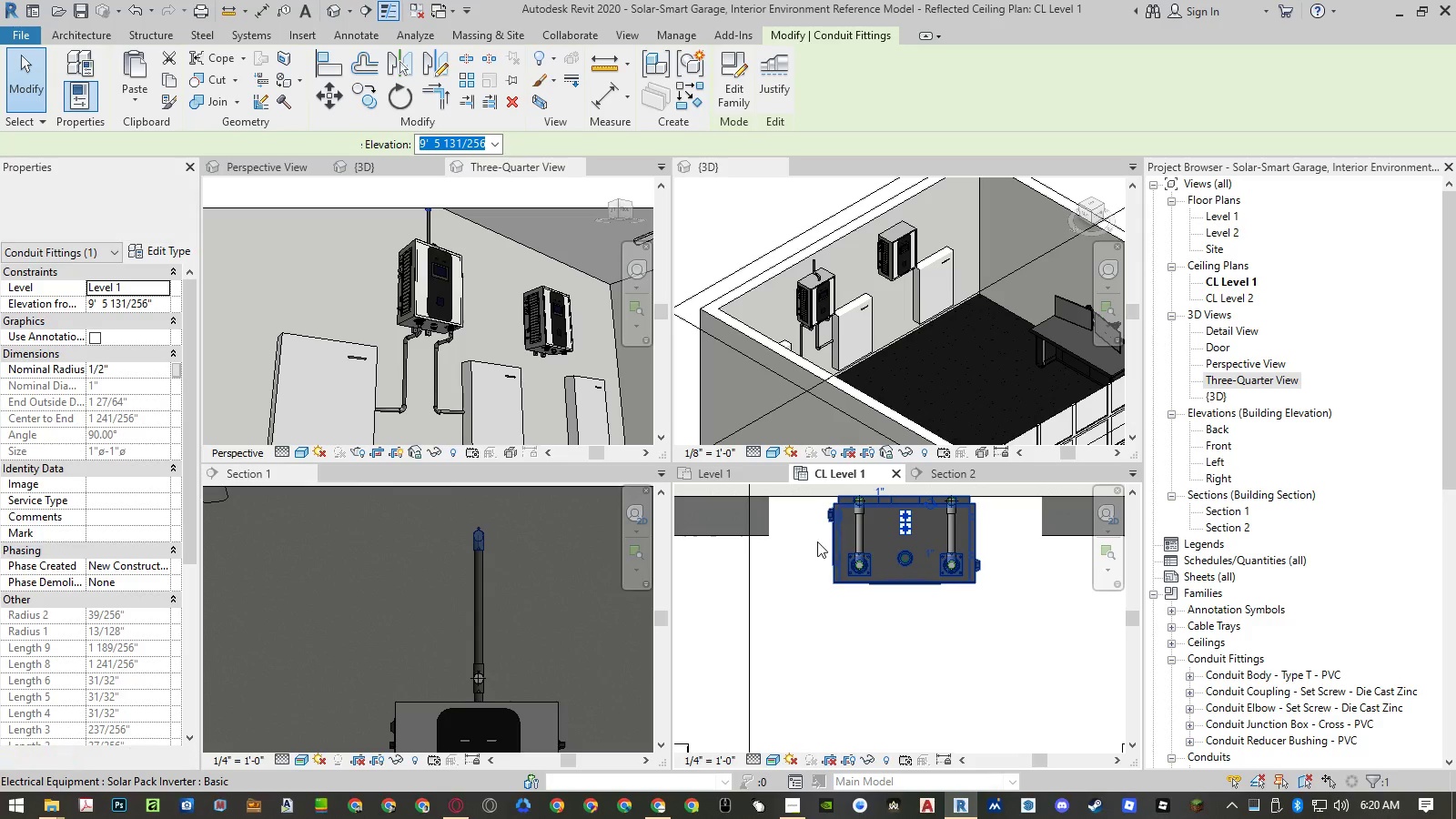 
scroll: coordinate [804, 622], scroll_direction: down, amount: 4.0
 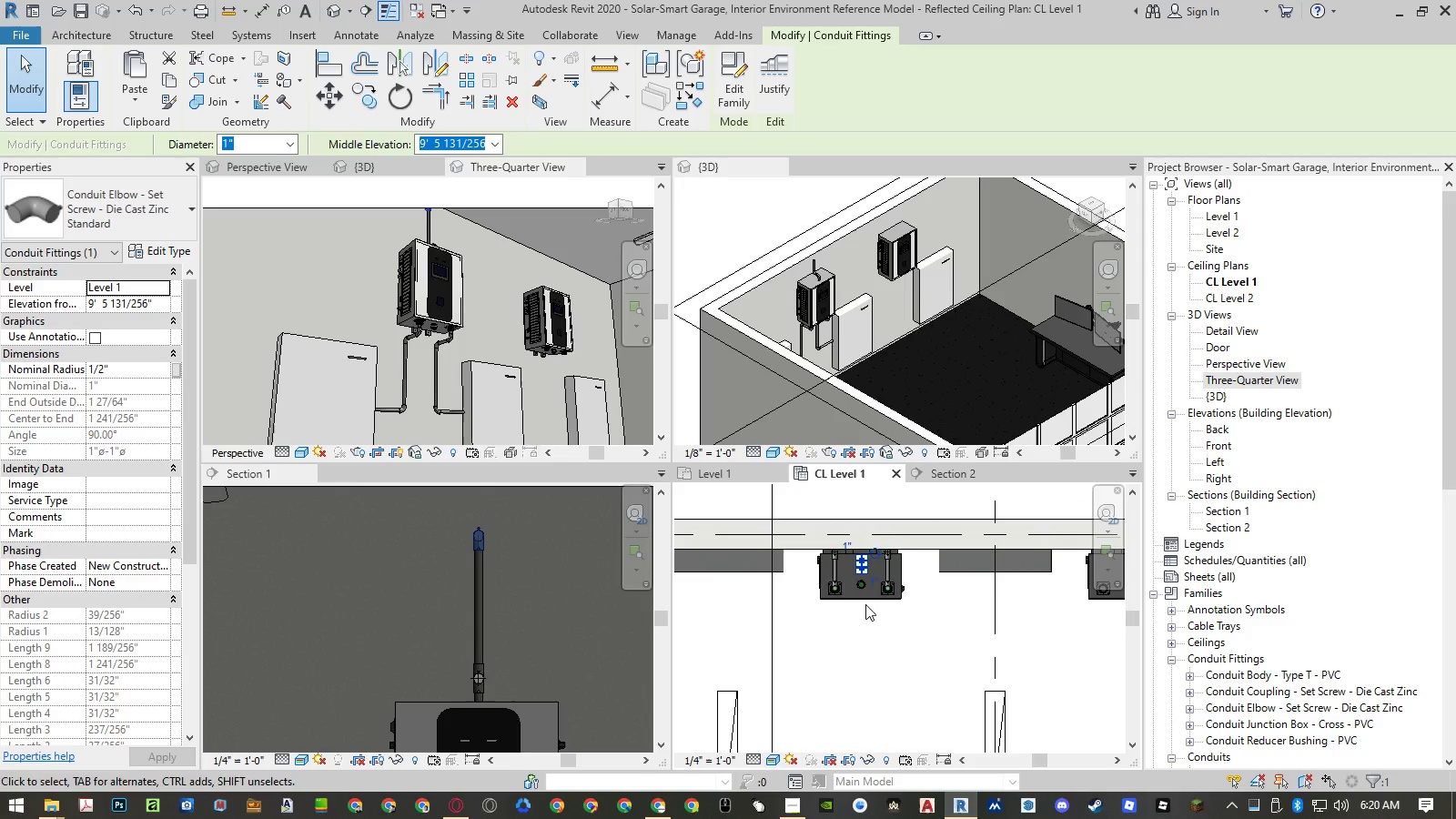 
scroll: coordinate [875, 549], scroll_direction: up, amount: 6.0
 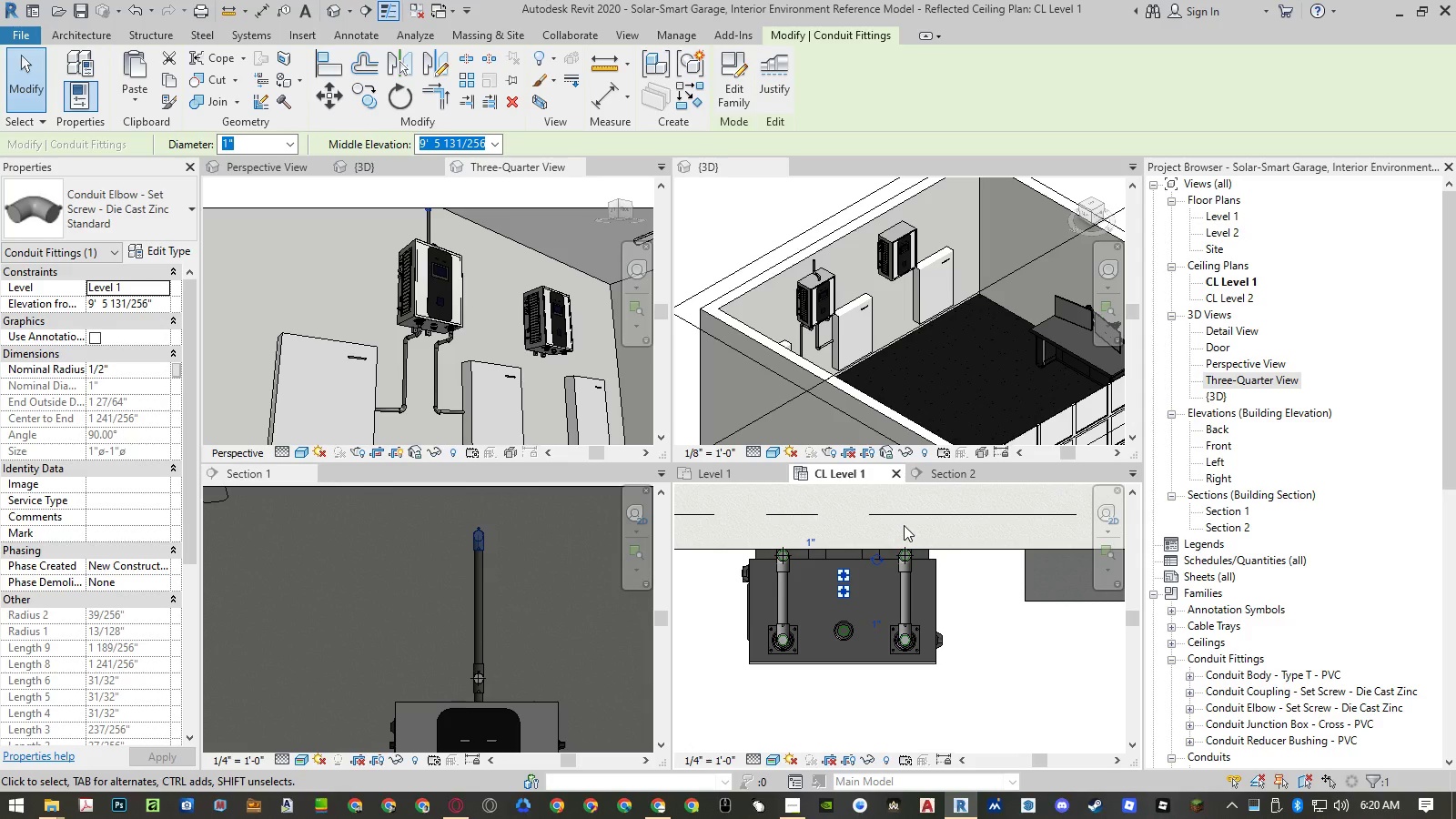 
key(Escape)
 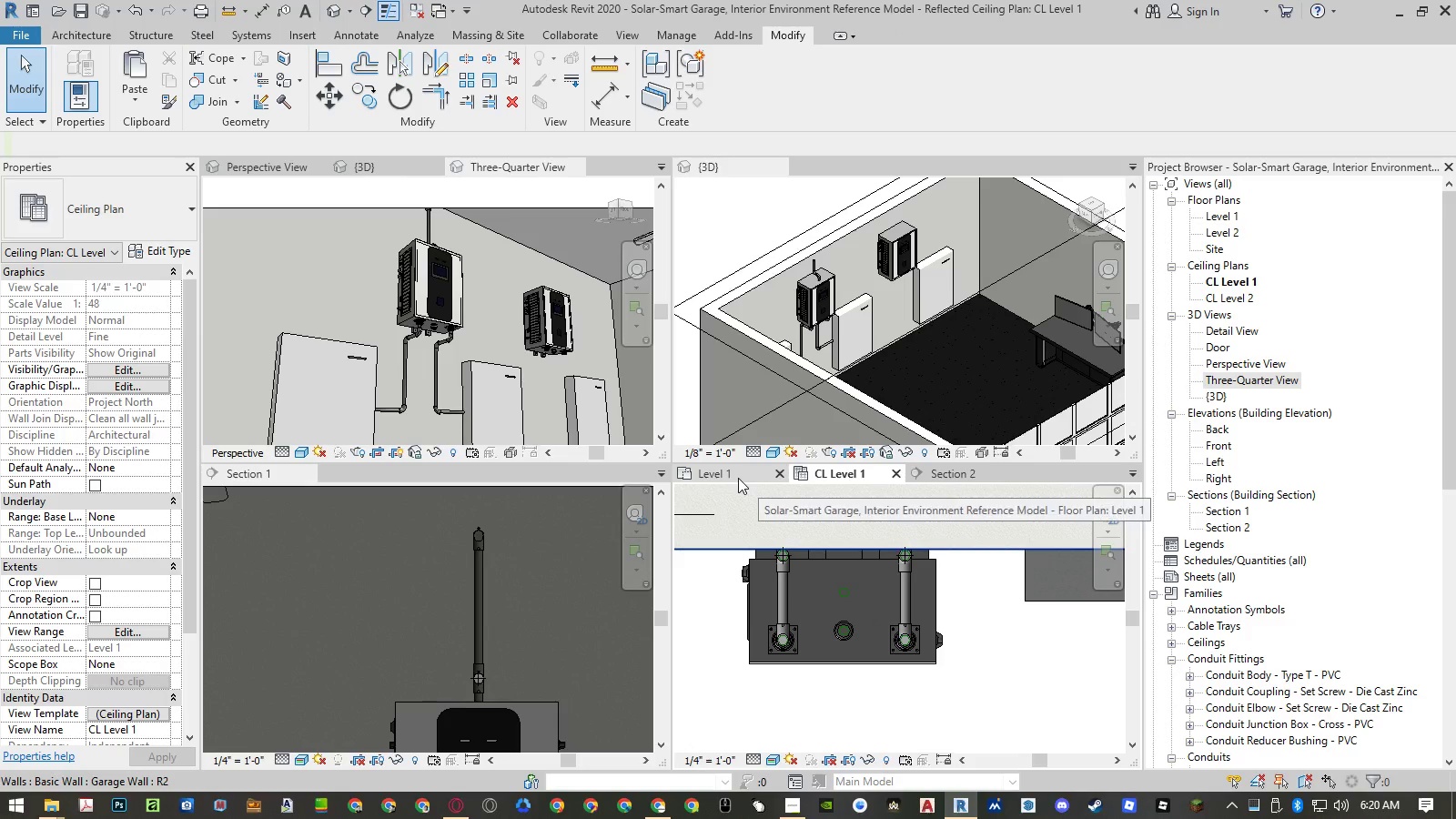 
left_click([738, 478])
 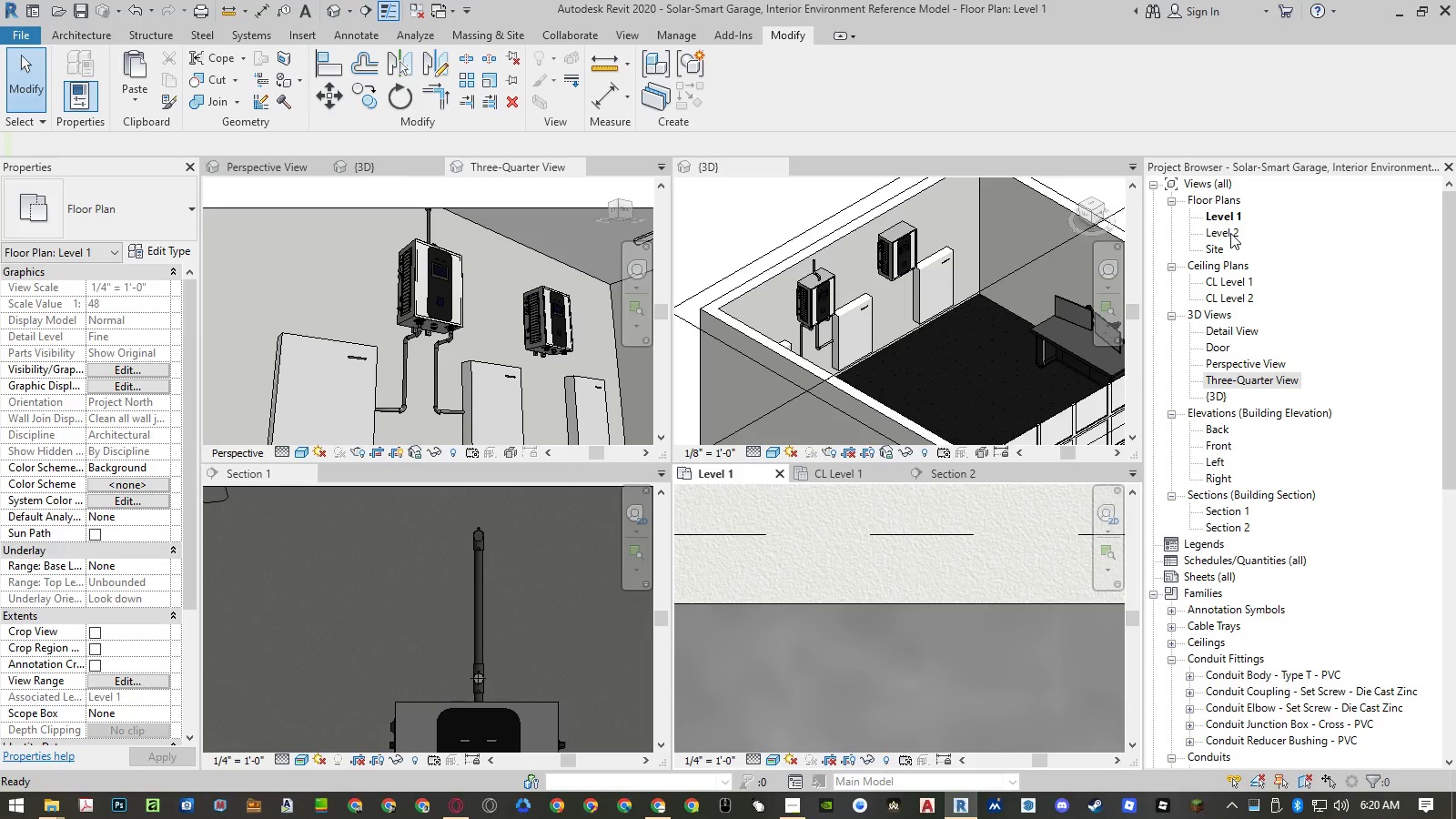 
left_click([1230, 221])
 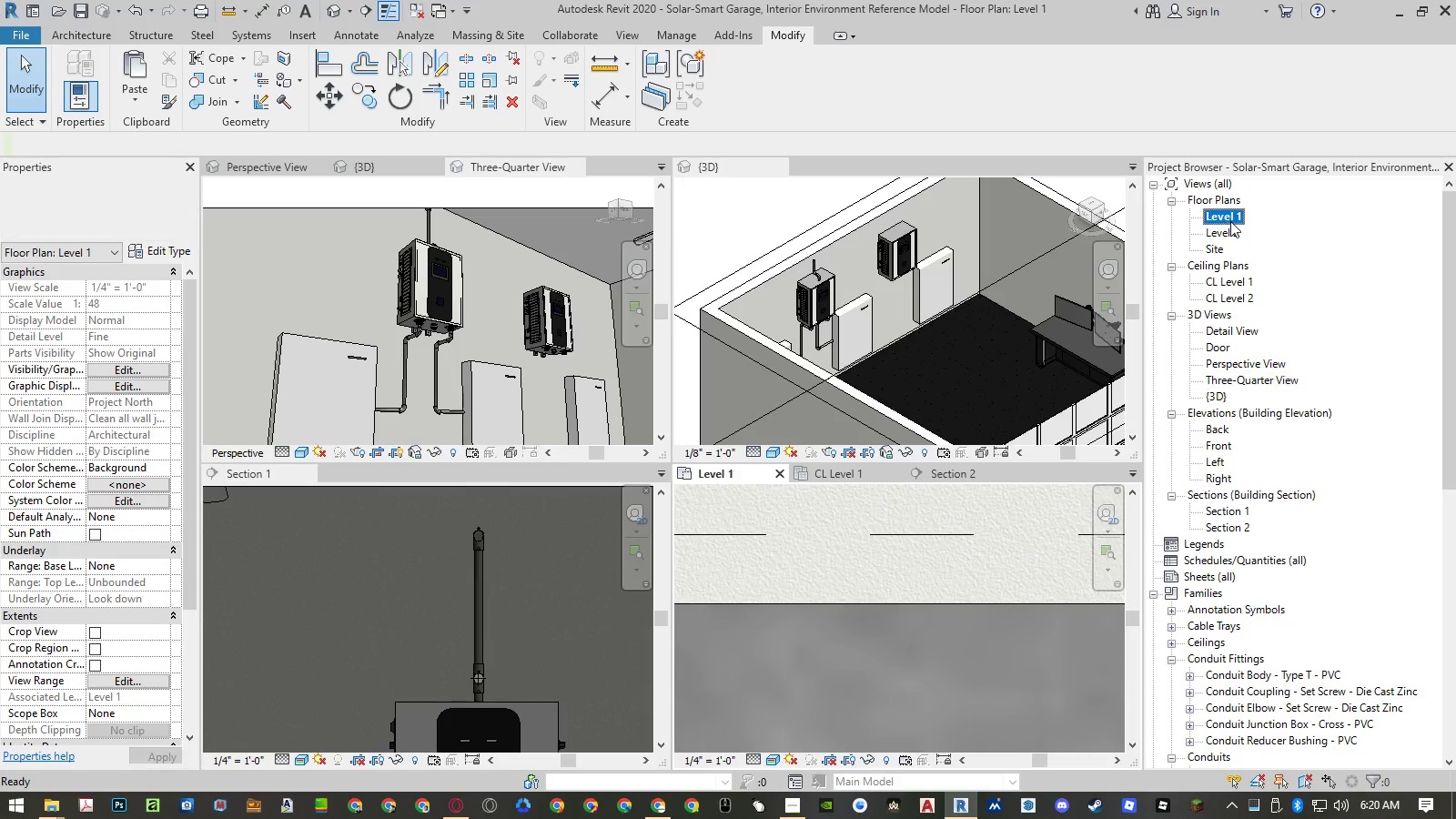 
right_click([1230, 221])
 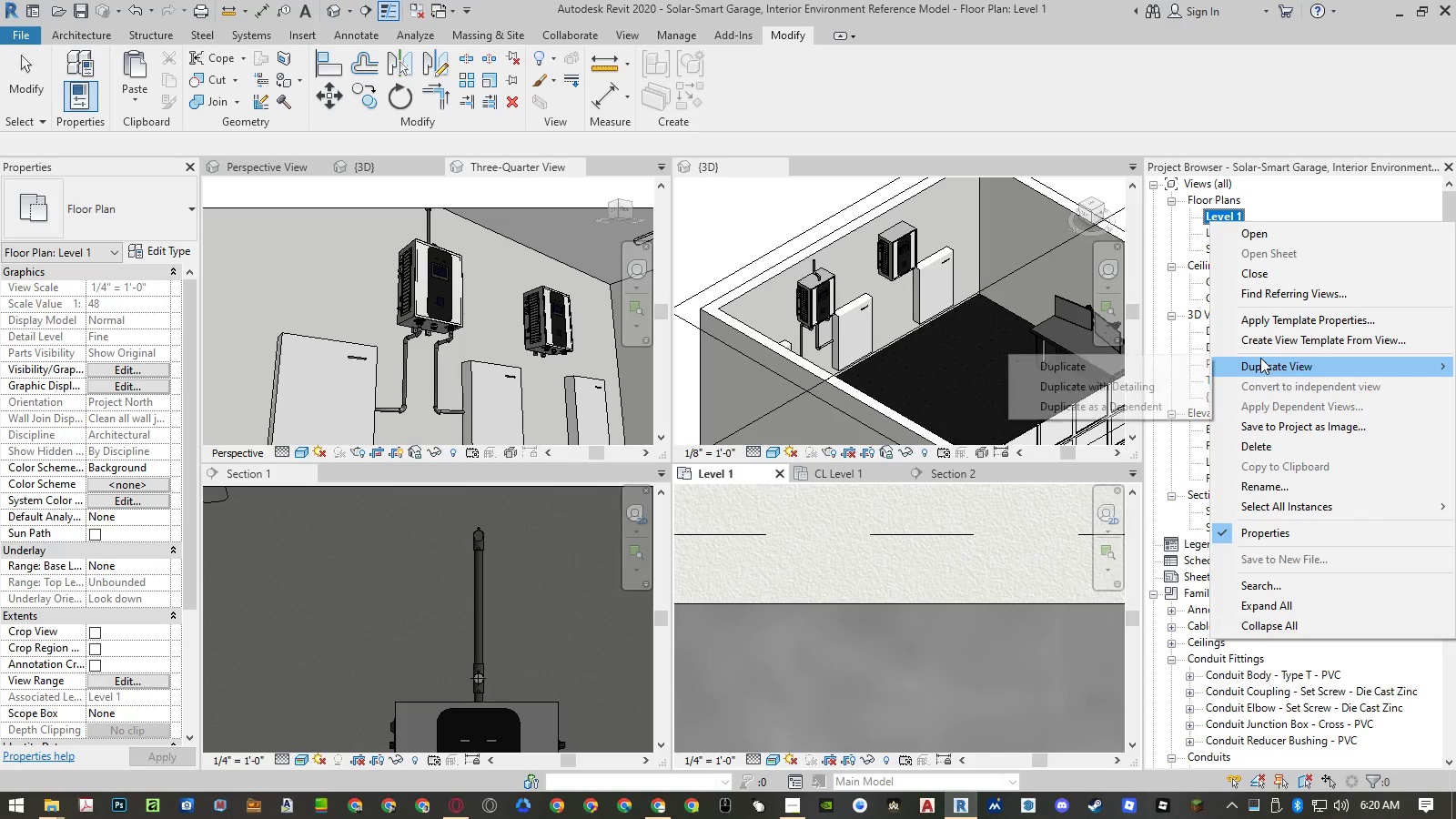 
double_click([1148, 368])
 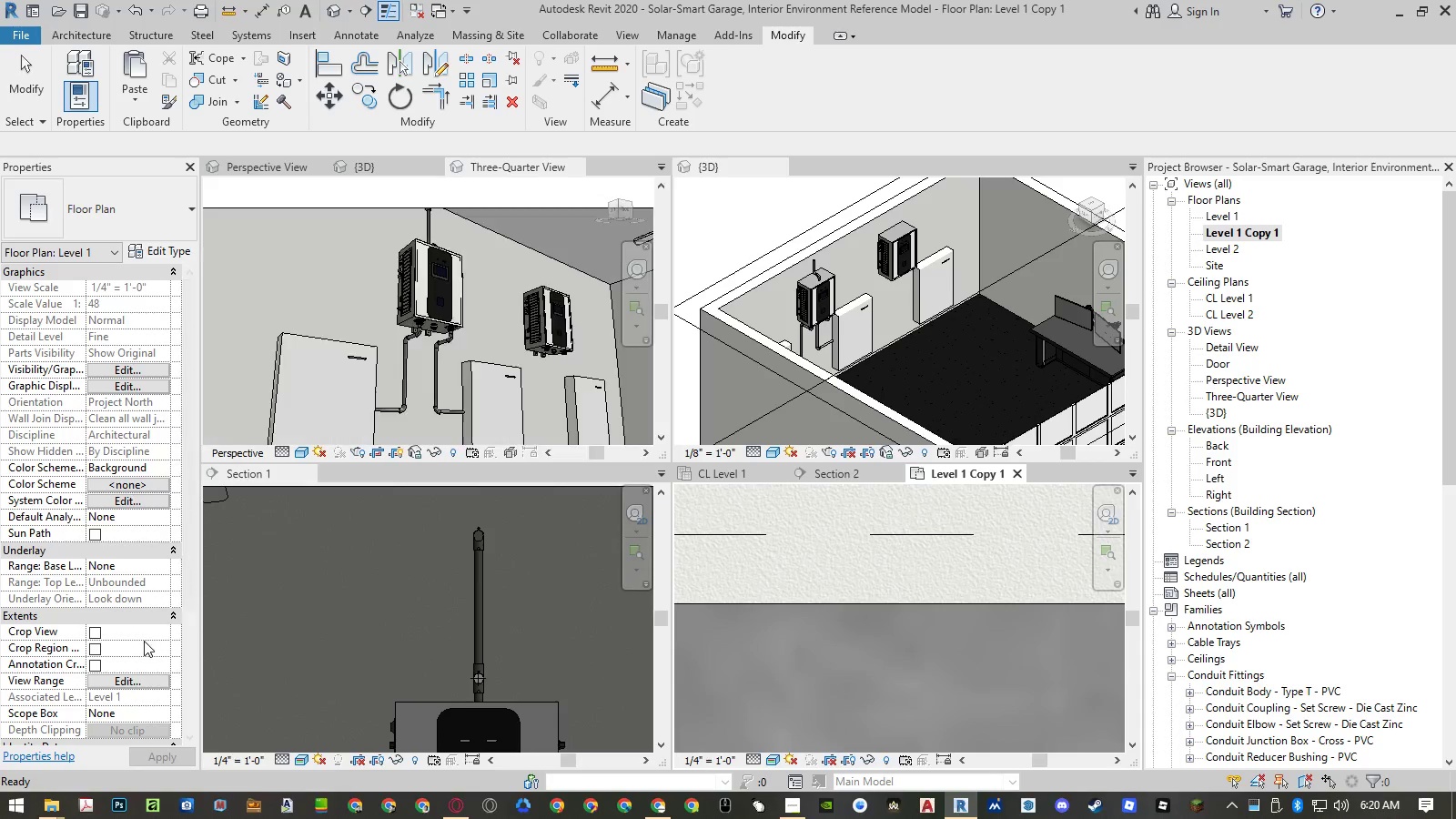 
scroll: coordinate [139, 640], scroll_direction: down, amount: 1.0
 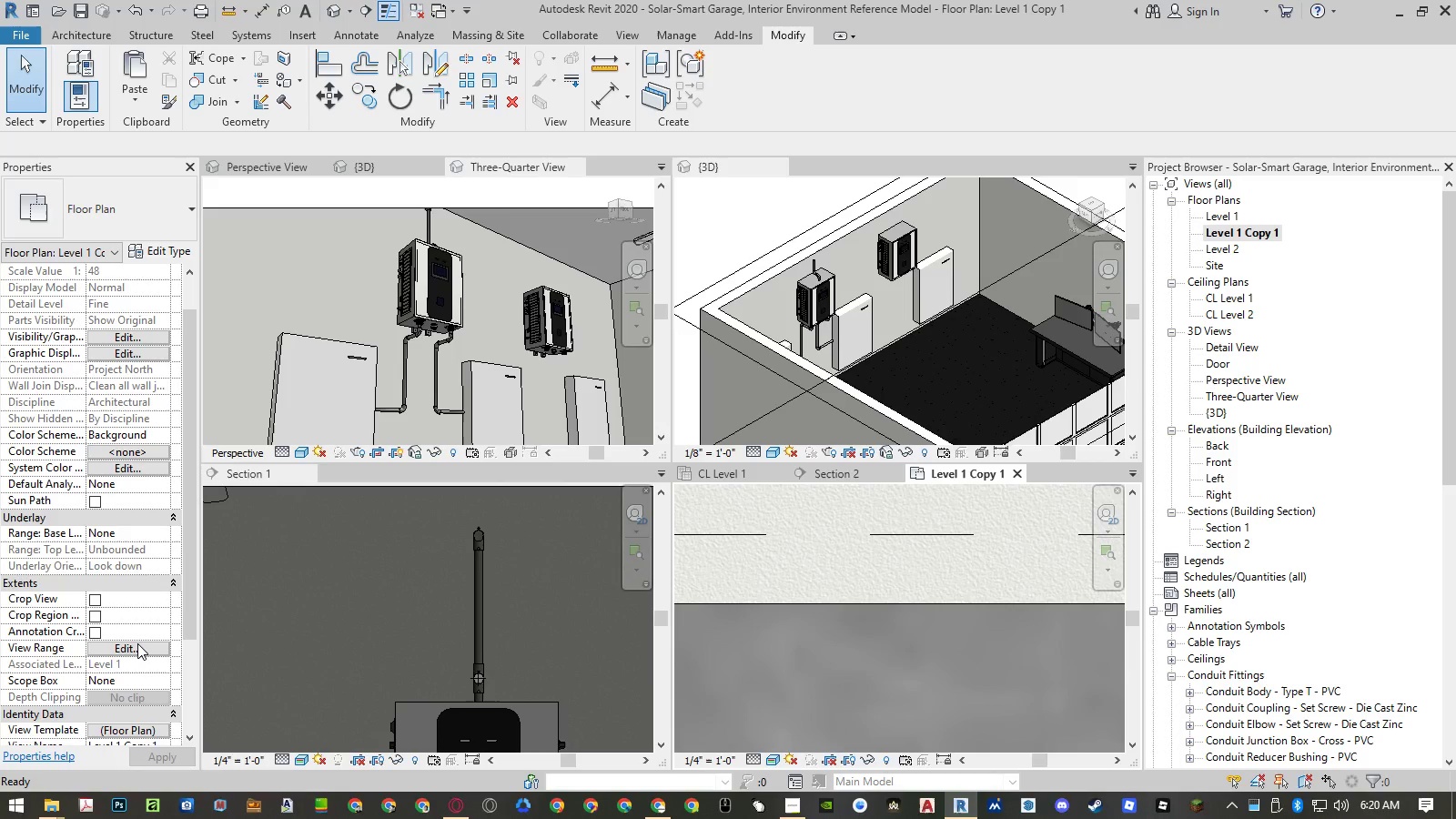 
left_click([137, 643])
 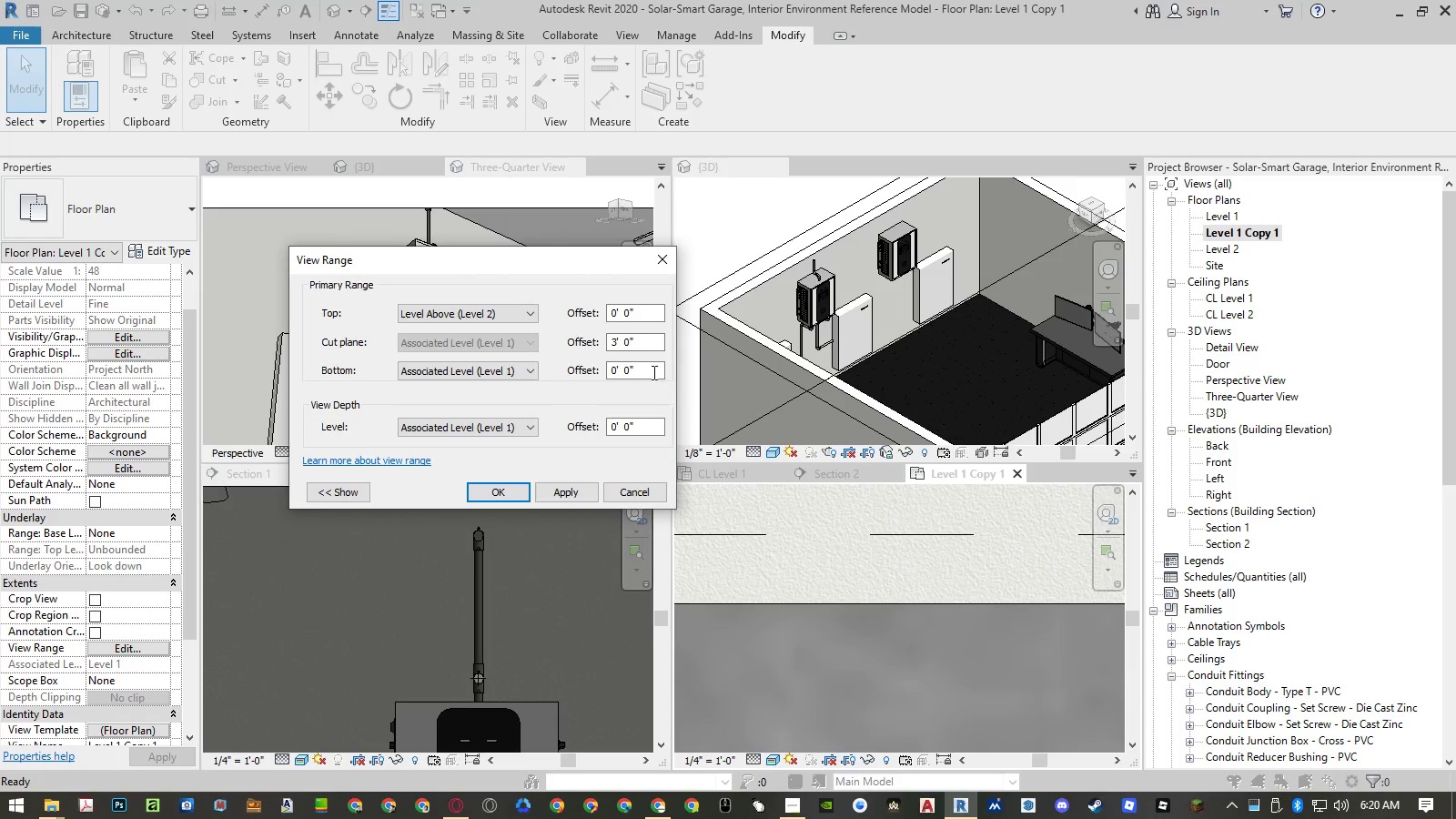 
left_click_drag(start_coordinate=[637, 341], to_coordinate=[590, 339])
 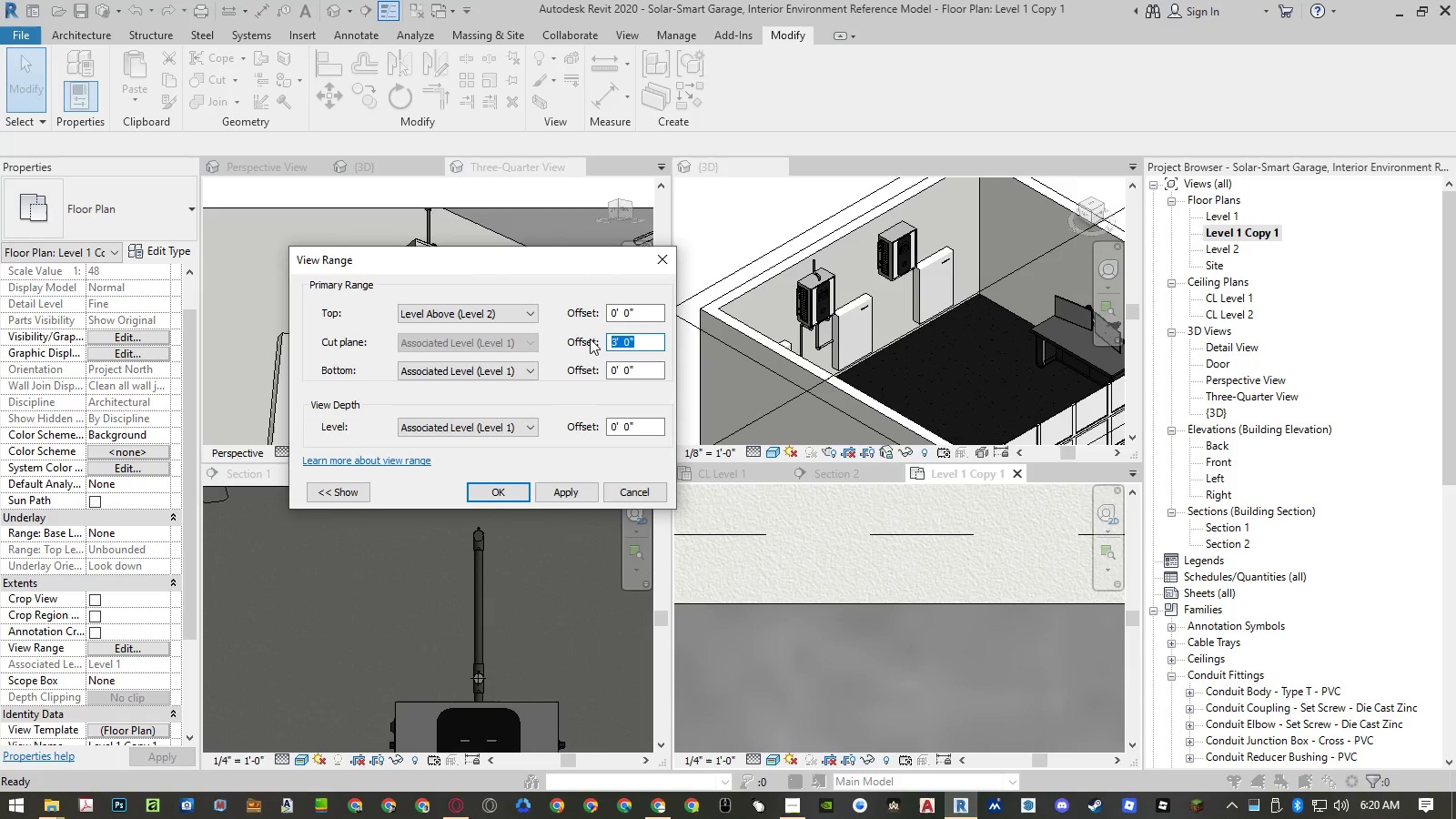 
key(Numpad8)
 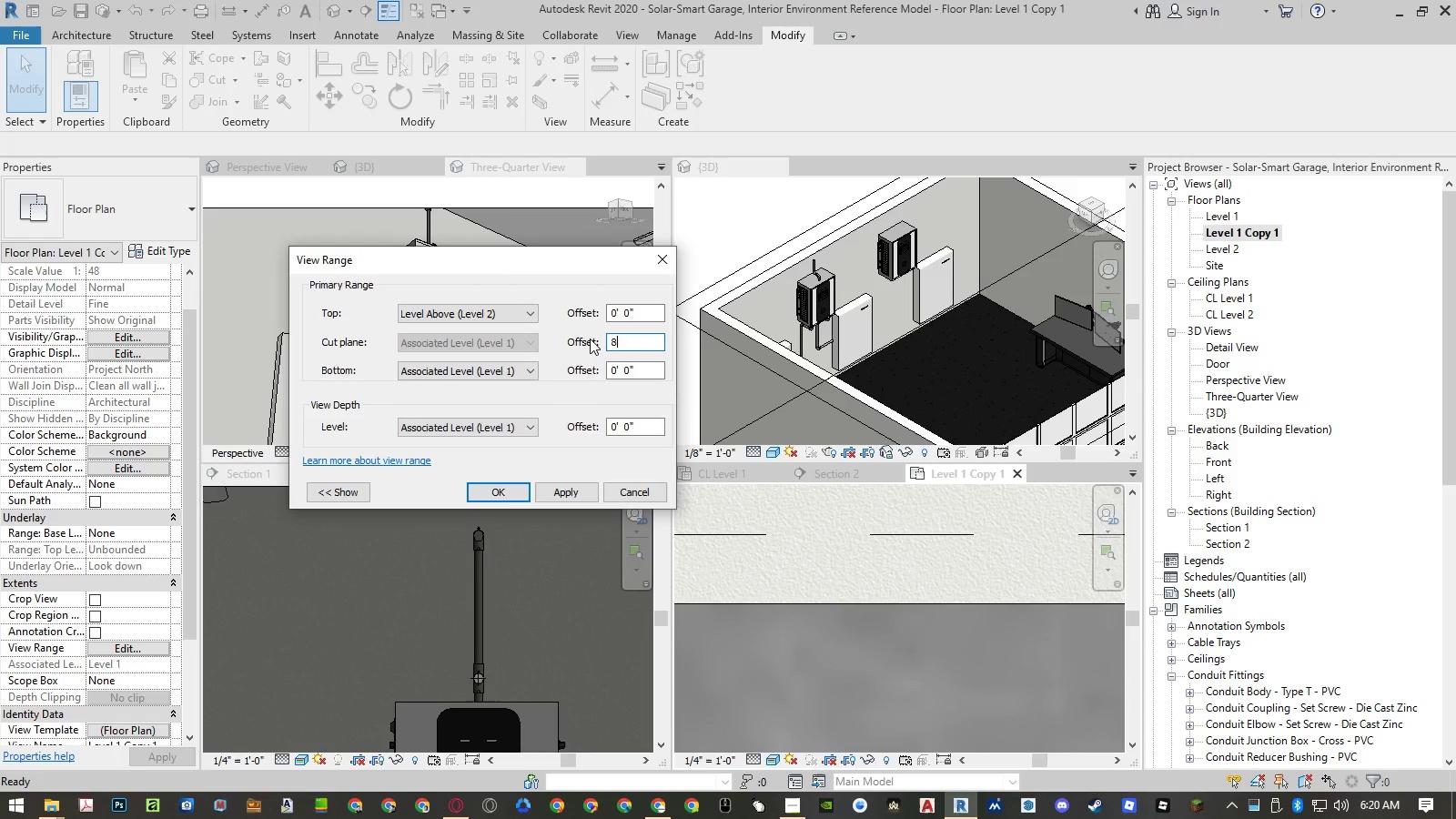 
key(NumpadEnter)
 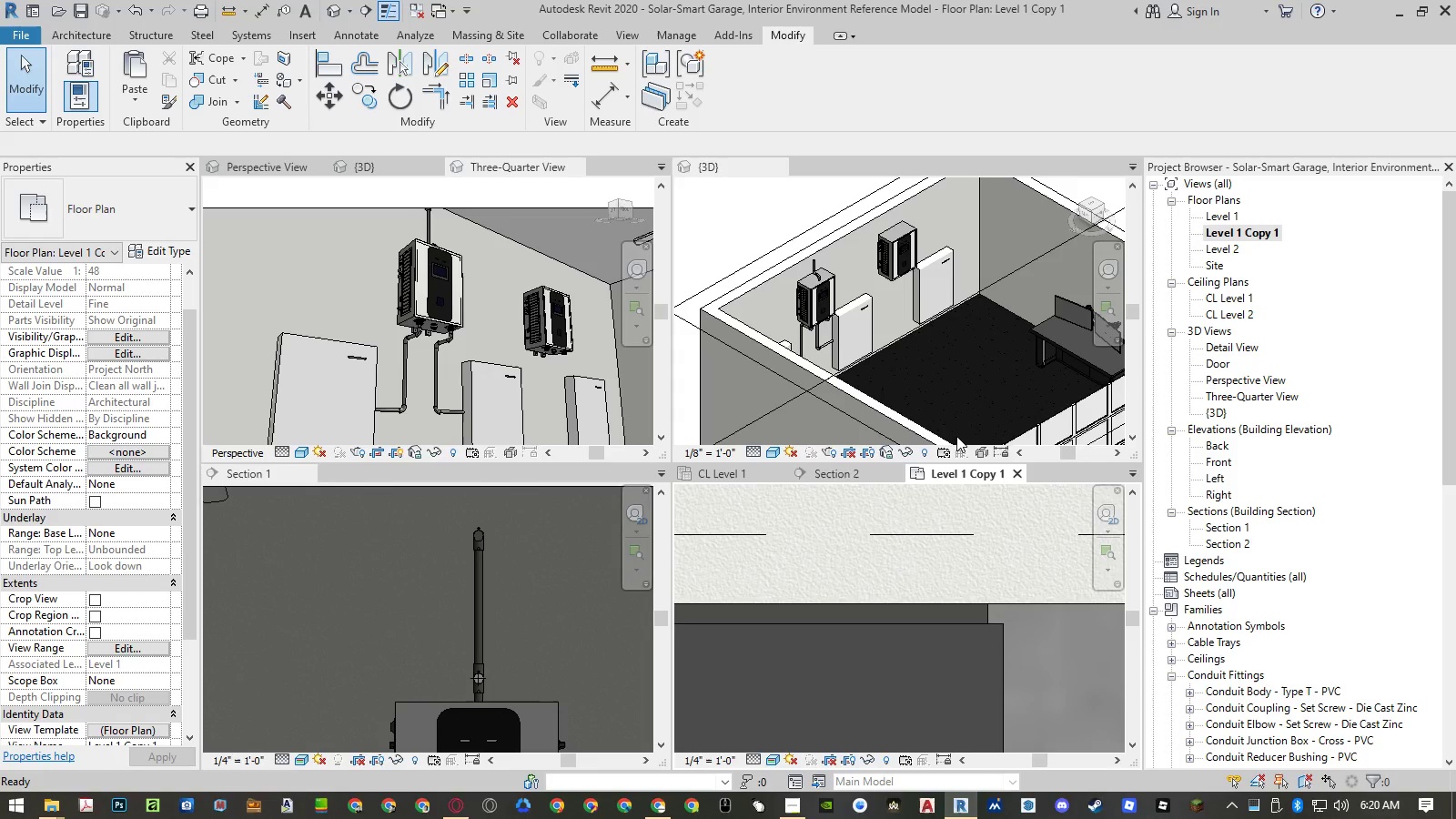 
scroll: coordinate [934, 585], scroll_direction: down, amount: 7.0
 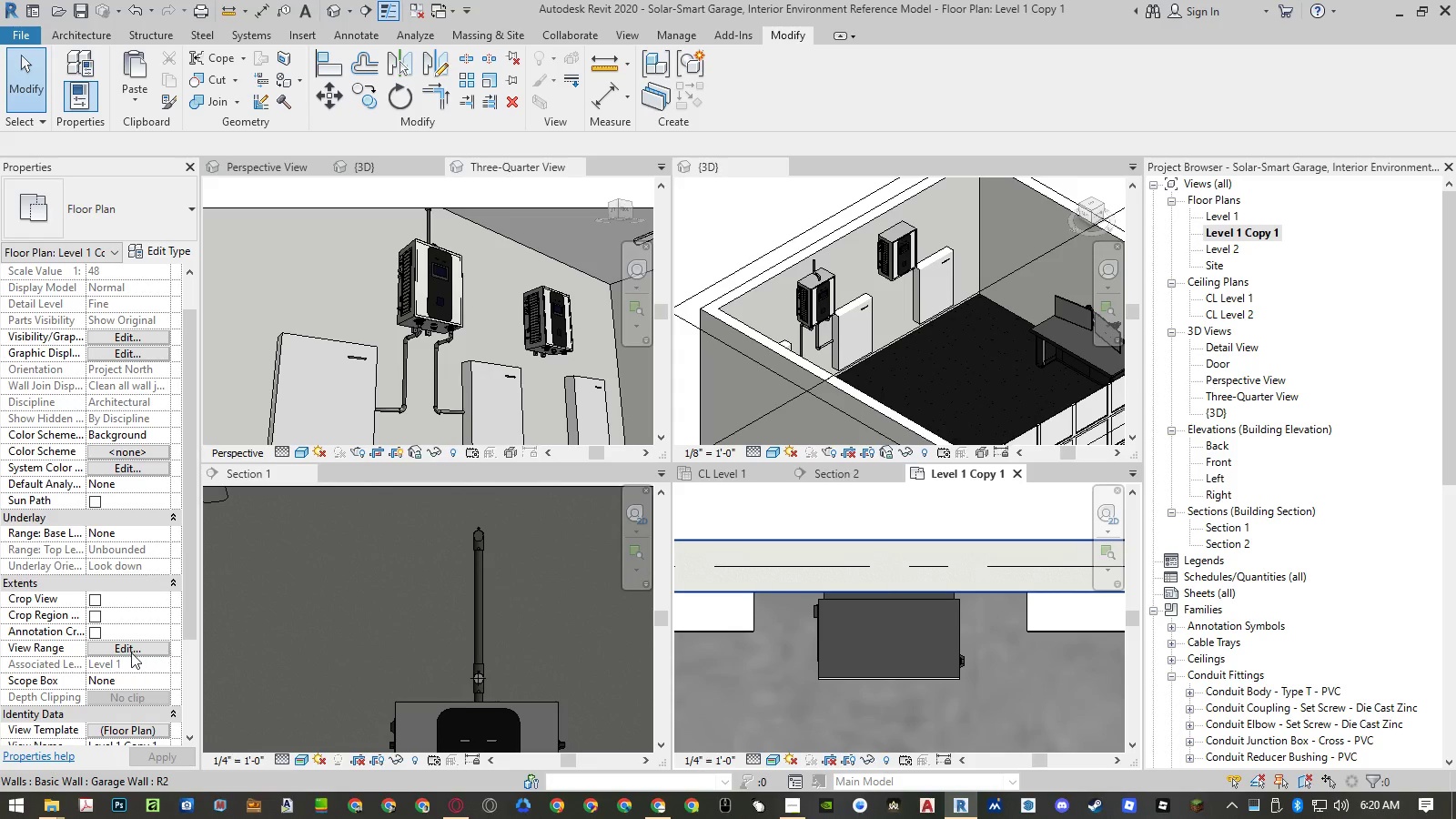 
left_click([131, 652])
 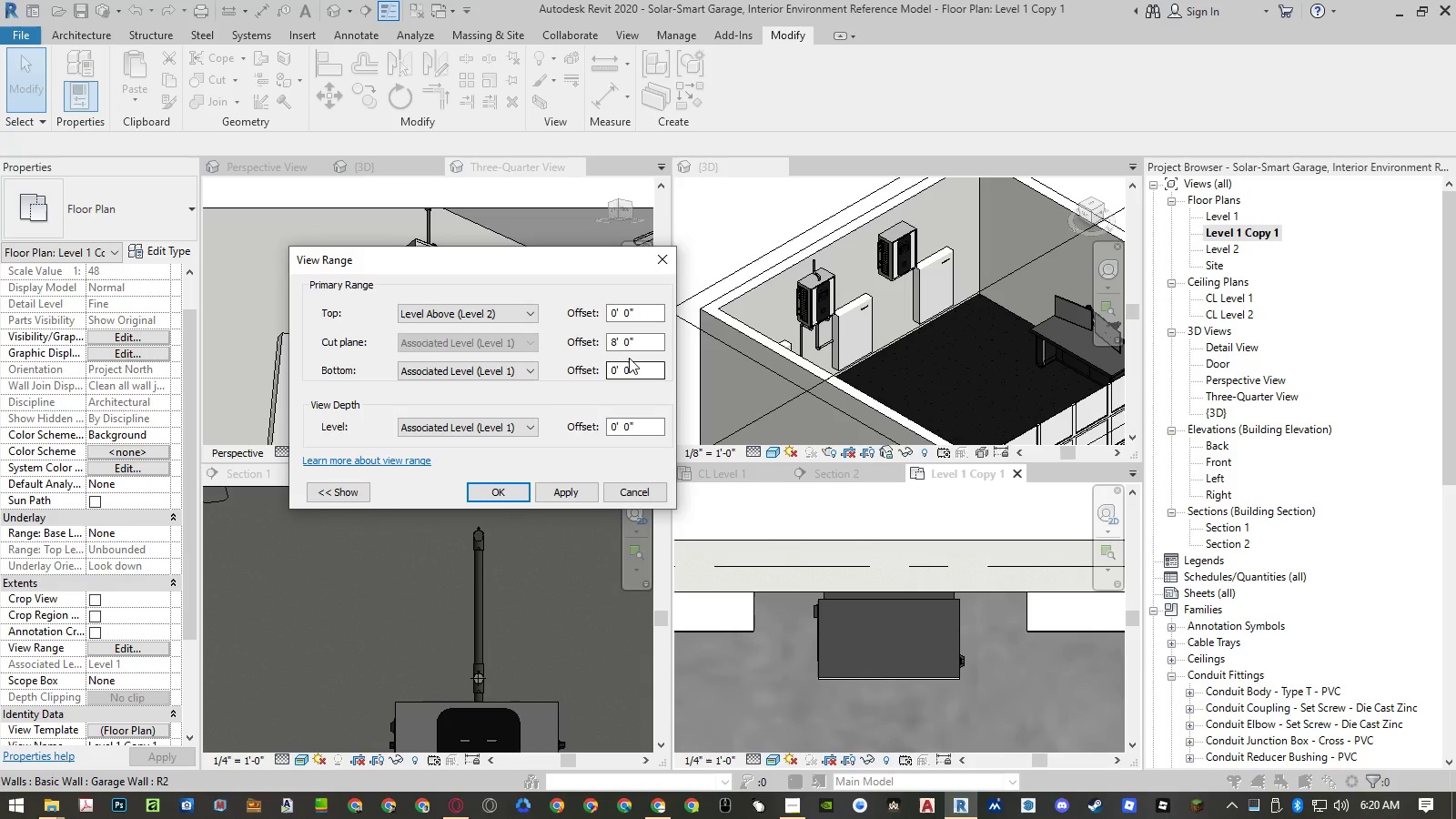 
left_click_drag(start_coordinate=[641, 345], to_coordinate=[576, 336])
 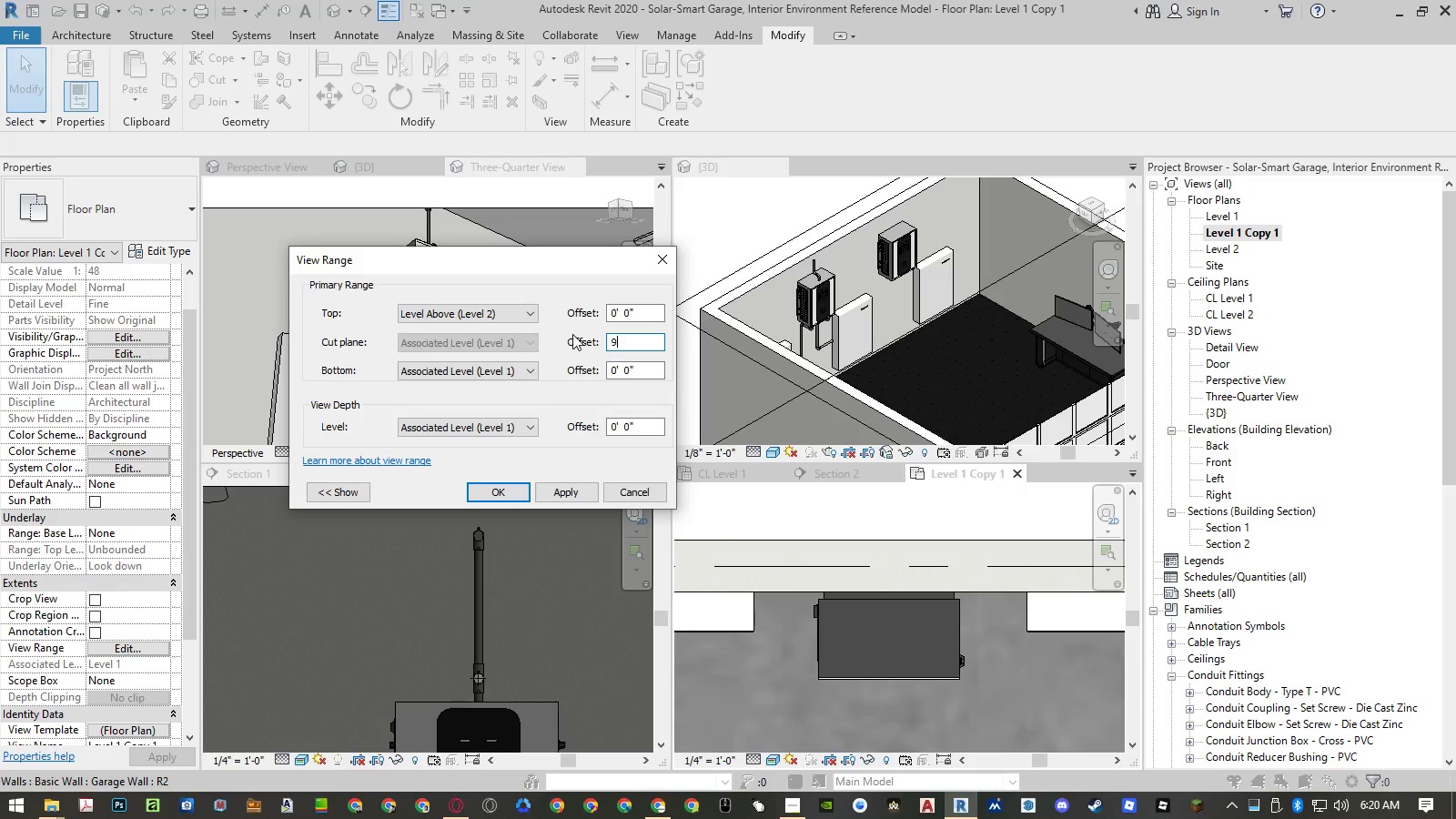 
key(Numpad9)
 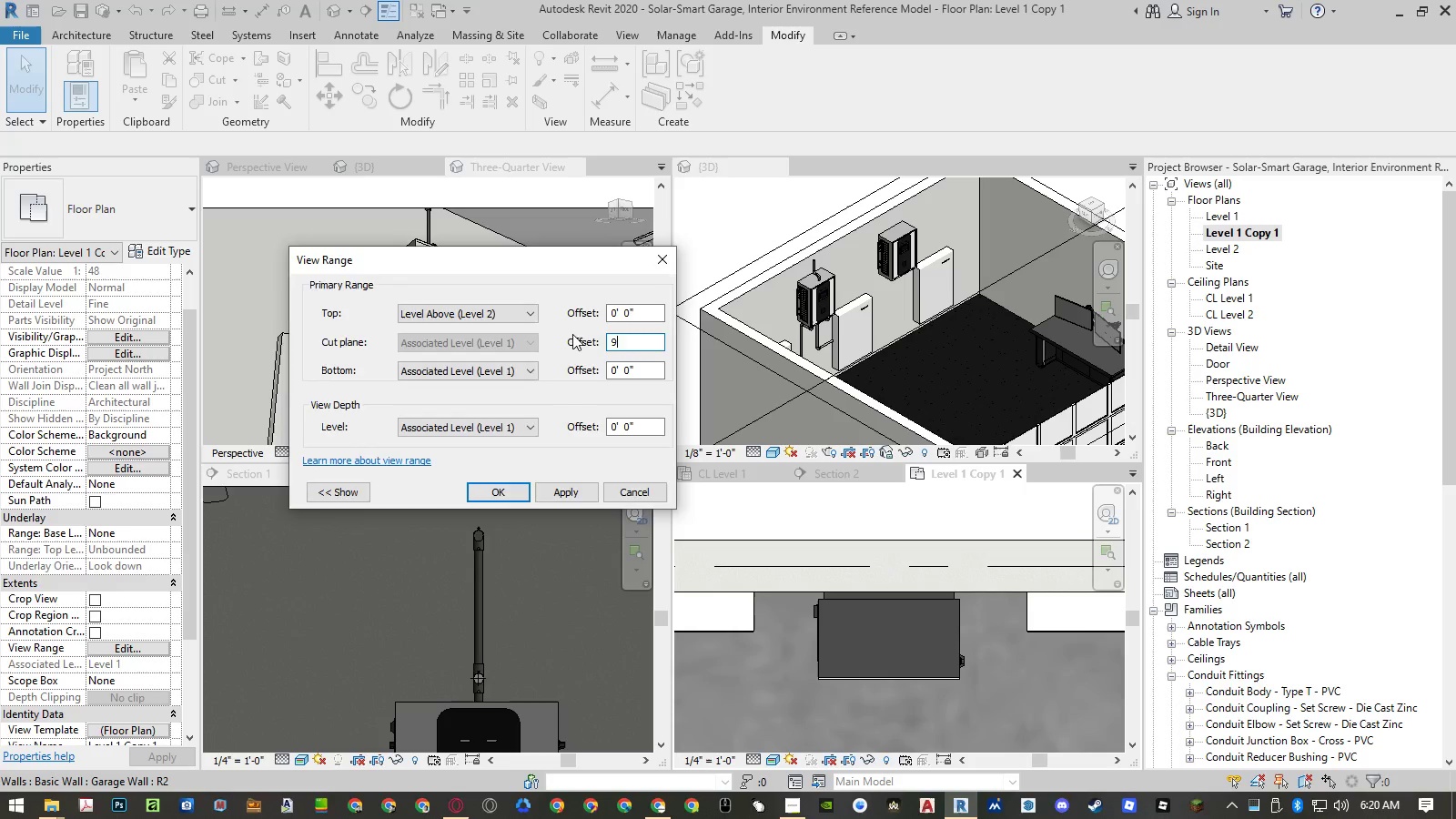 
key(NumpadEnter)
 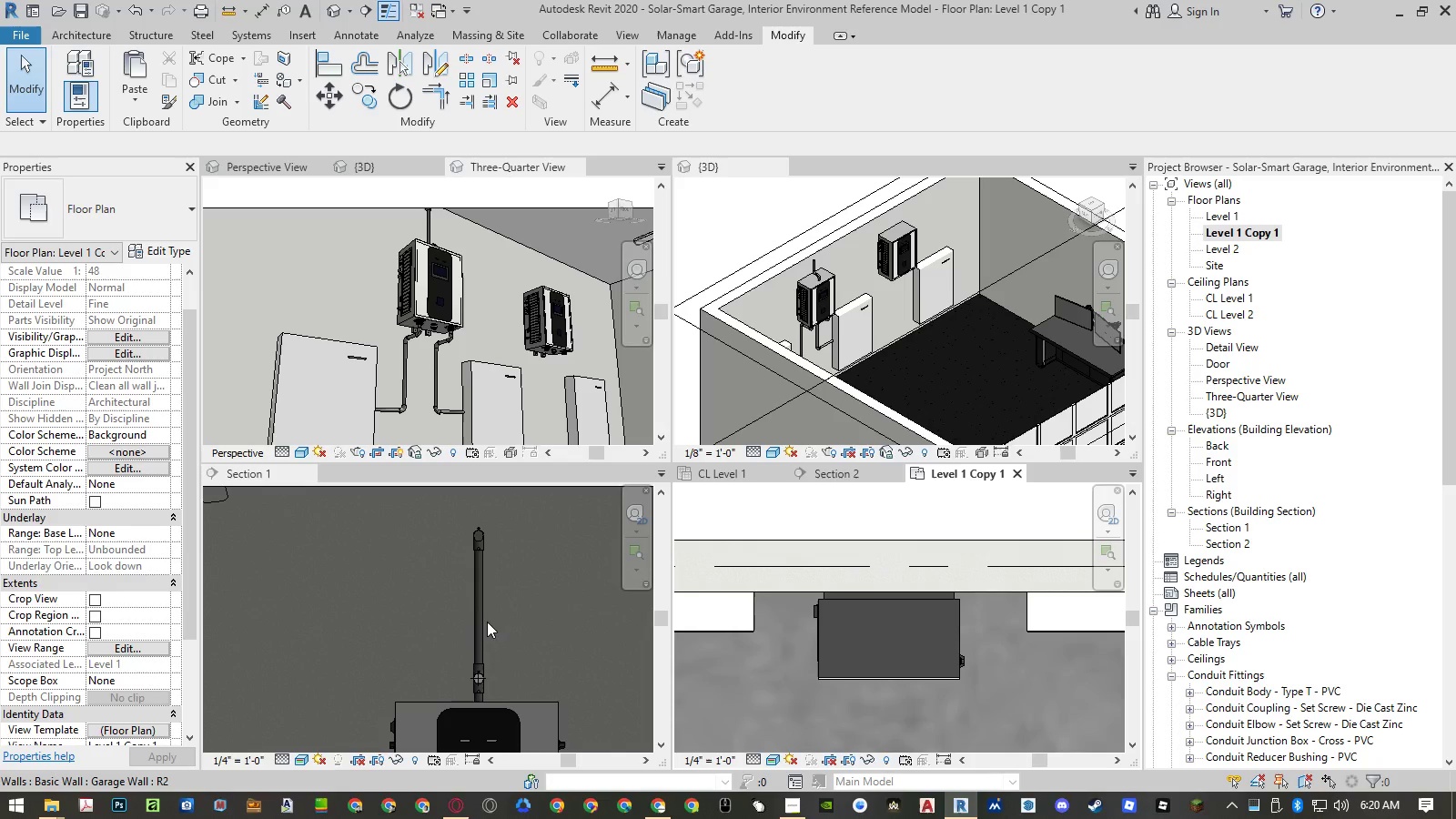 
scroll: coordinate [864, 626], scroll_direction: down, amount: 10.0
 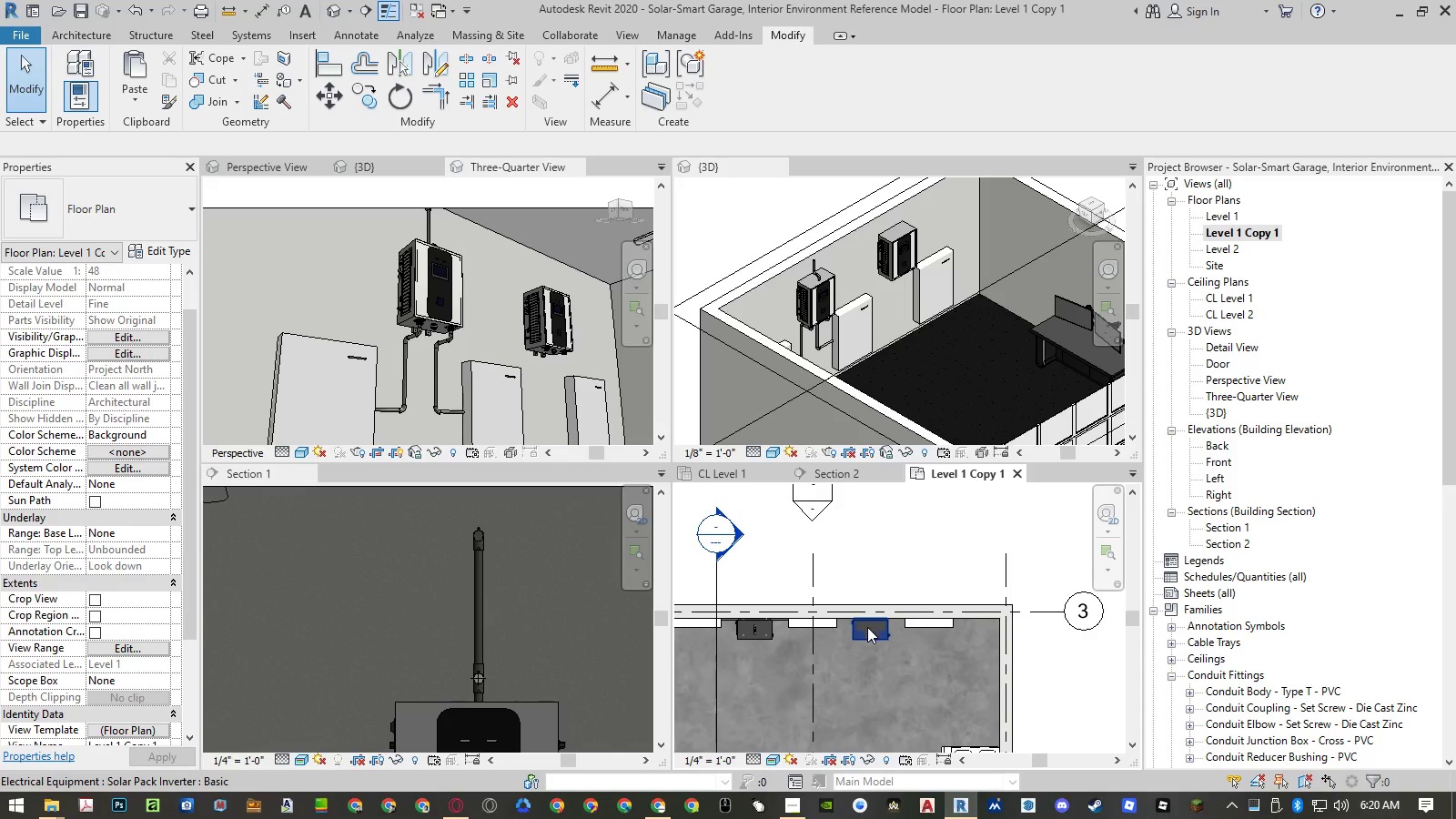 
scroll: coordinate [835, 612], scroll_direction: up, amount: 15.0
 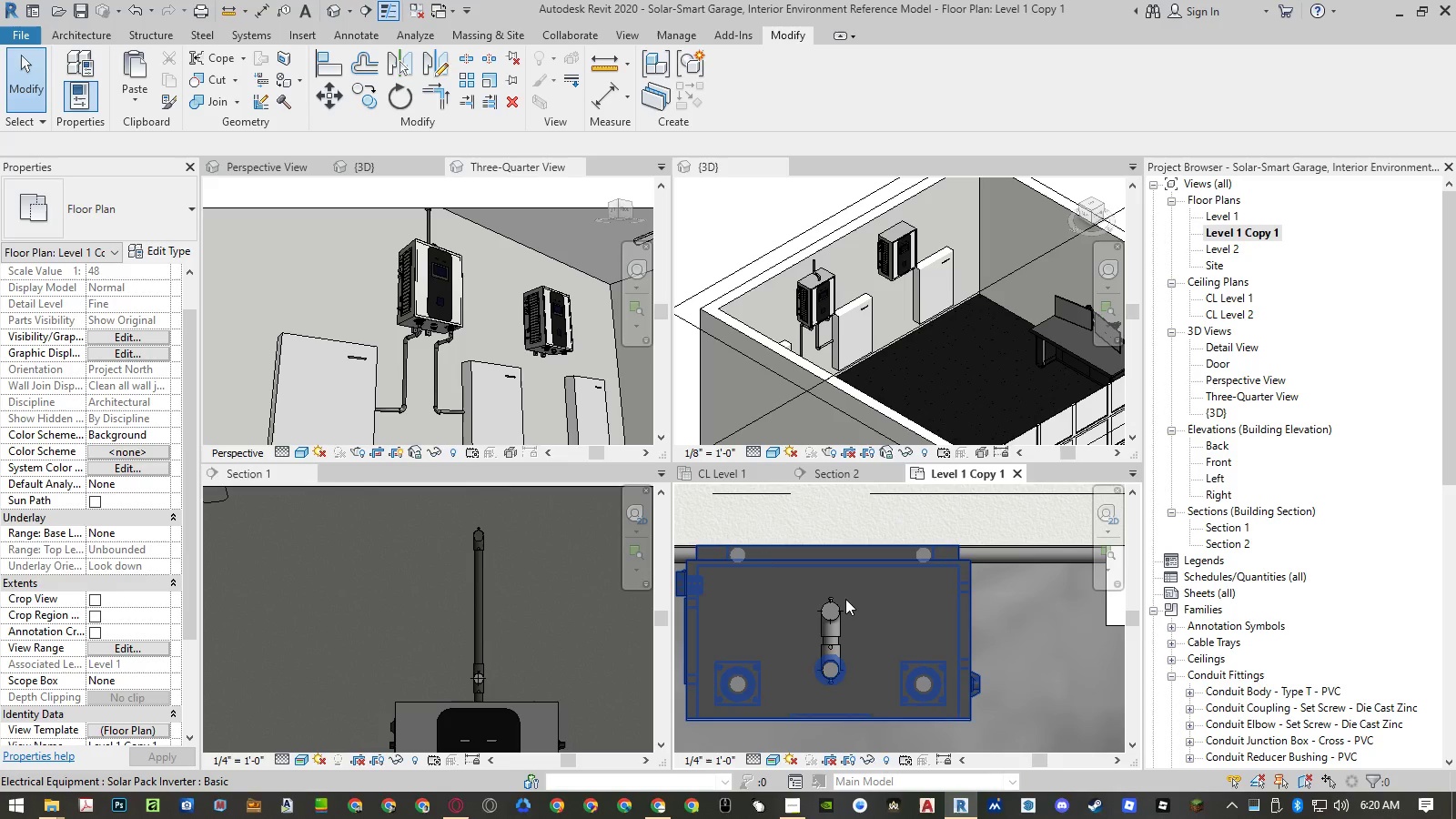 
key(A)
 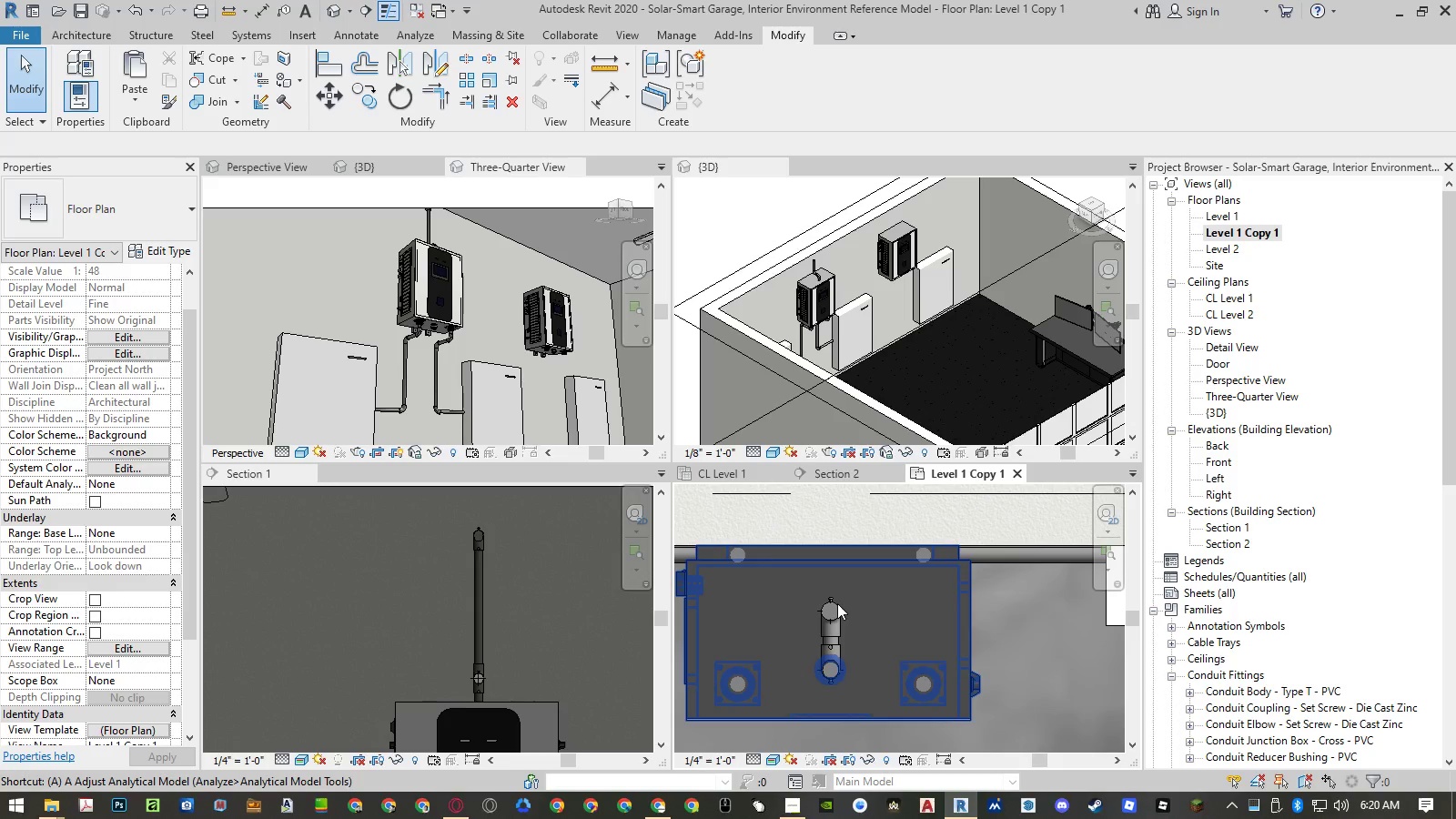 
key(Escape)
 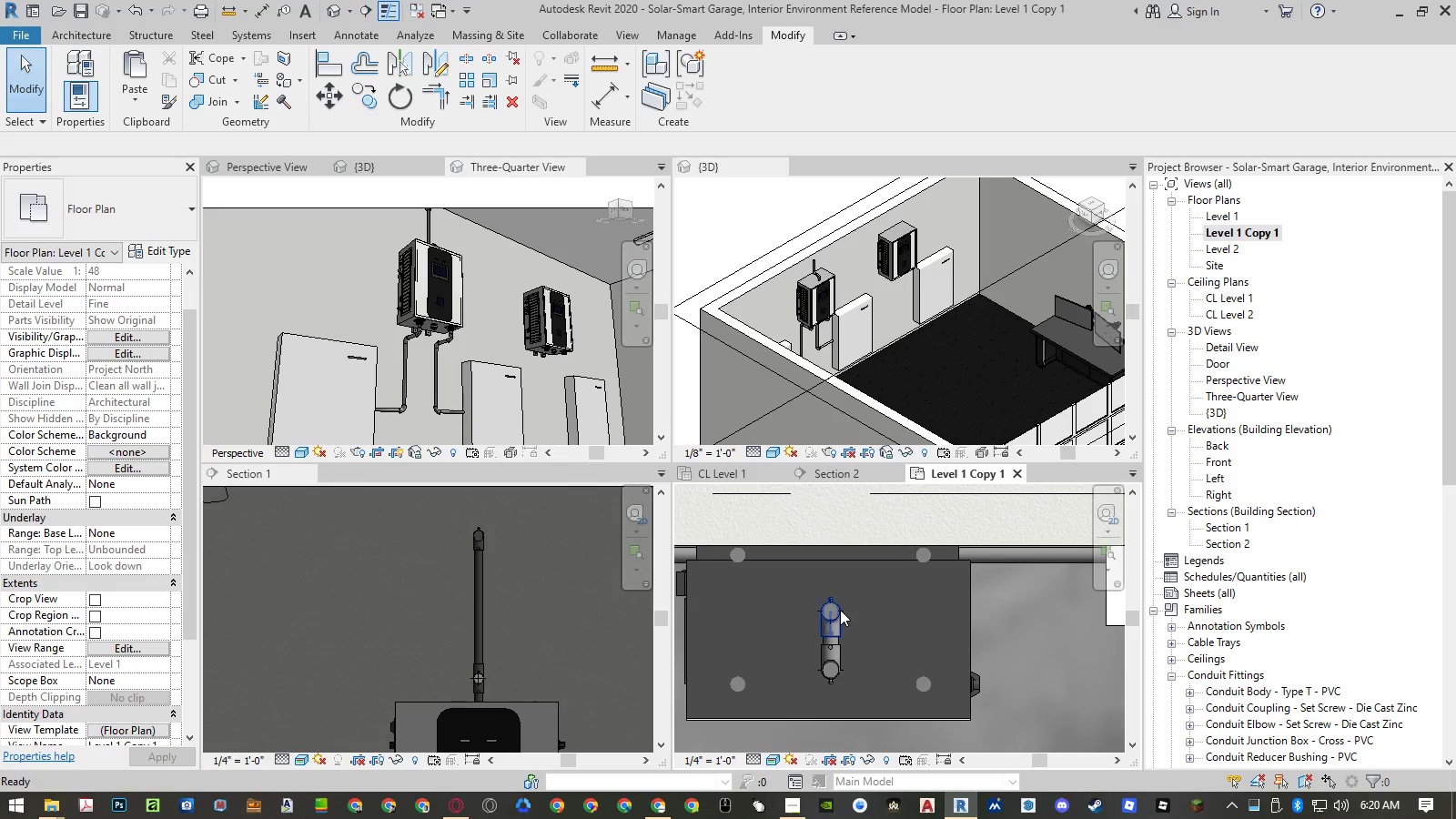 
key(Escape)
 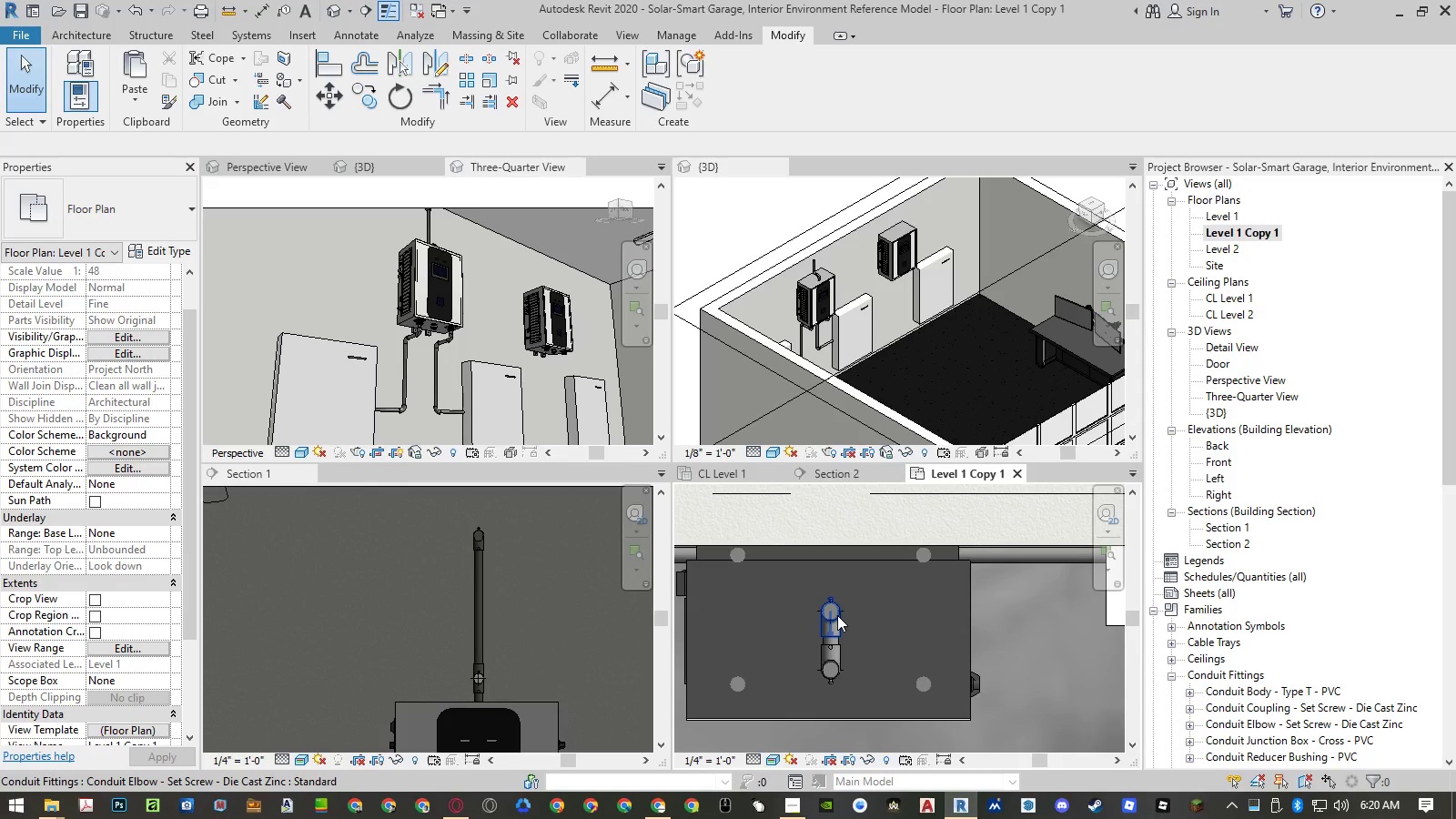 
left_click([837, 615])
 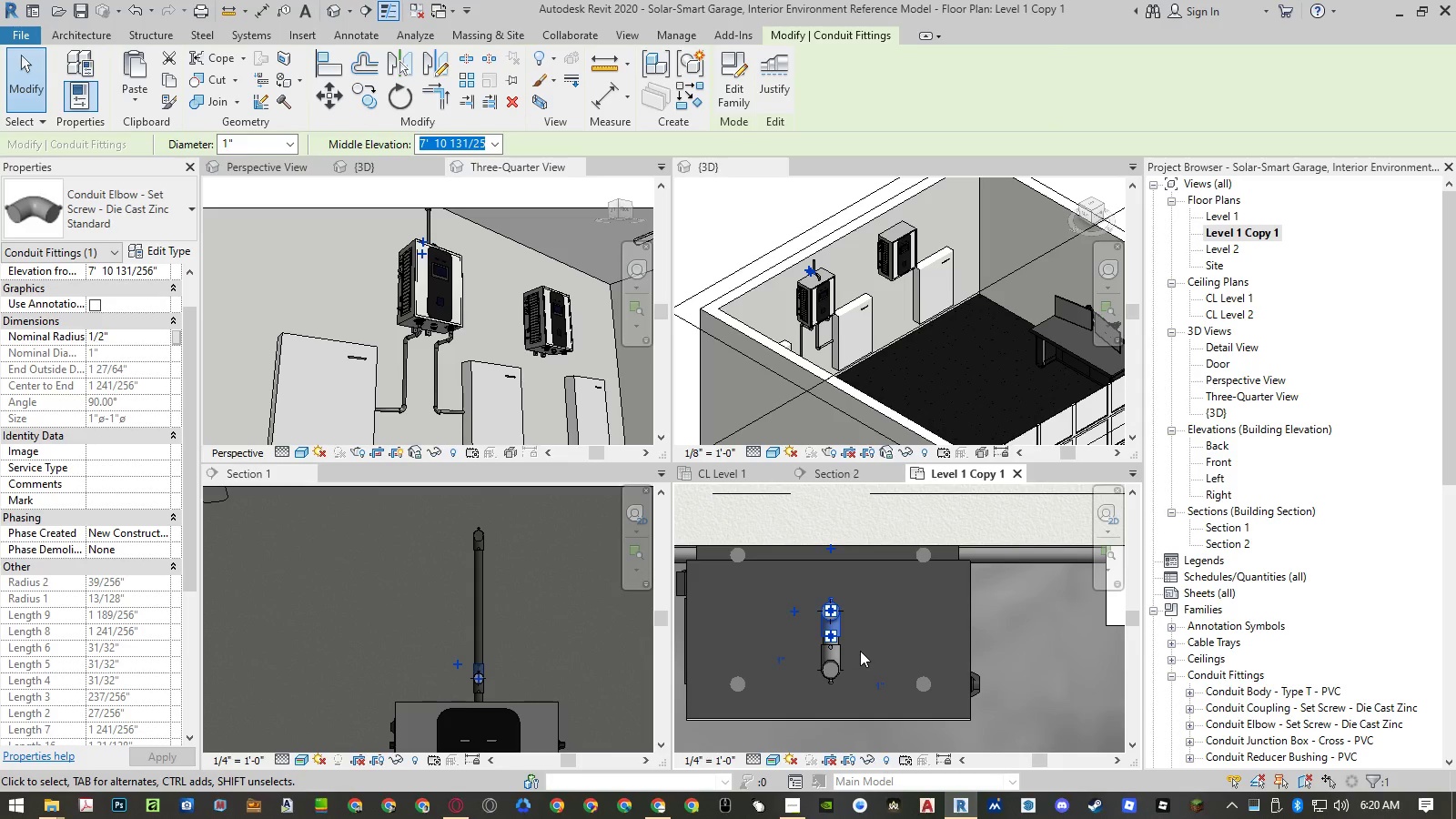 
key(Escape)
 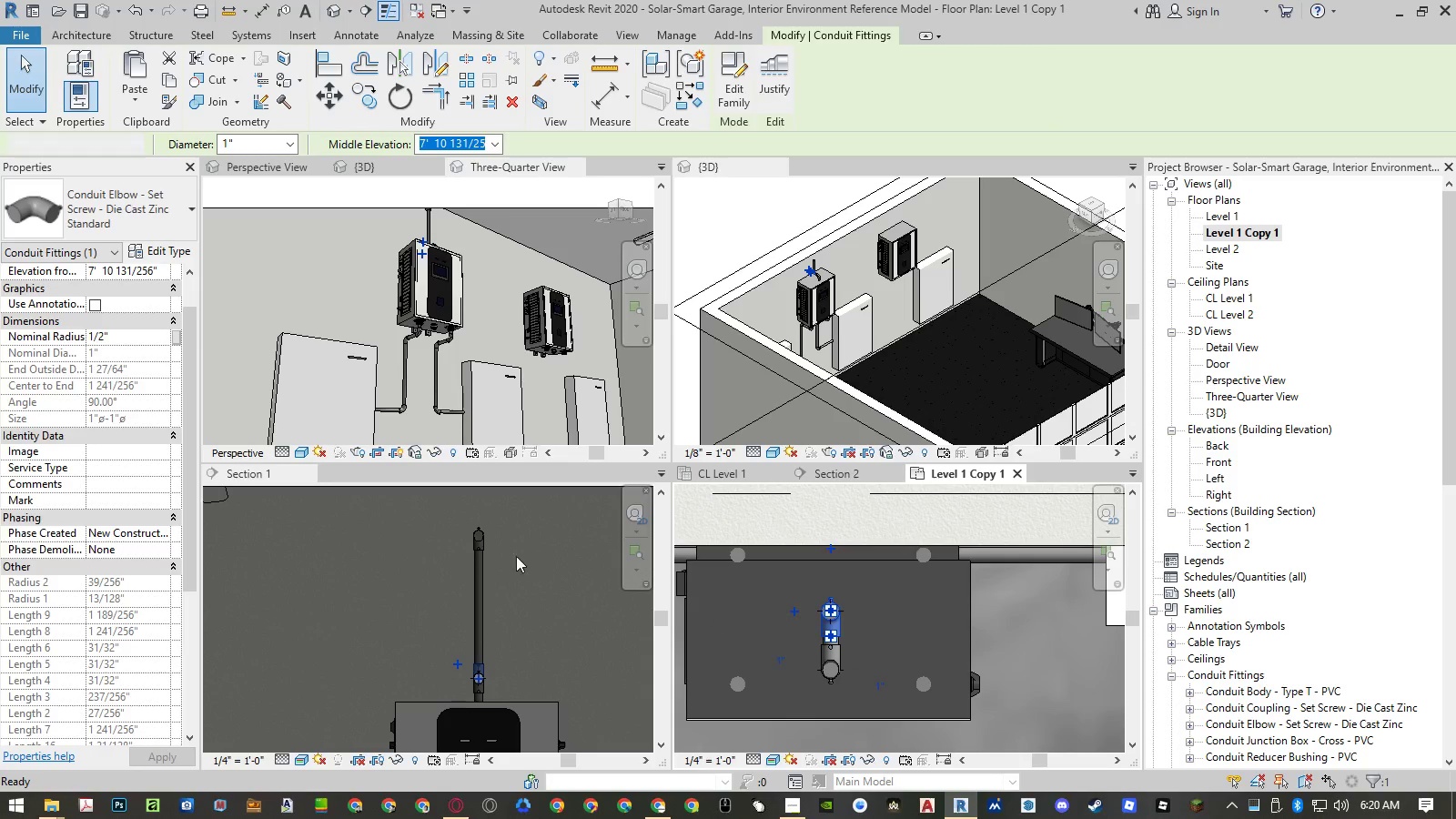 
key(Escape)
 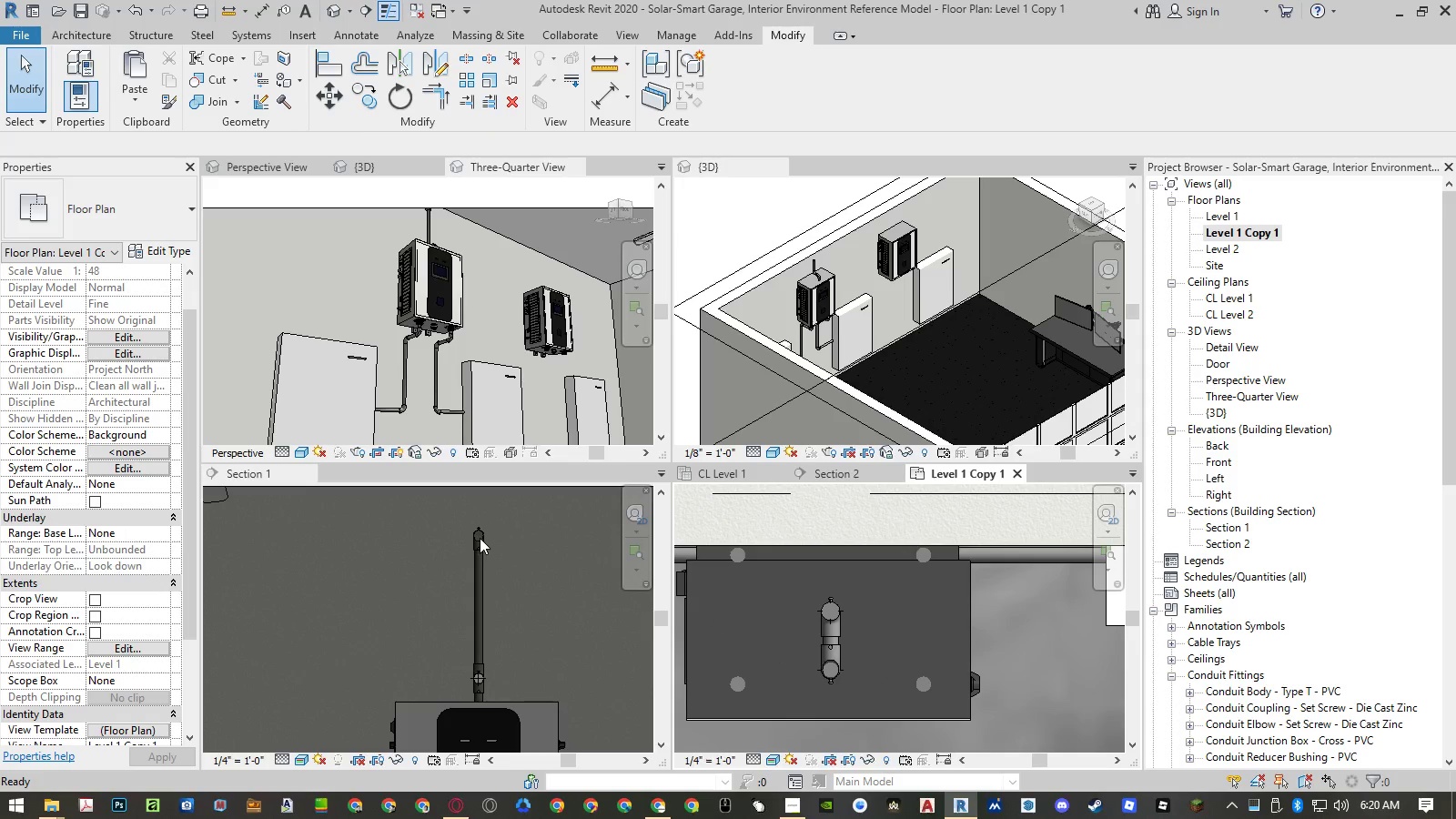 
left_click([480, 538])
 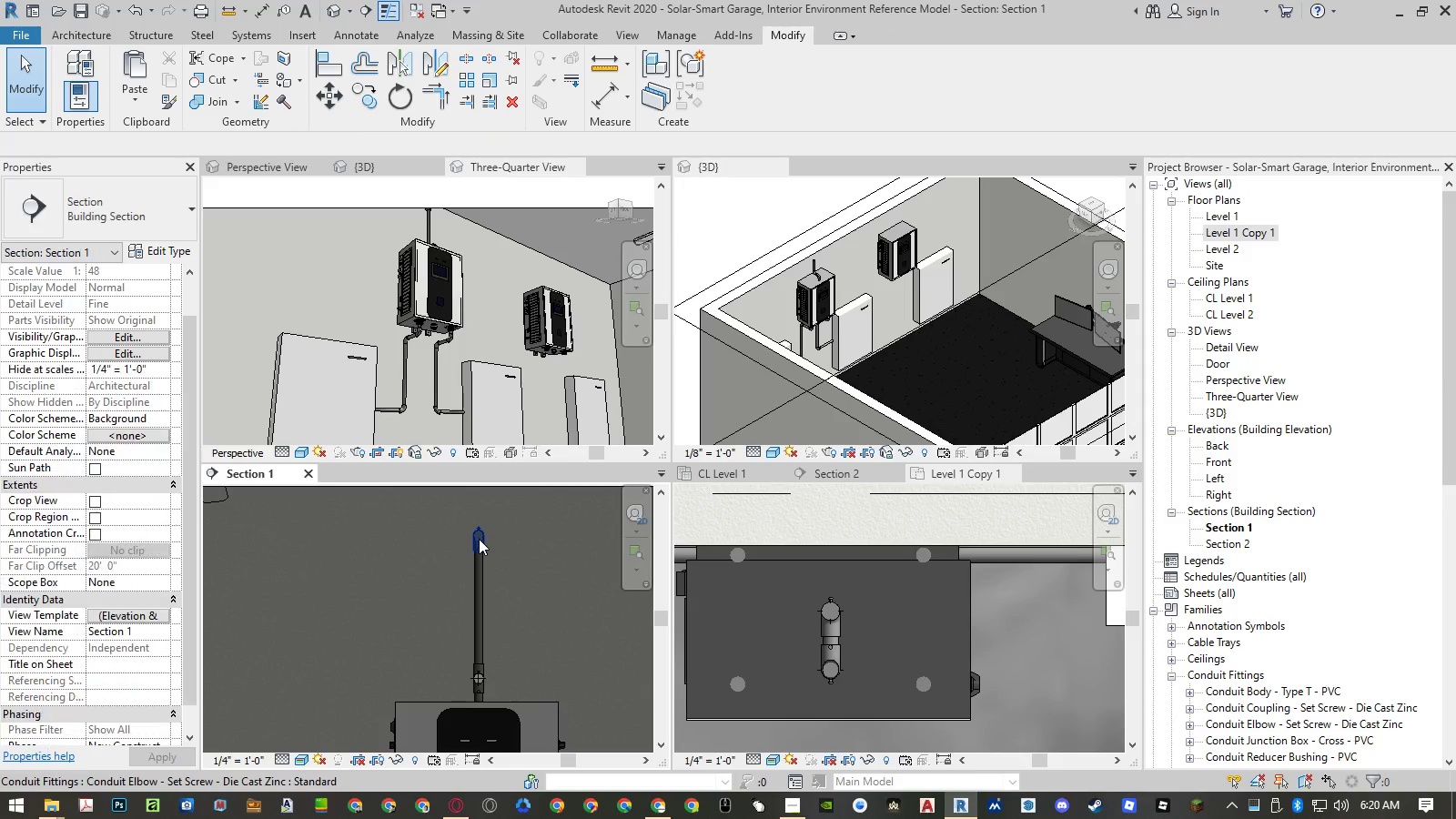 
left_click([479, 539])
 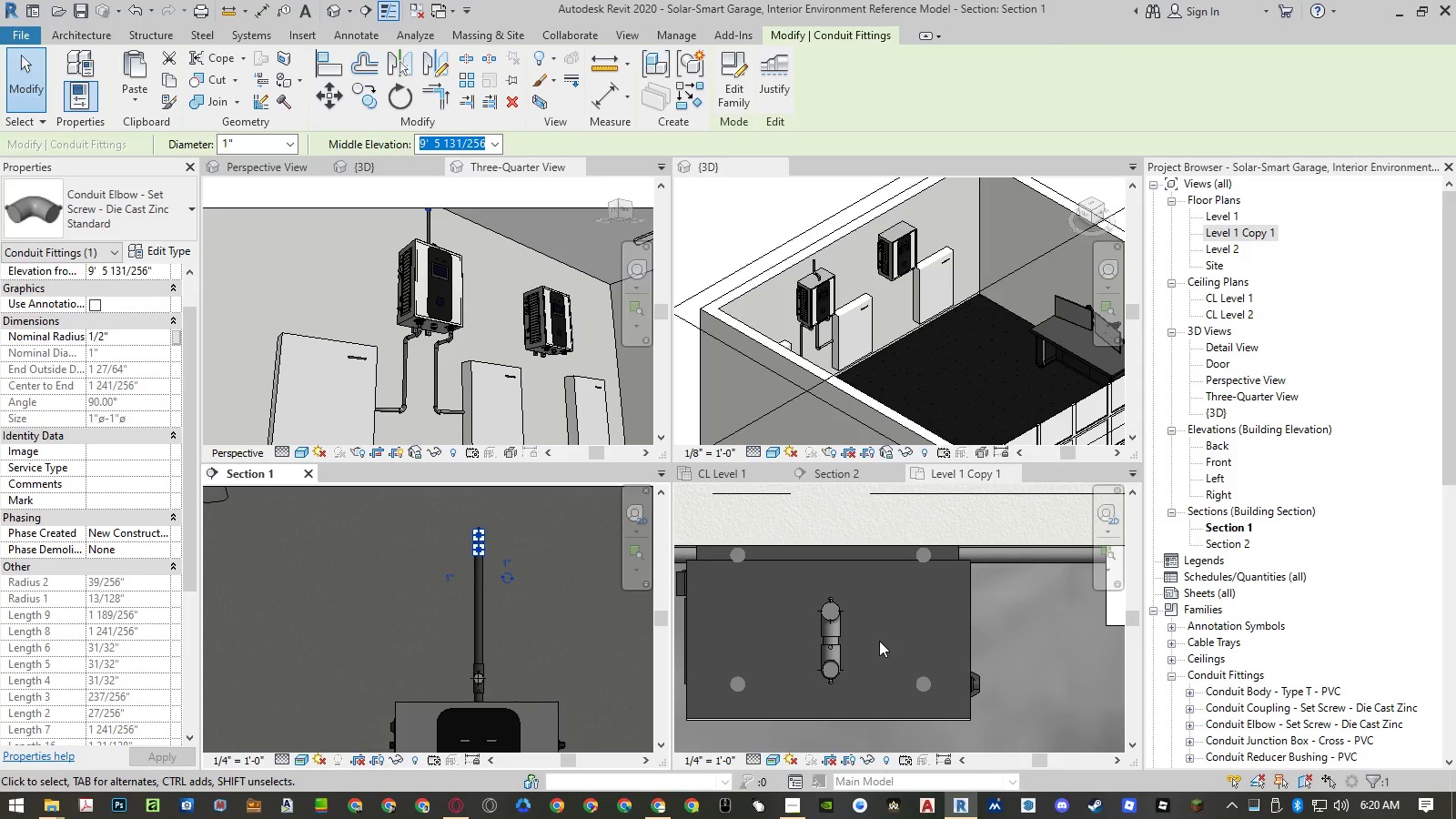 
left_click([878, 640])
 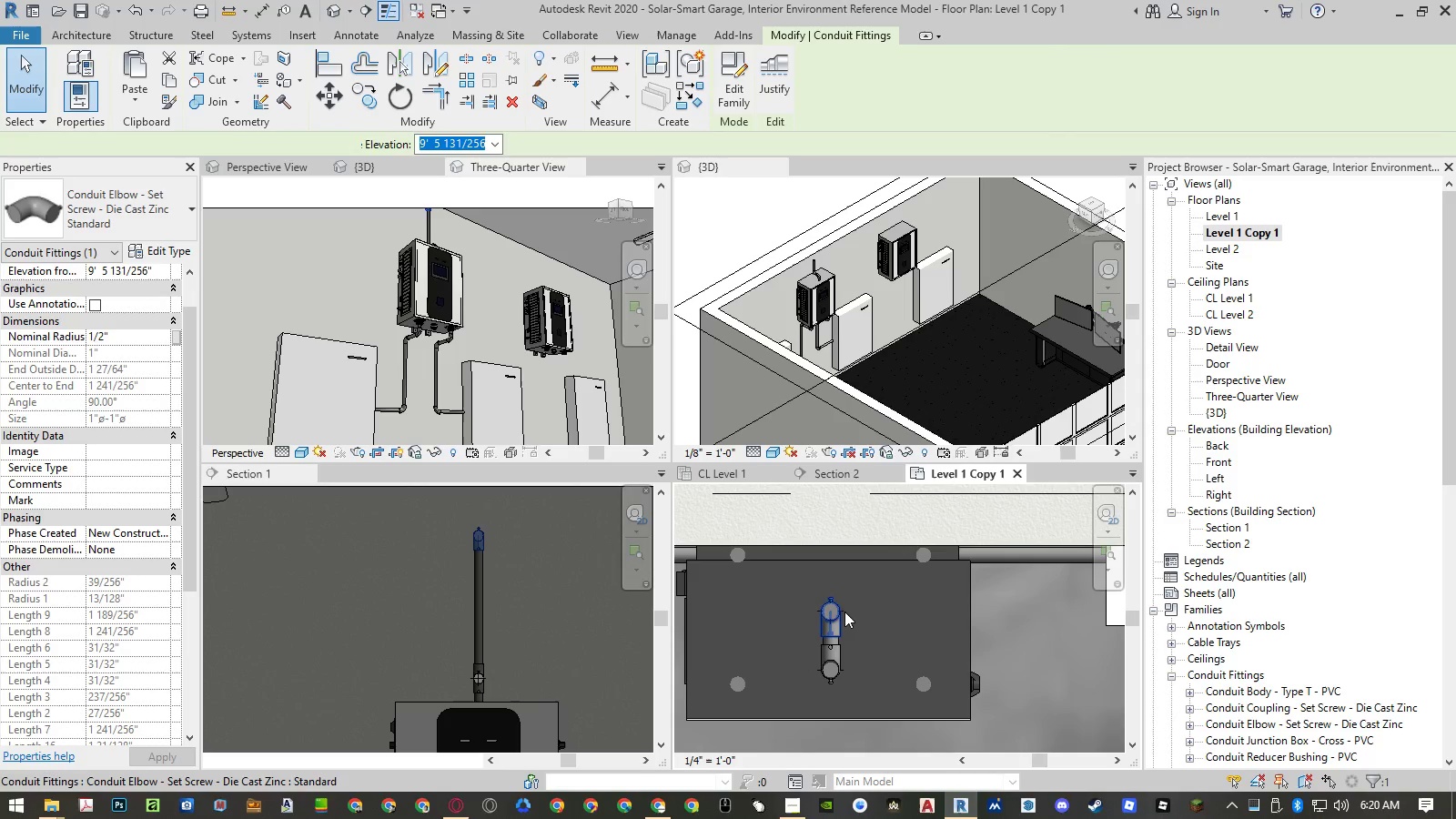 
scroll: coordinate [839, 602], scroll_direction: up, amount: 3.0
 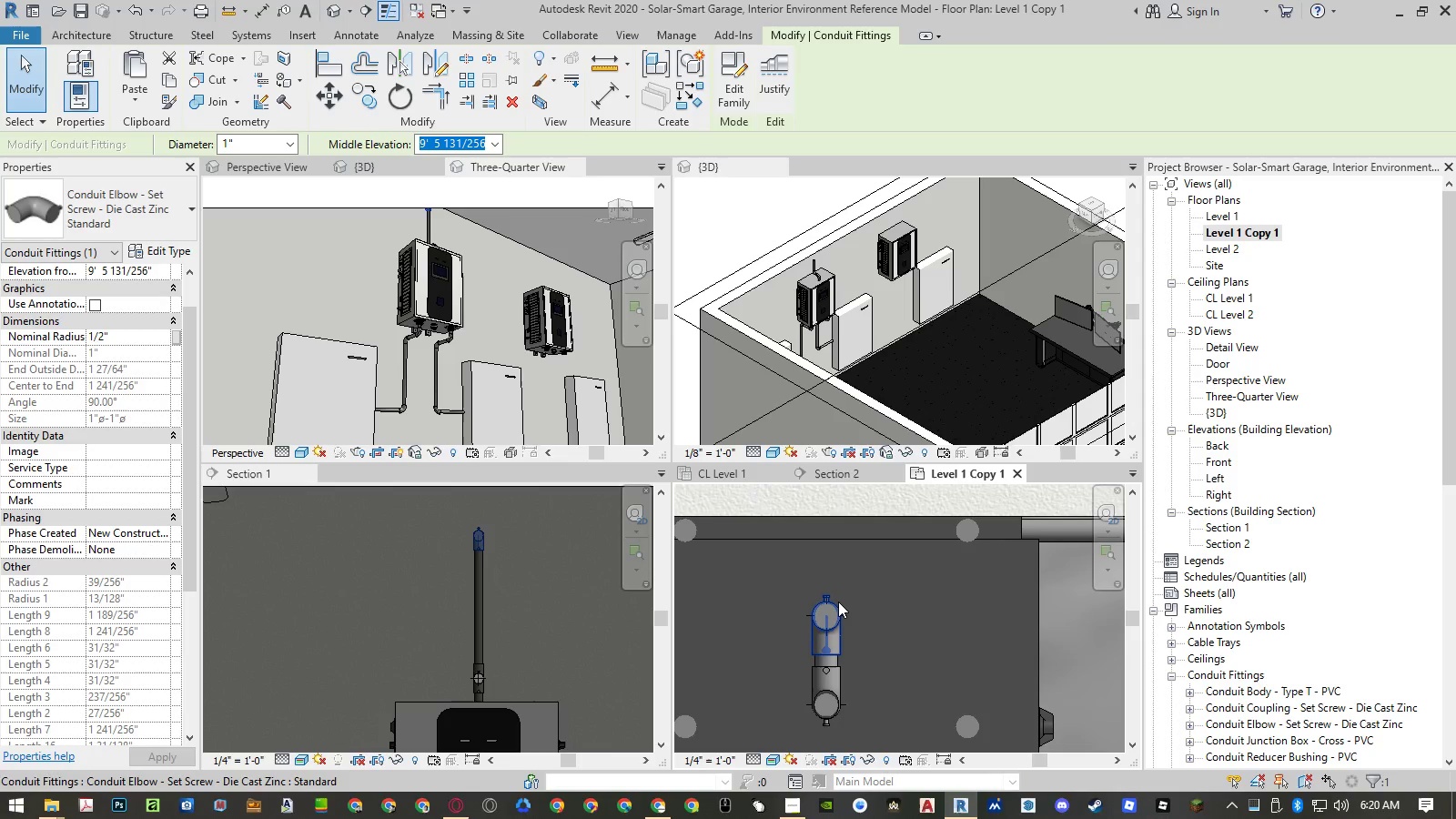 
type(ro)
 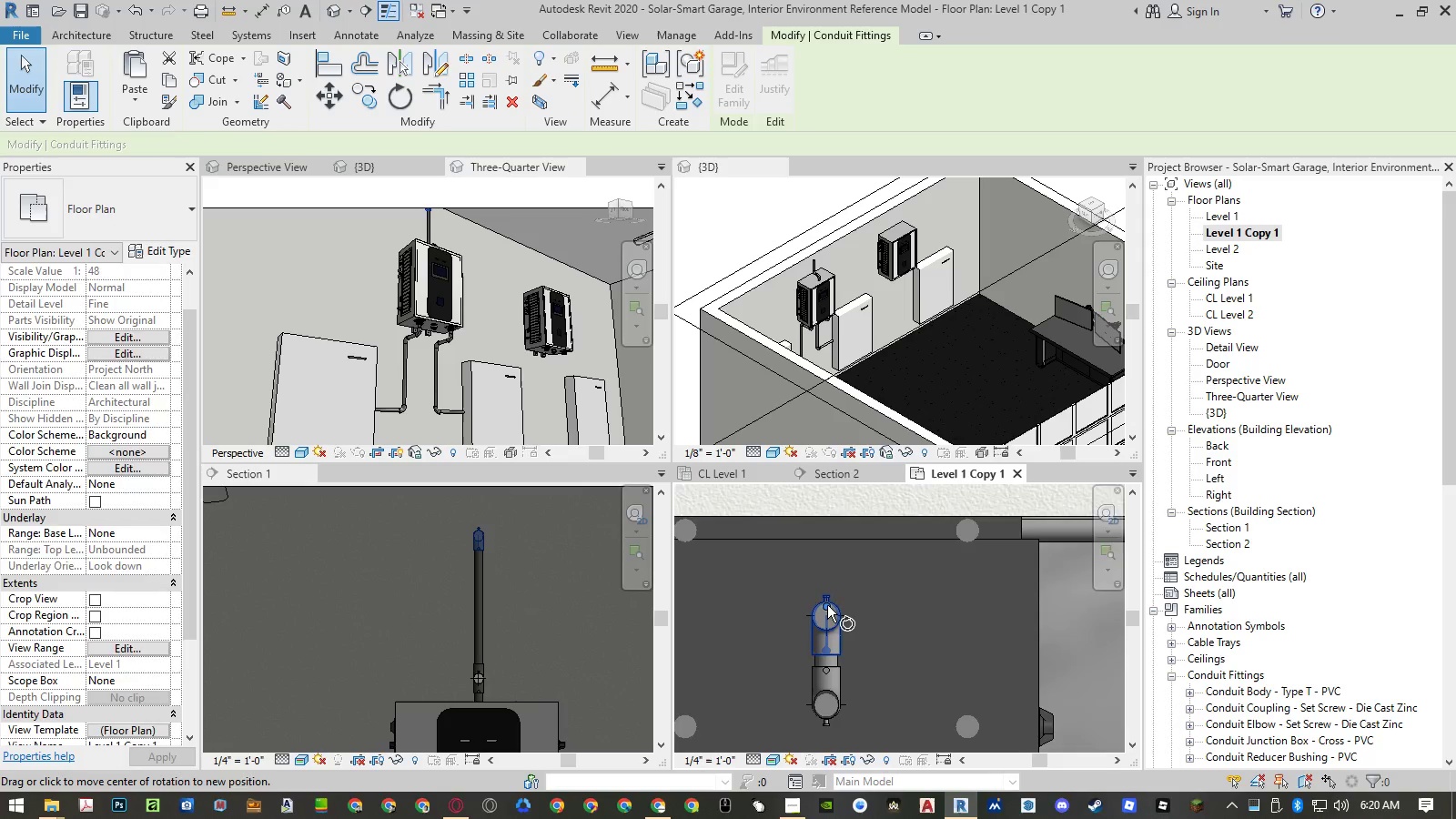 
scroll: coordinate [827, 605], scroll_direction: up, amount: 4.0
 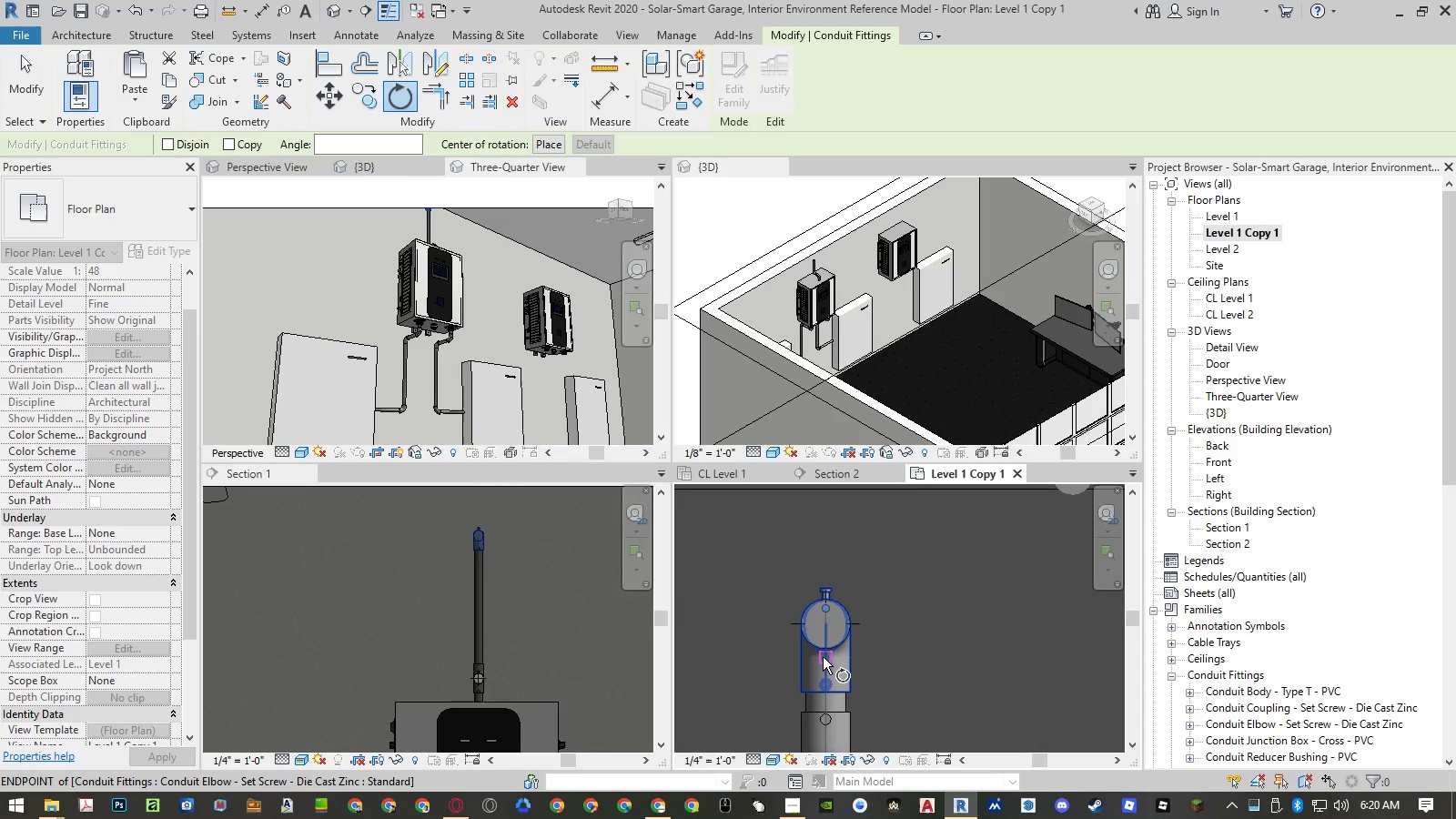 
left_click([824, 658])
 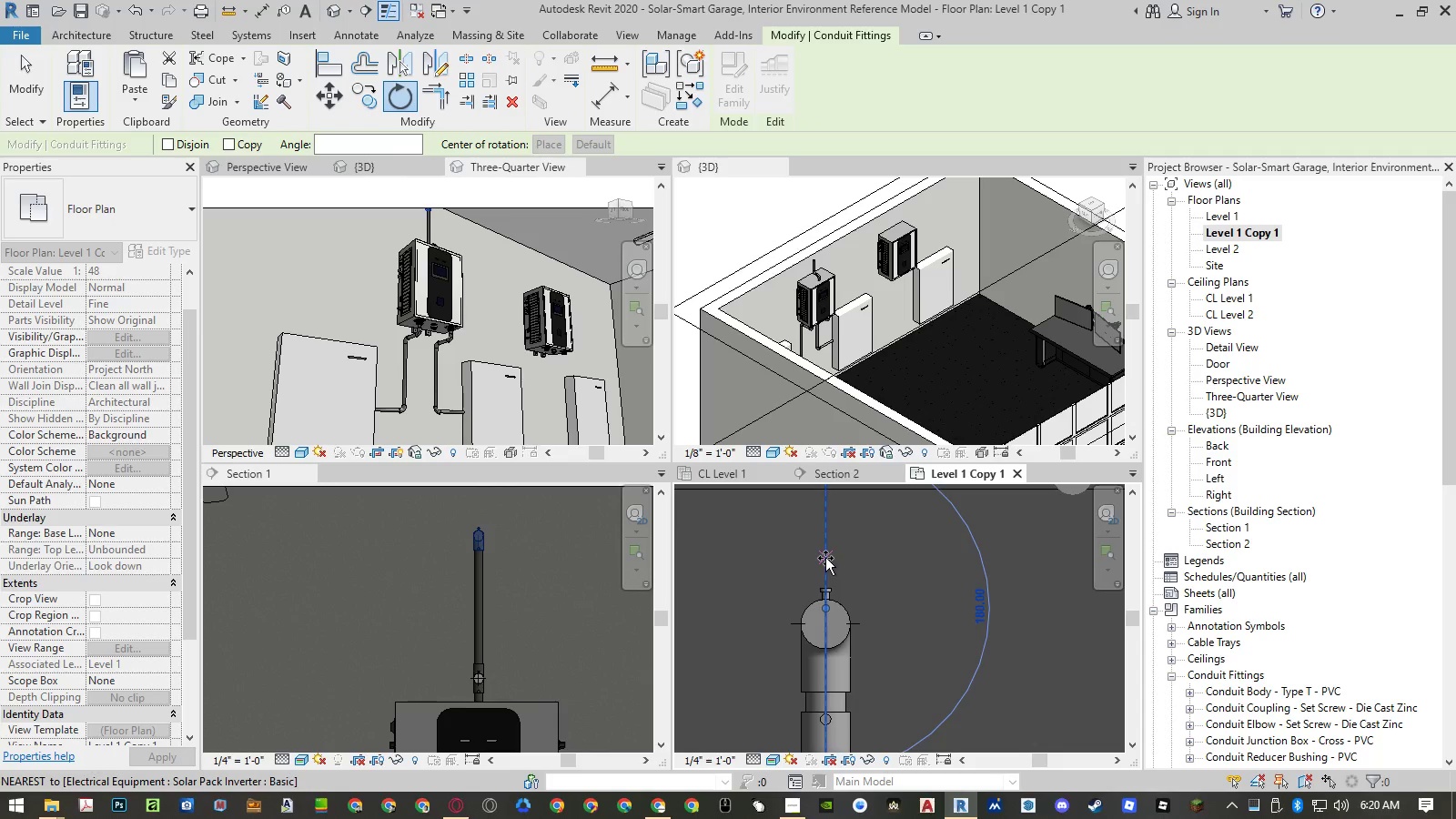 
left_click([825, 558])
 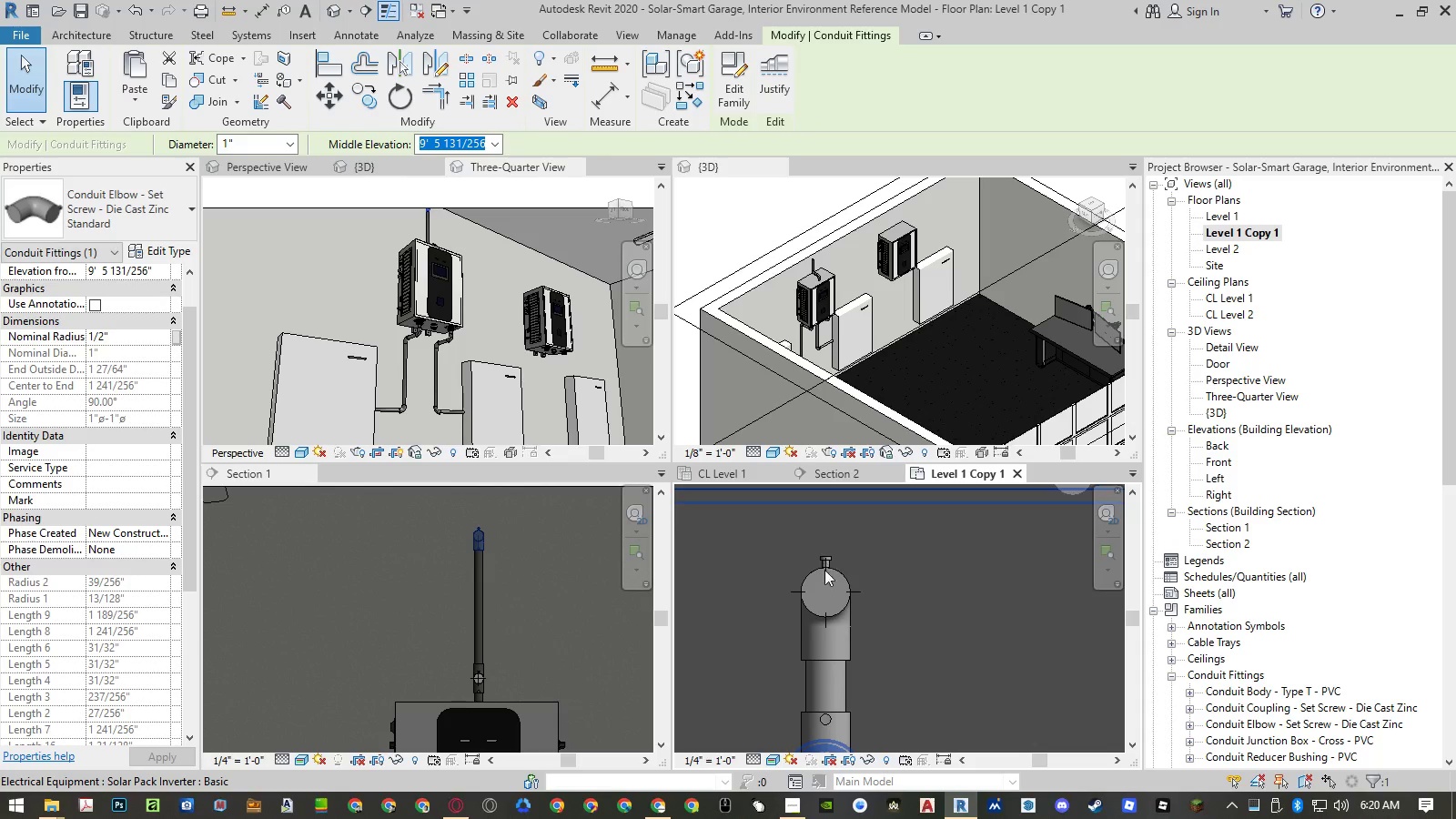 
key(Escape)
 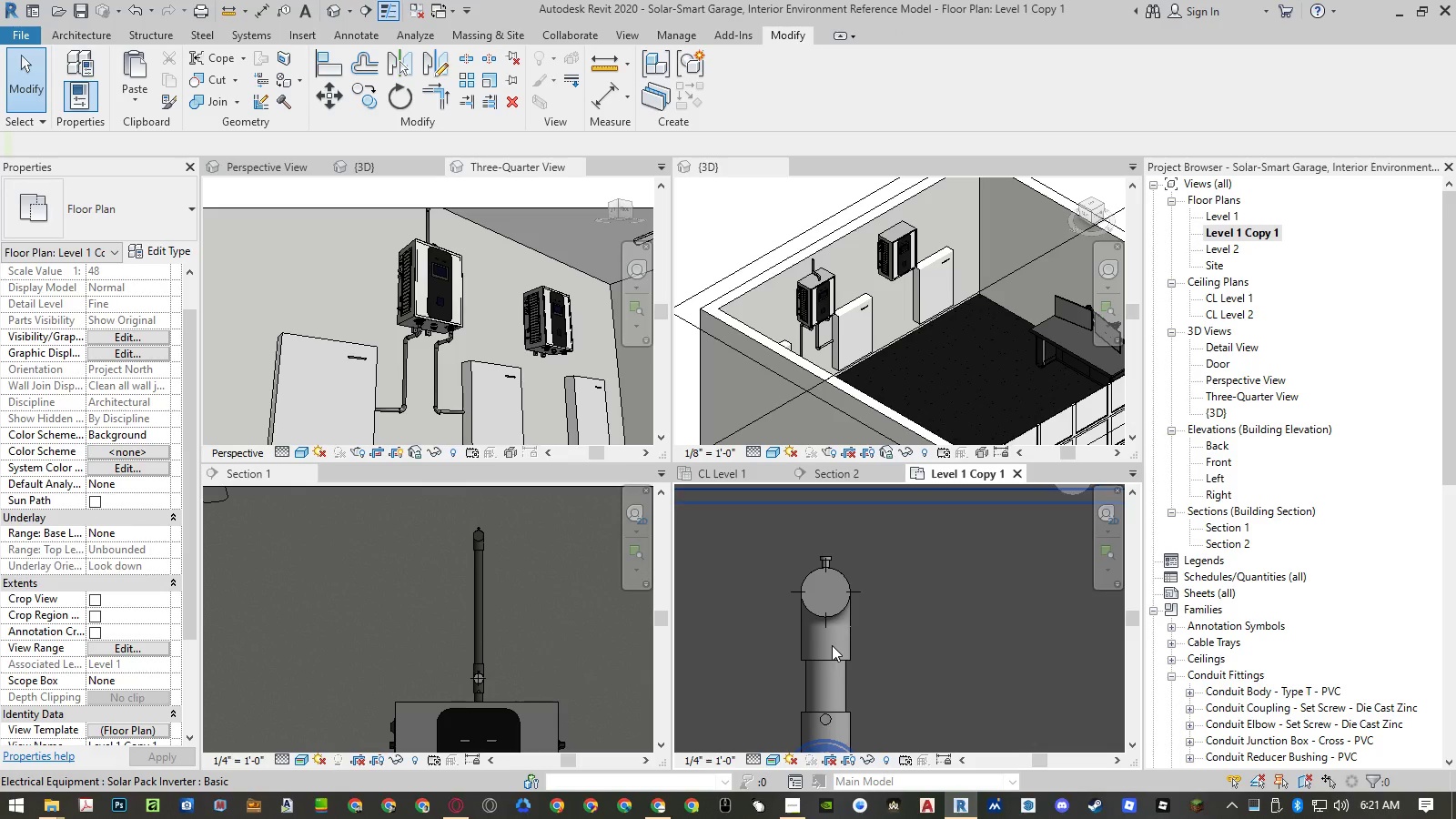 
scroll: coordinate [832, 645], scroll_direction: down, amount: 2.0
 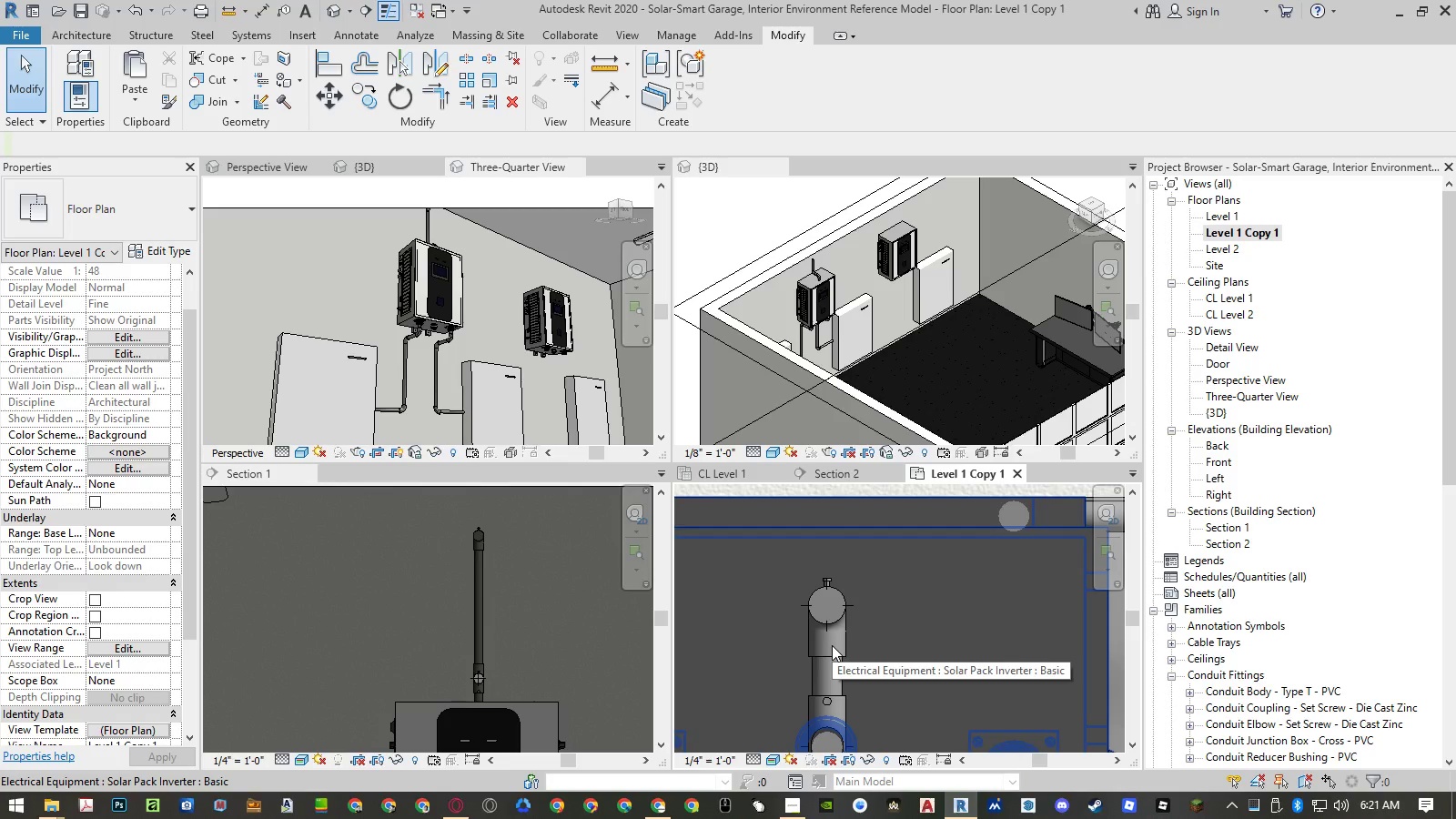 
key(A)
 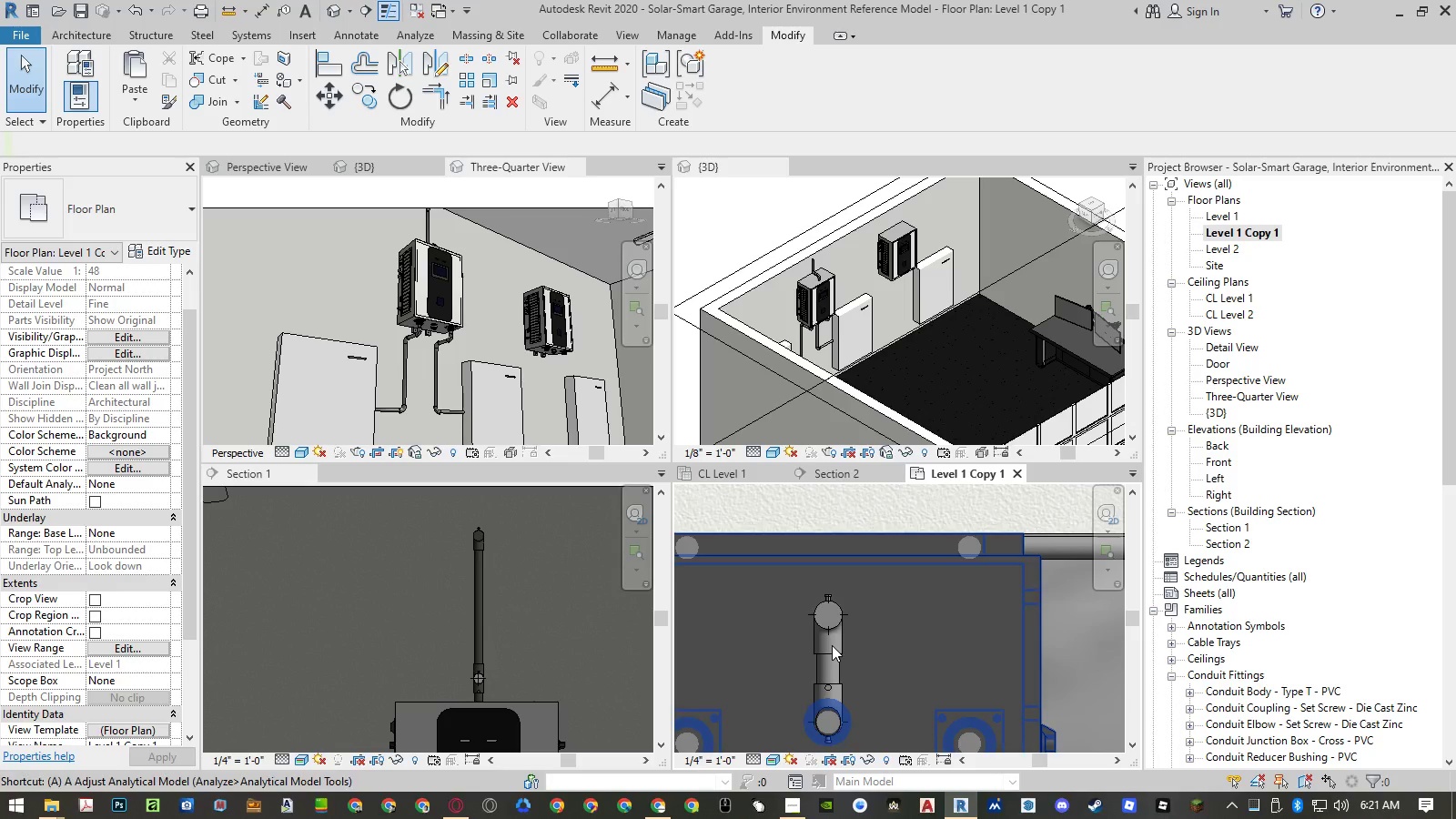 
scroll: coordinate [832, 645], scroll_direction: down, amount: 2.0
 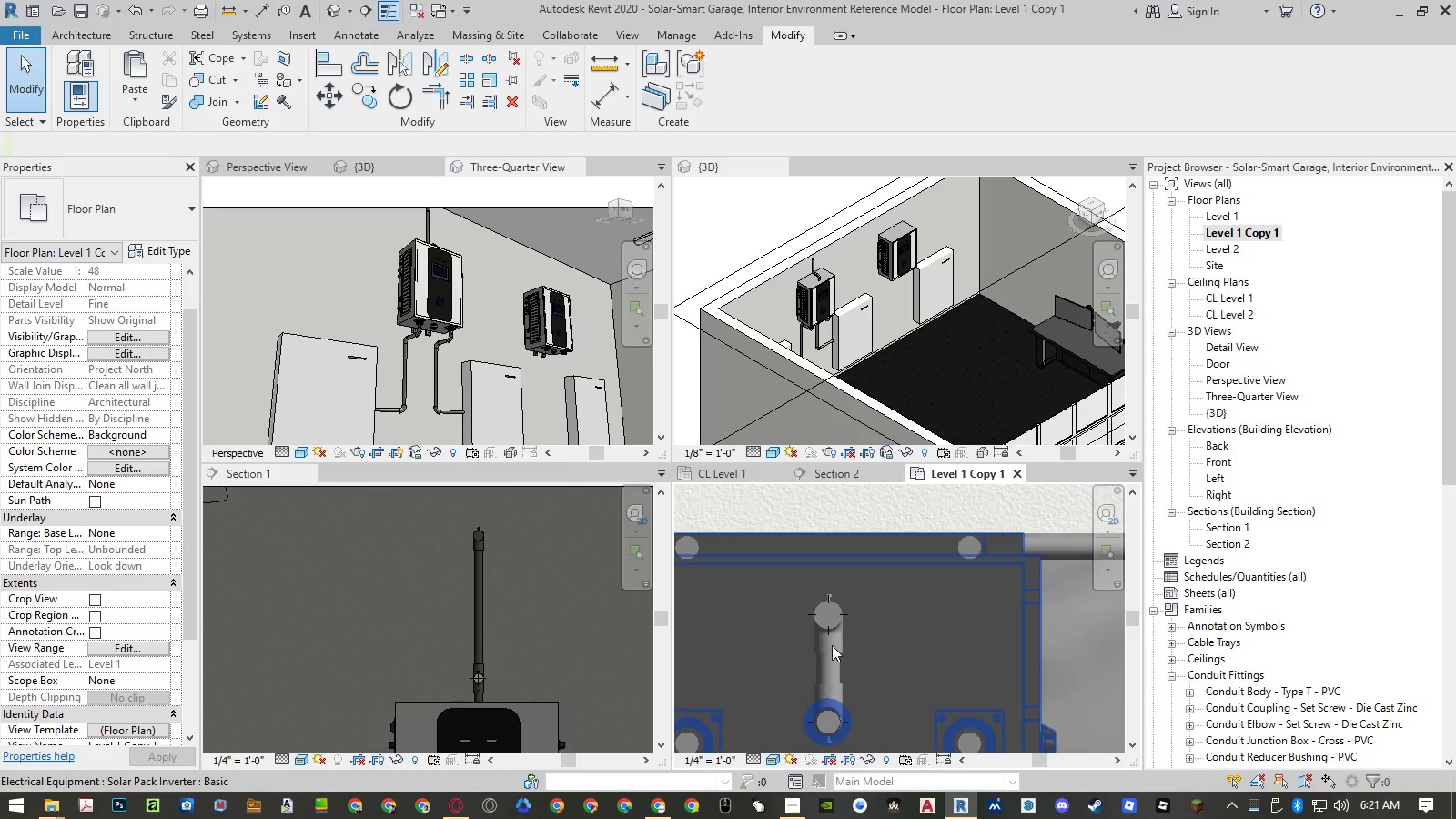 
key(L)
 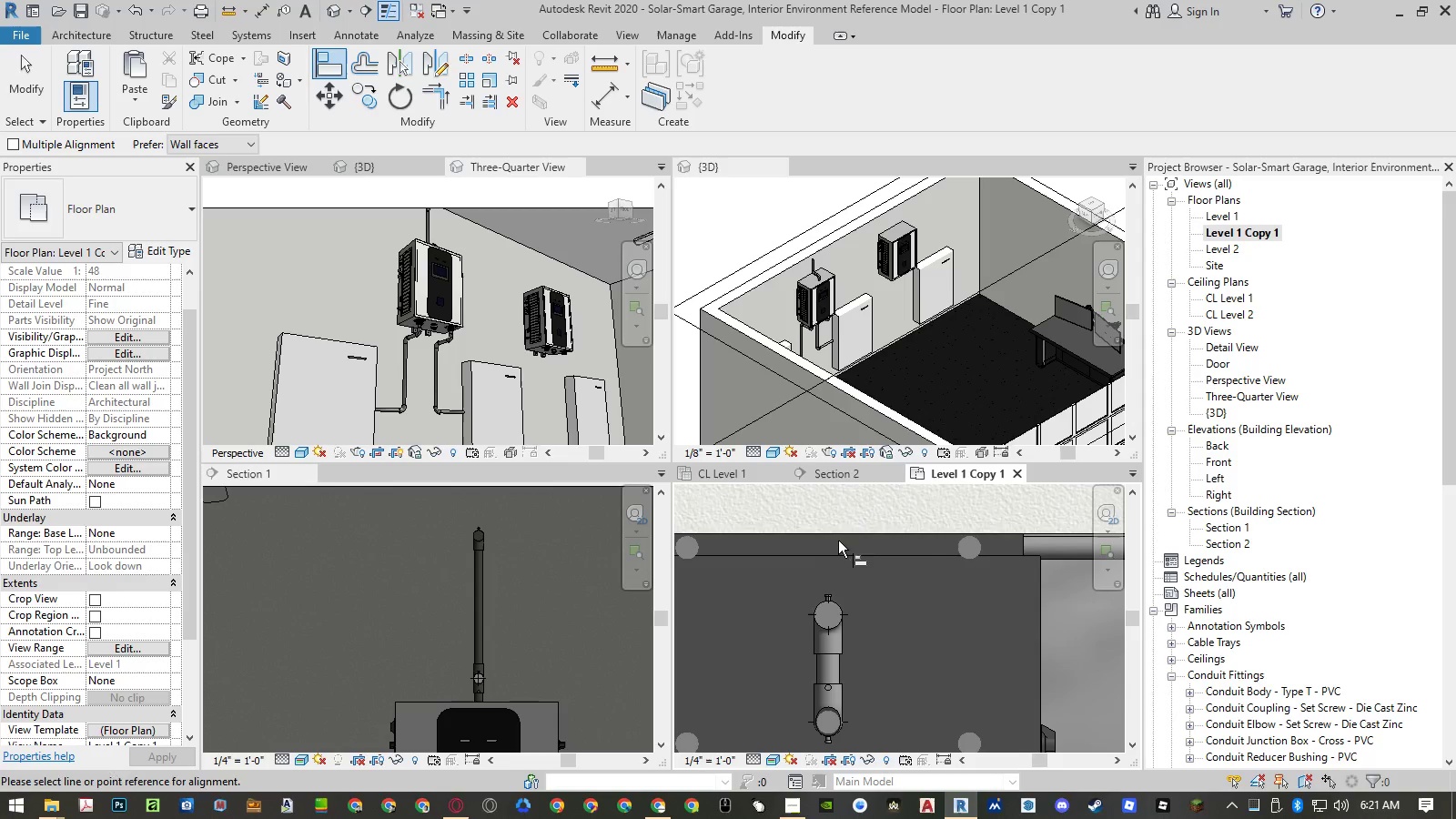 
left_click([838, 538])
 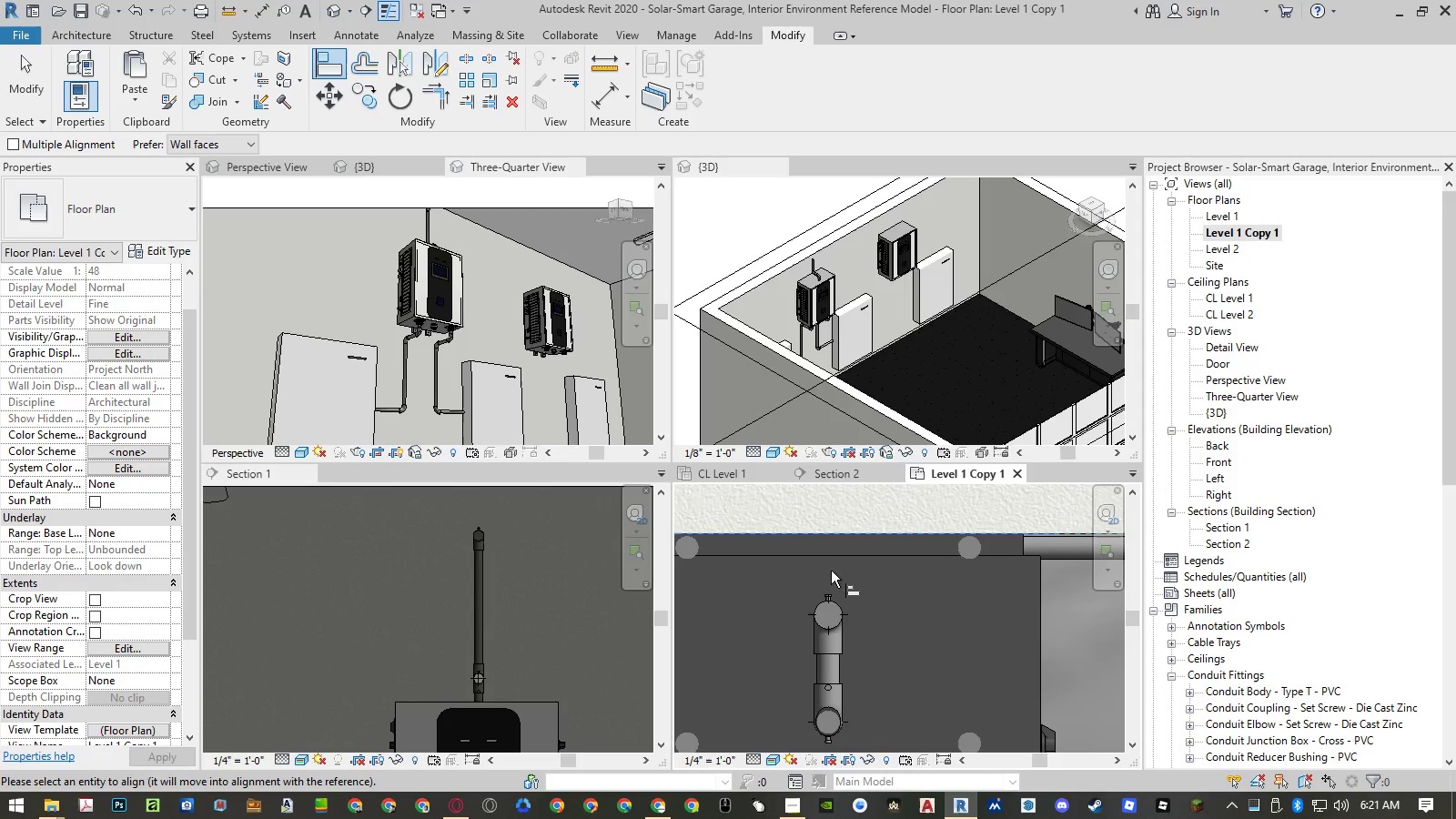 
scroll: coordinate [829, 576], scroll_direction: up, amount: 4.0
 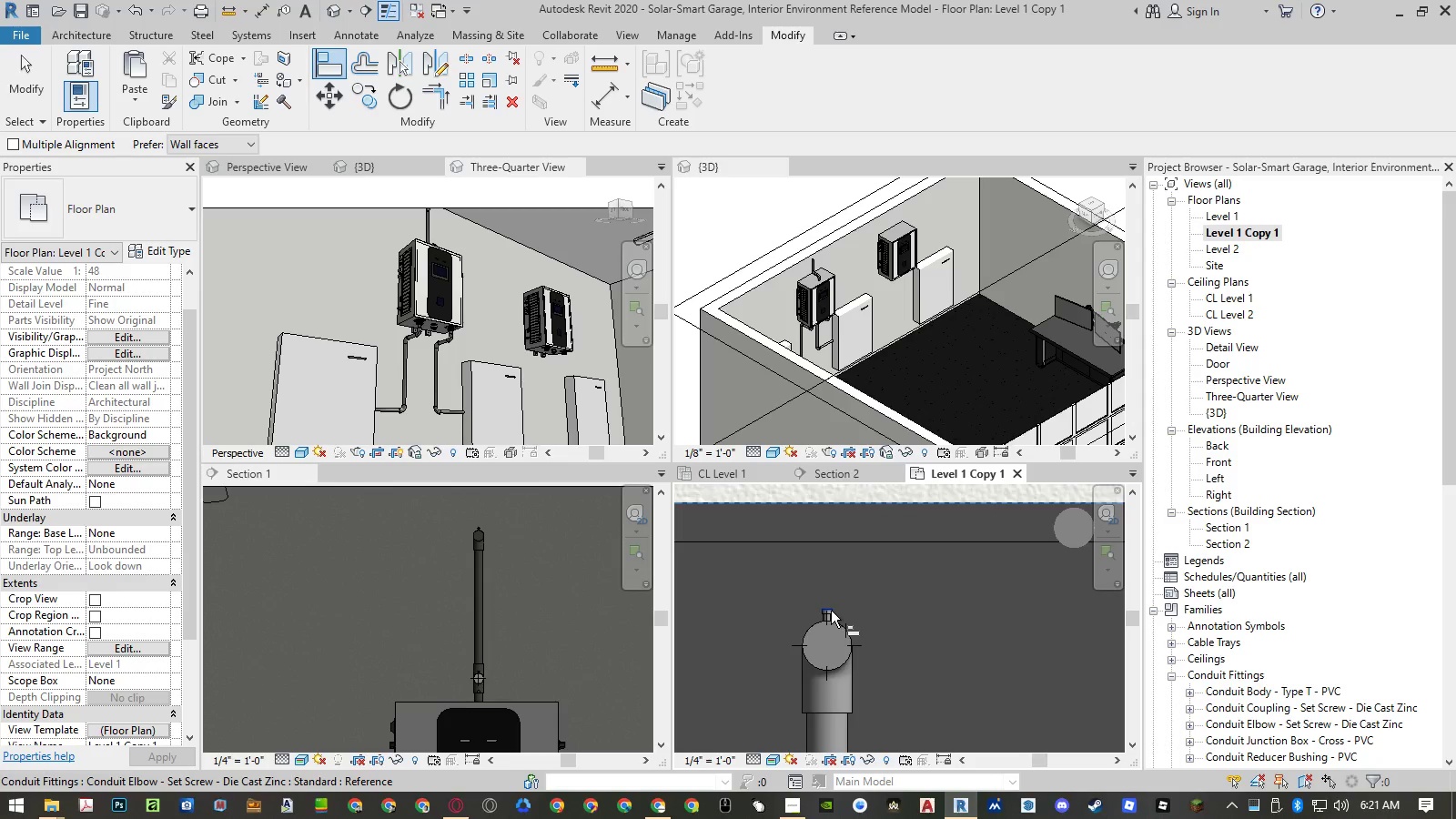 
left_click([831, 611])
 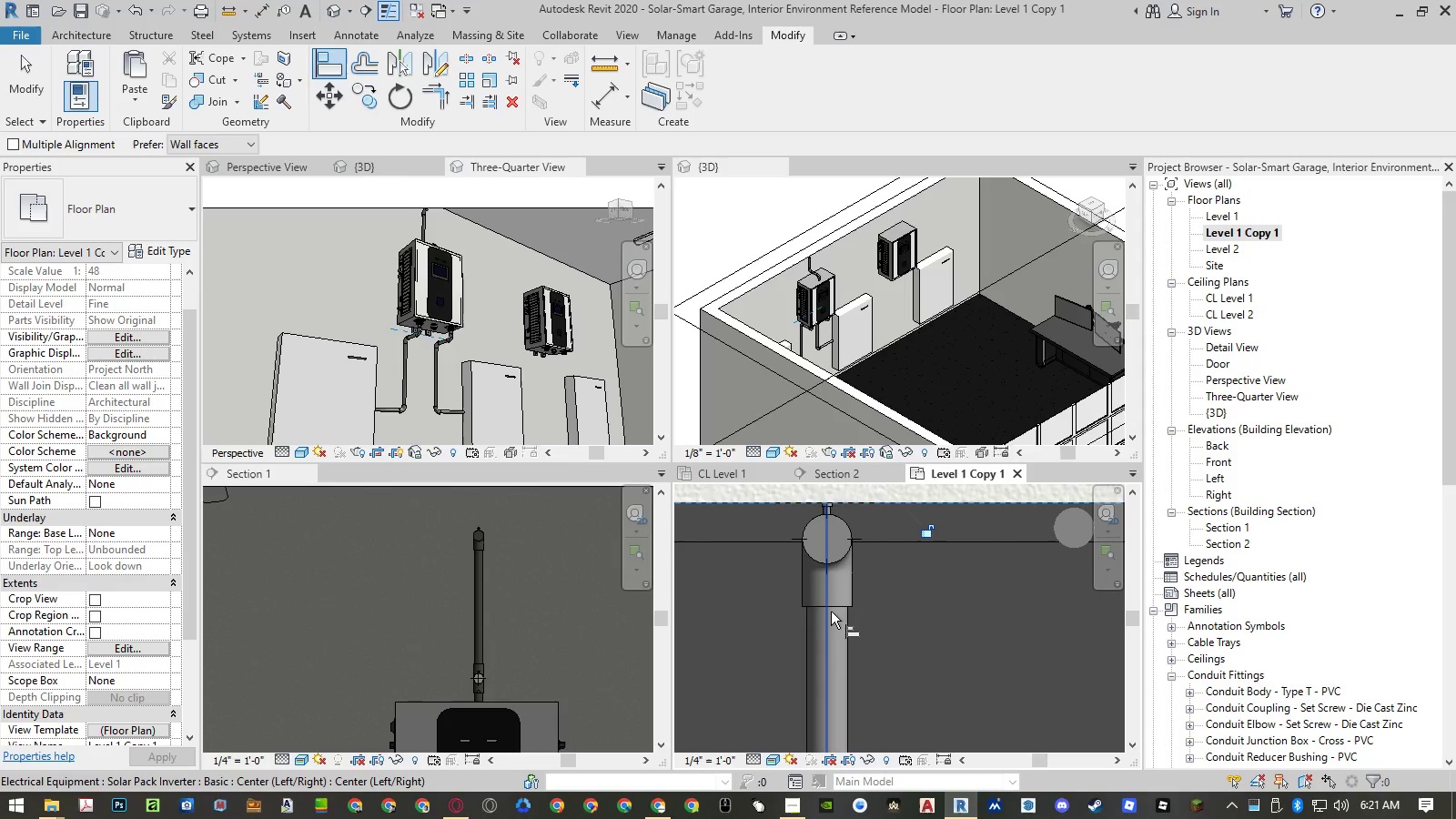 
key(Escape)
 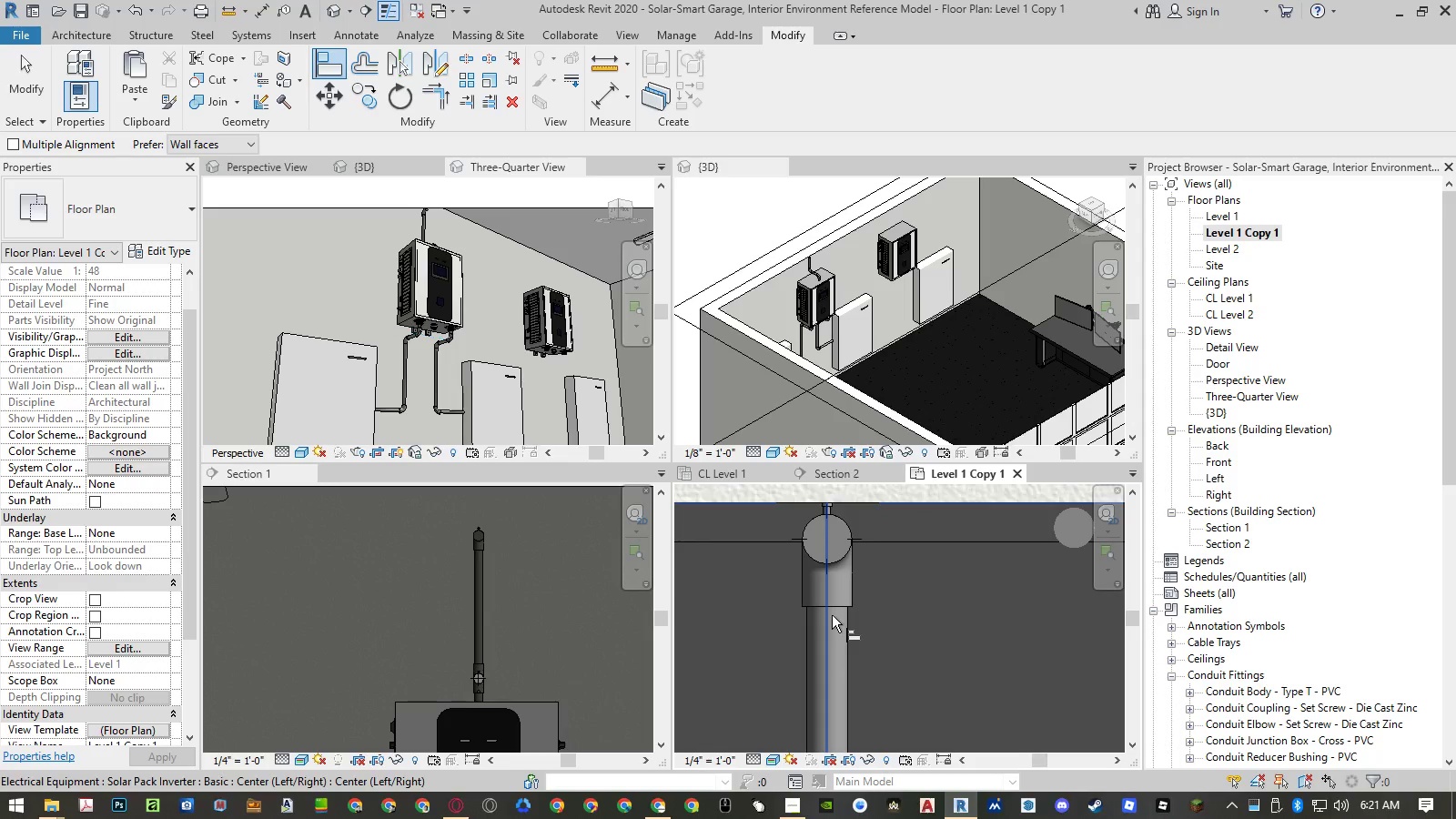 
key(Escape)
 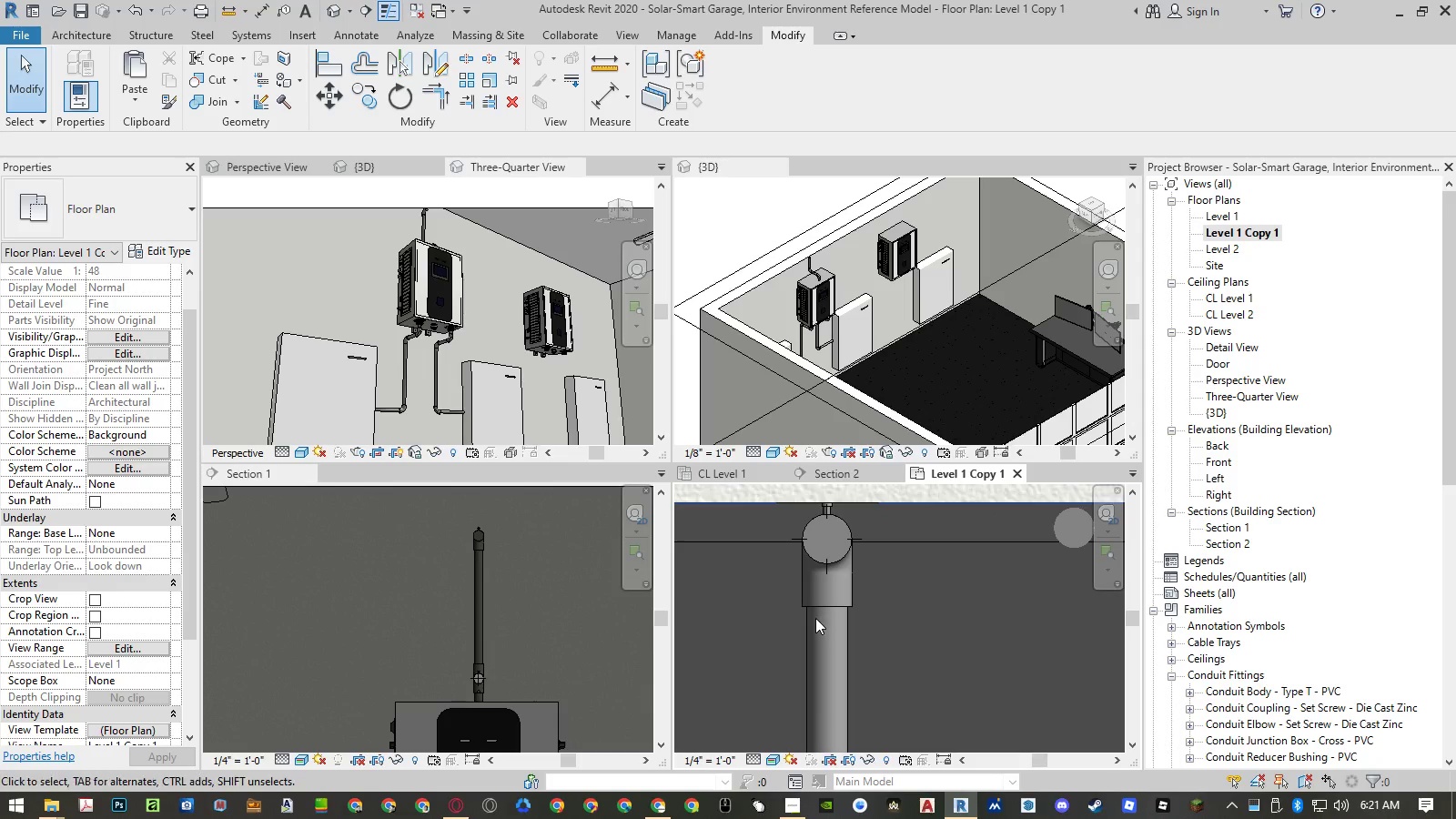 
scroll: coordinate [471, 341], scroll_direction: down, amount: 10.0
 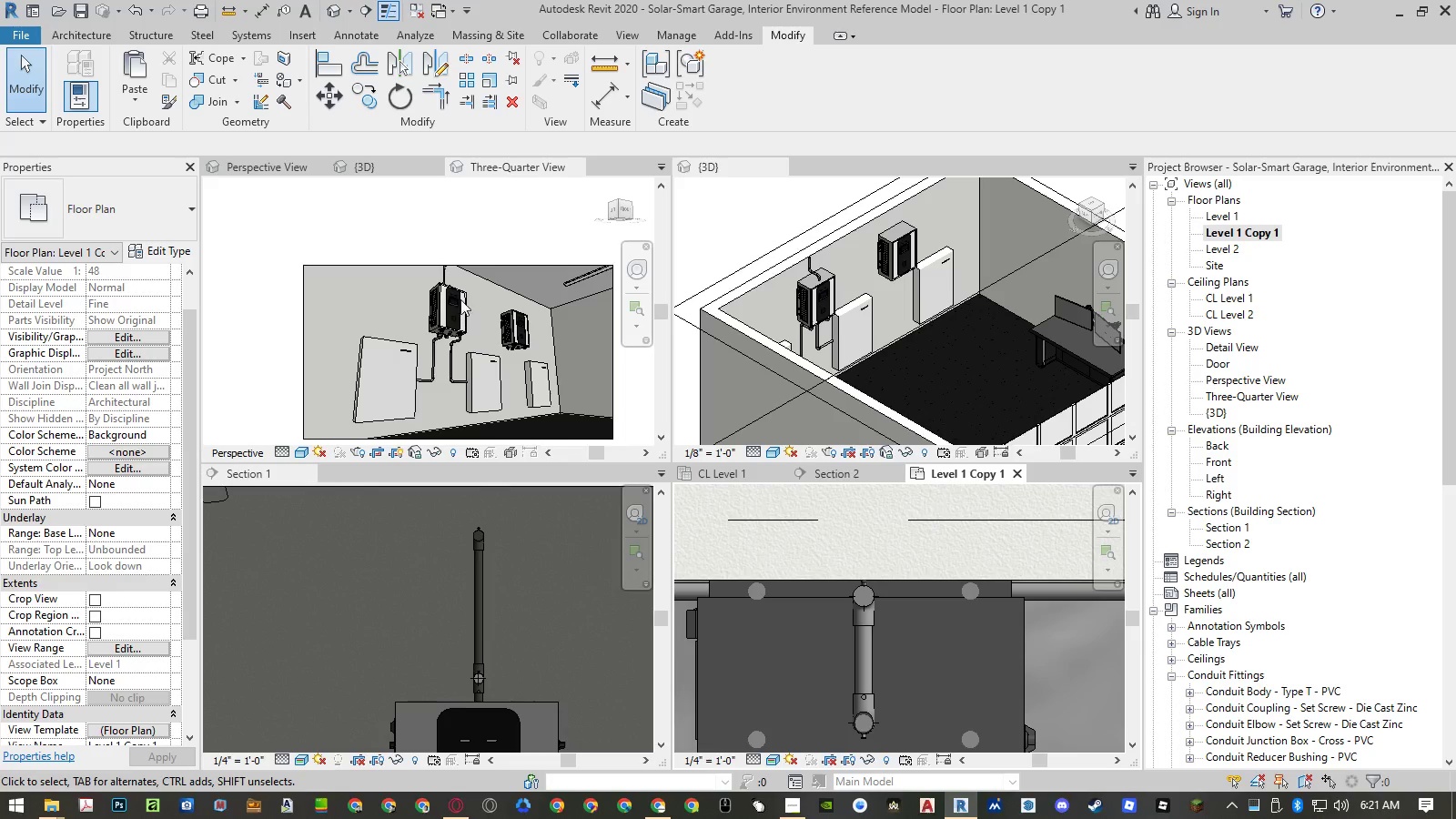 
scroll: coordinate [459, 288], scroll_direction: up, amount: 3.0
 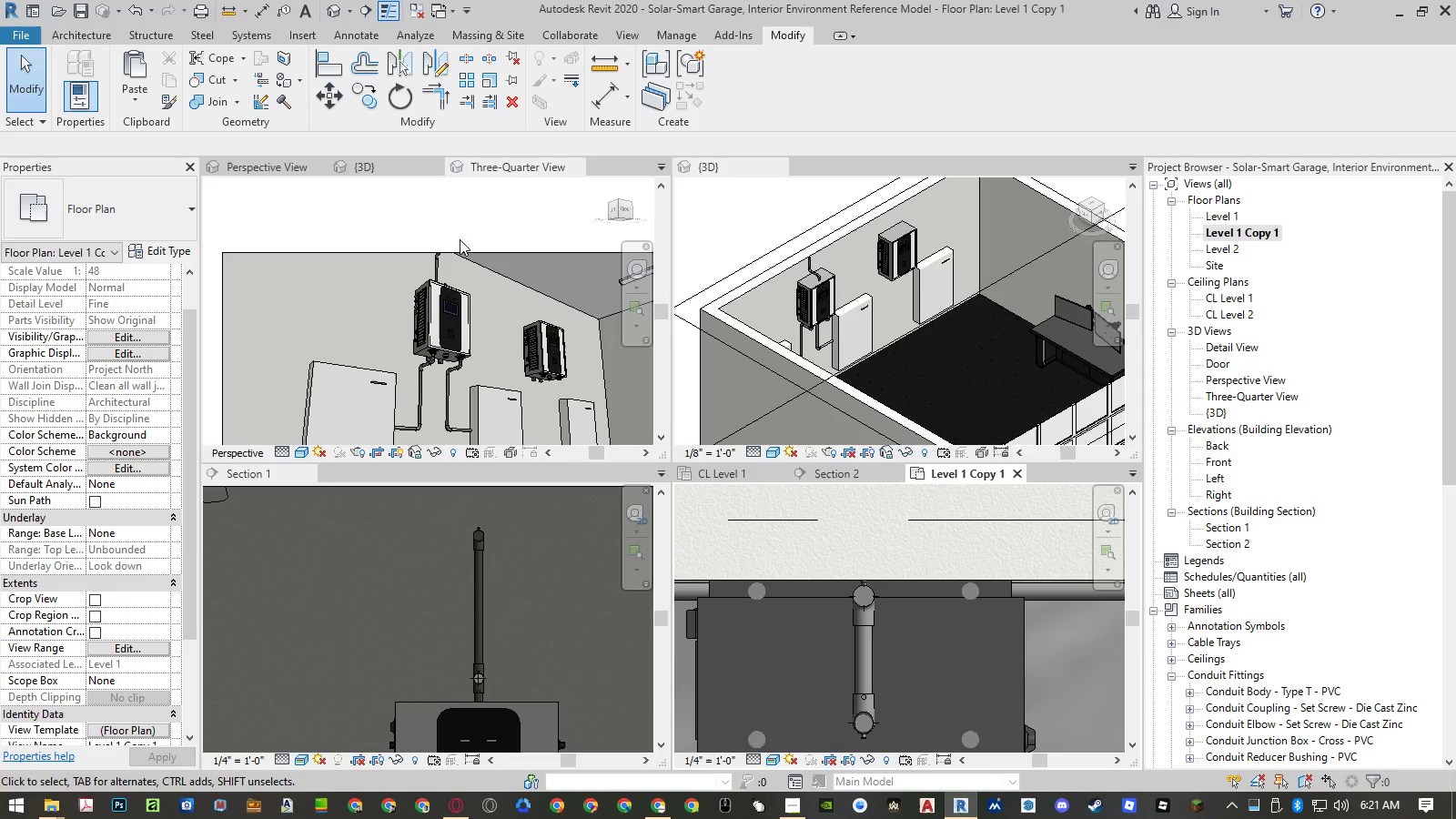 
scroll: coordinate [474, 276], scroll_direction: down, amount: 4.0
 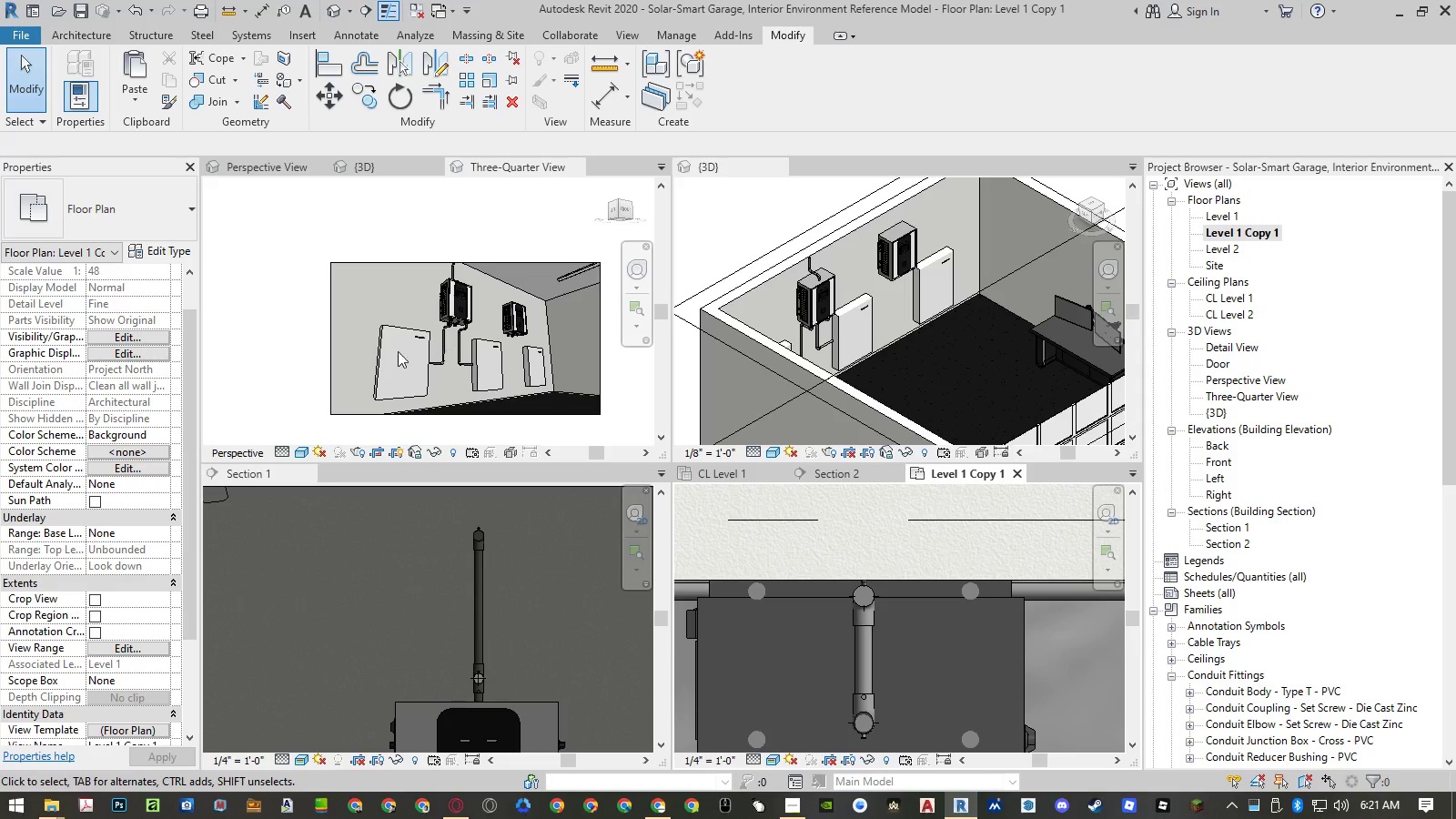 
left_click([270, 361])
 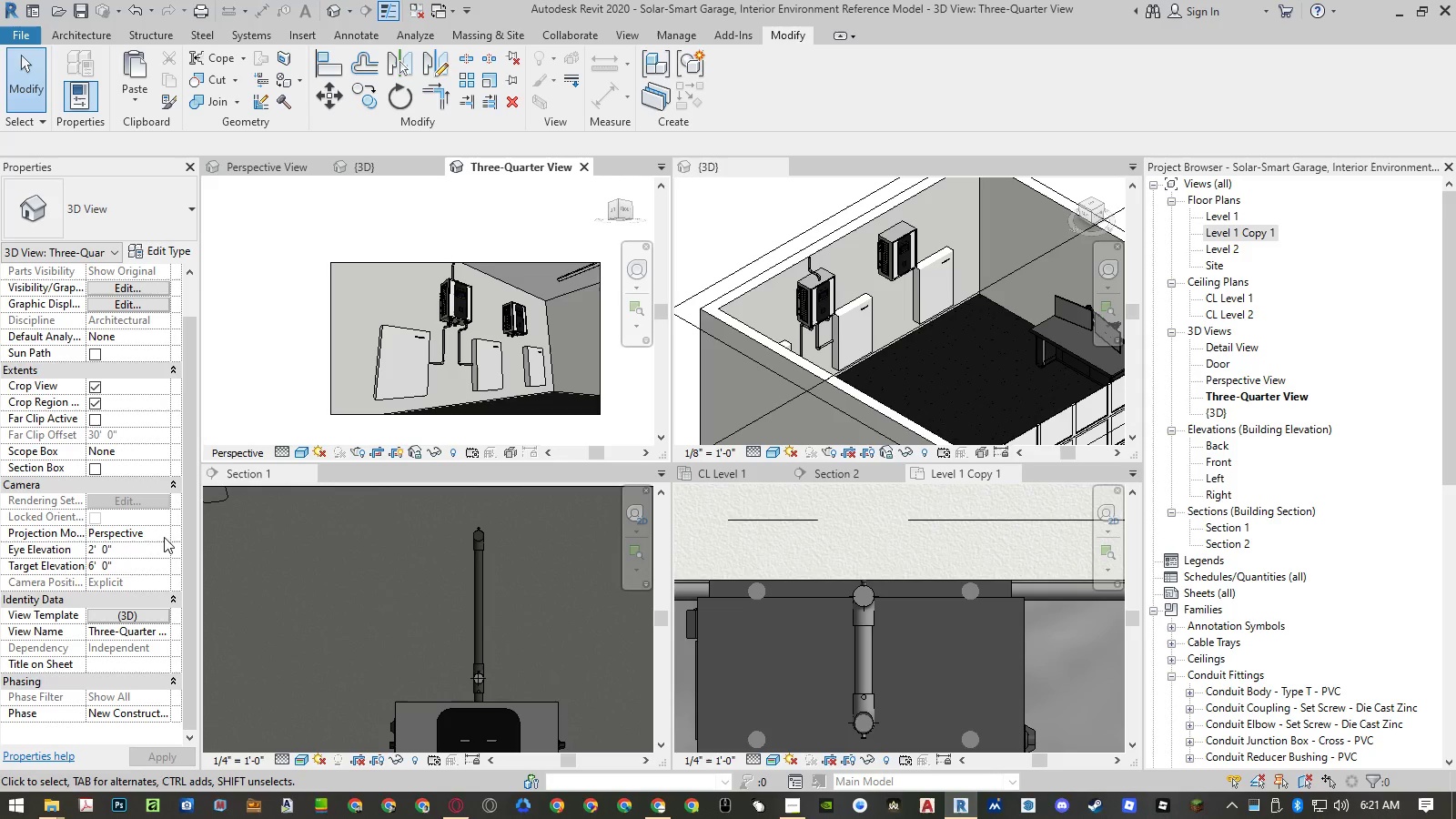 
left_click([145, 550])
 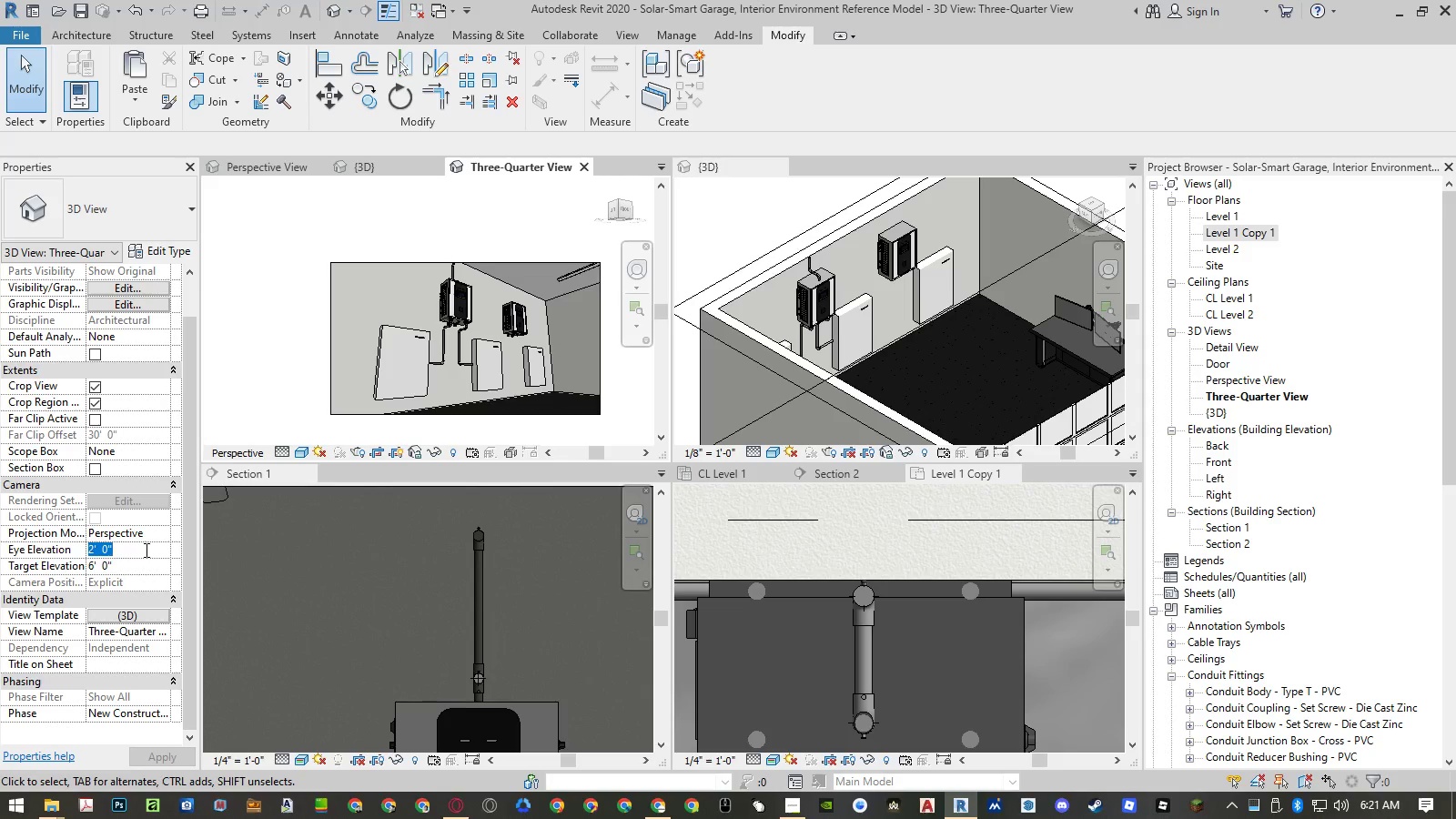 
key(Numpad3)
 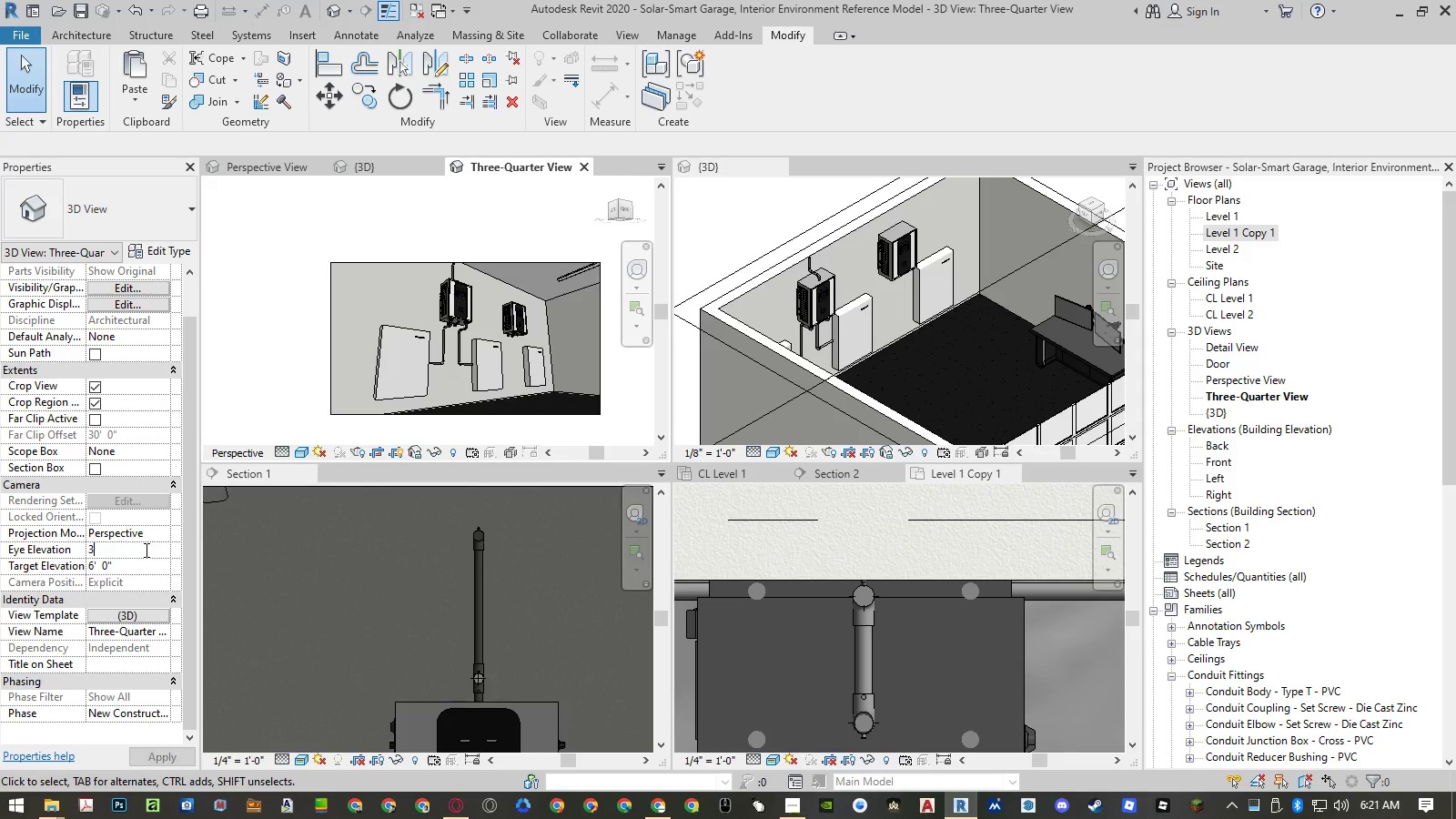 
key(NumpadEnter)
 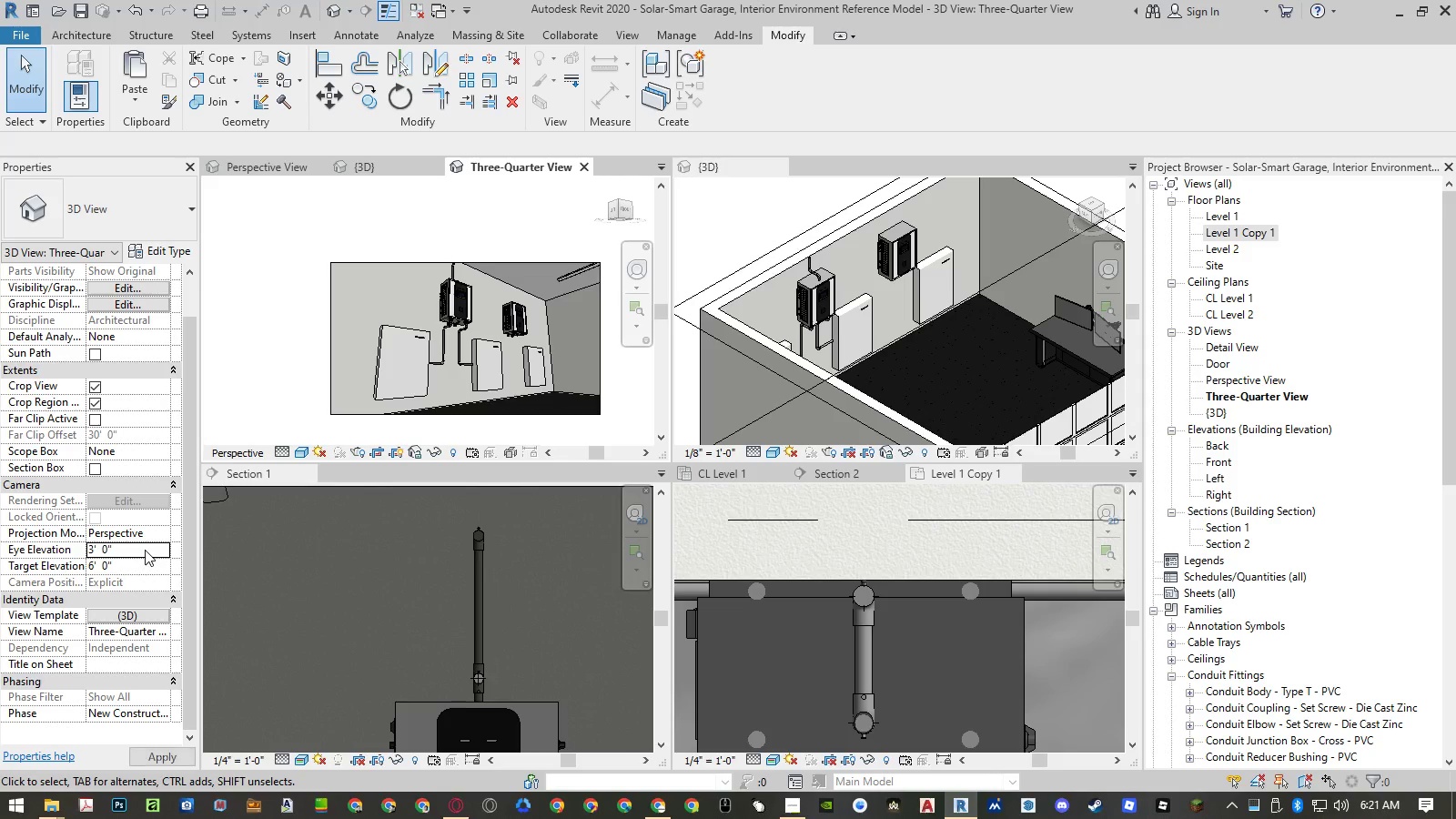 
key(NumpadEnter)
 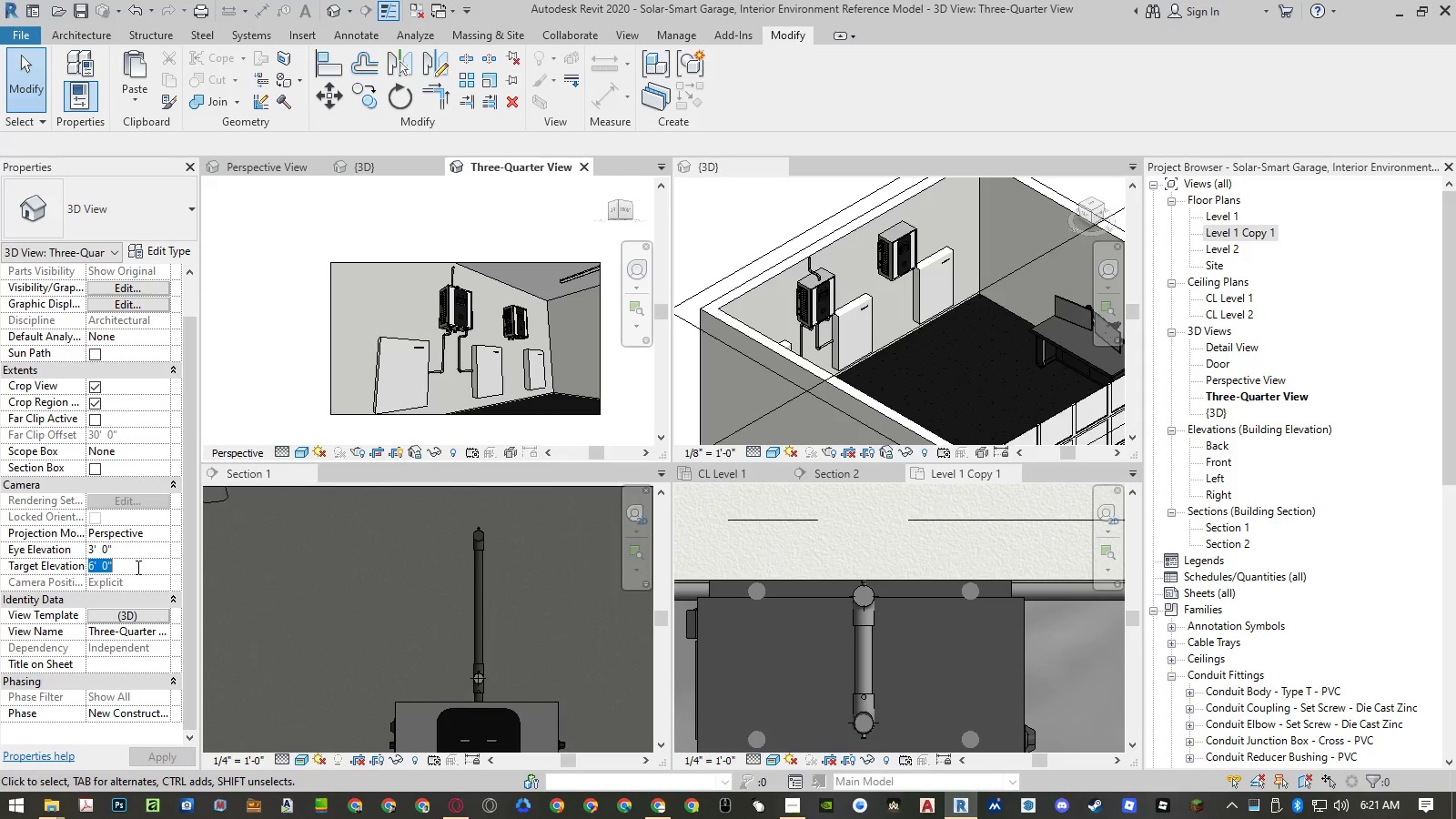 
key(Numpad7)
 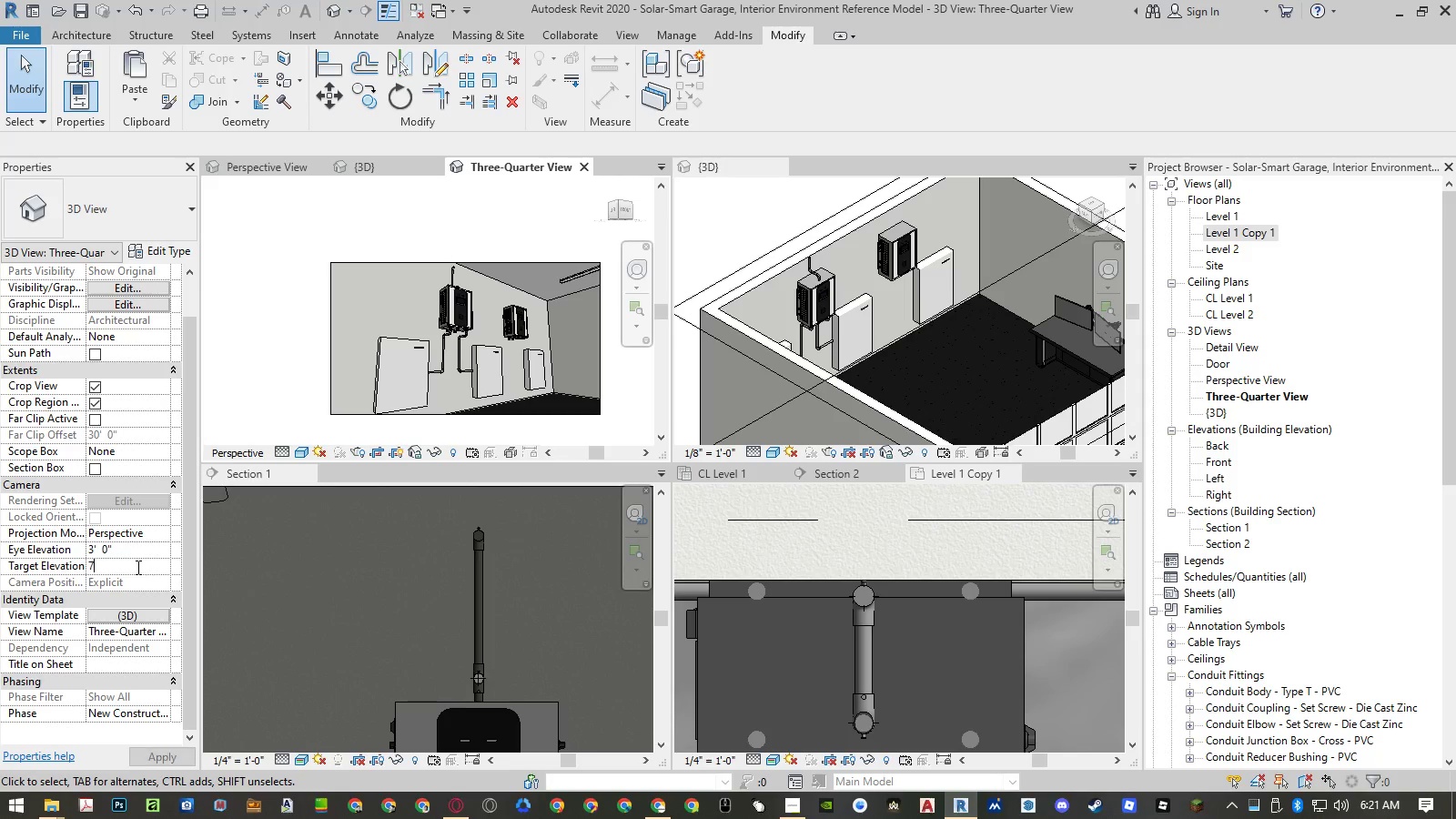 
key(NumpadEnter)
 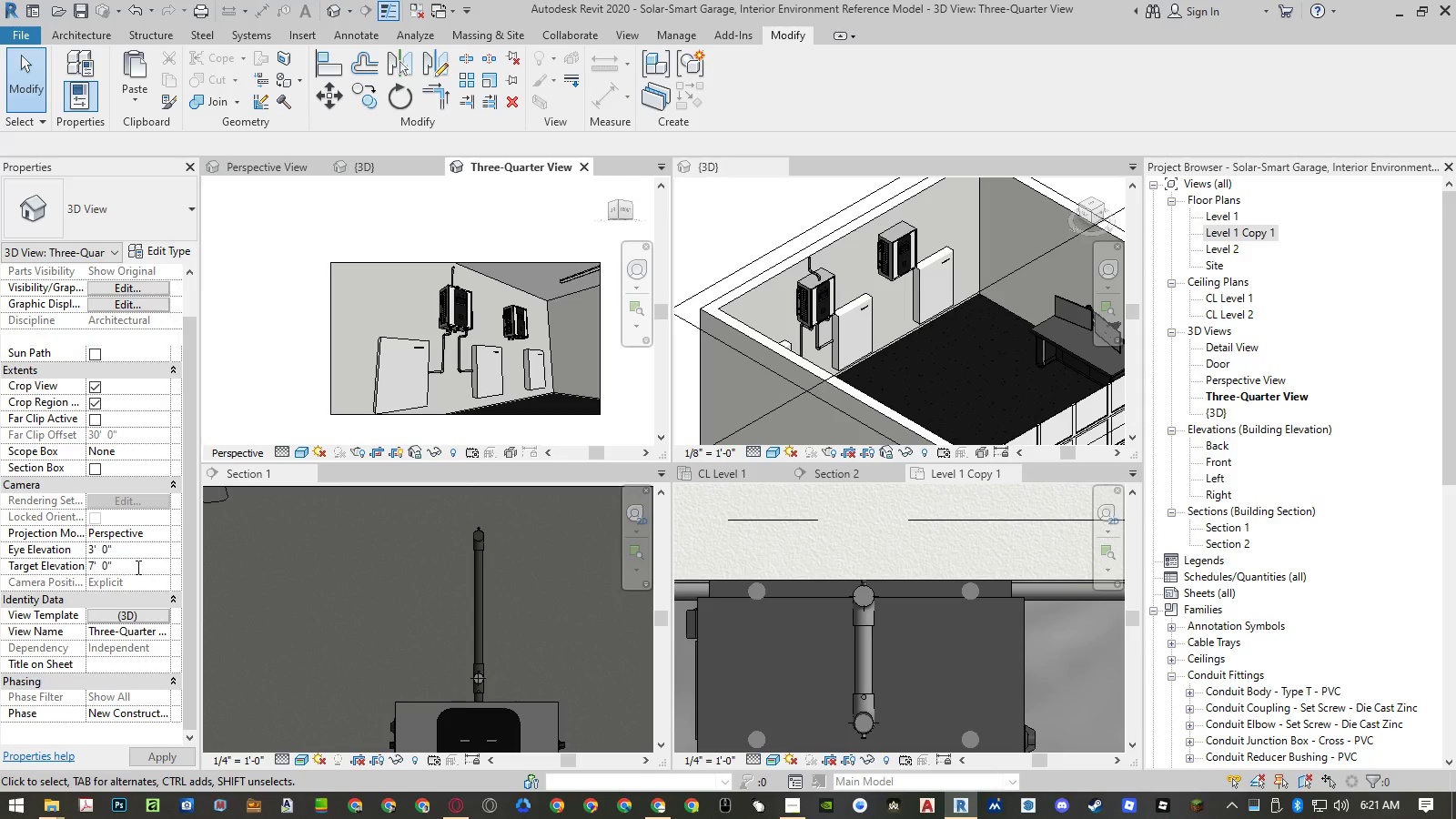 
key(NumpadEnter)
 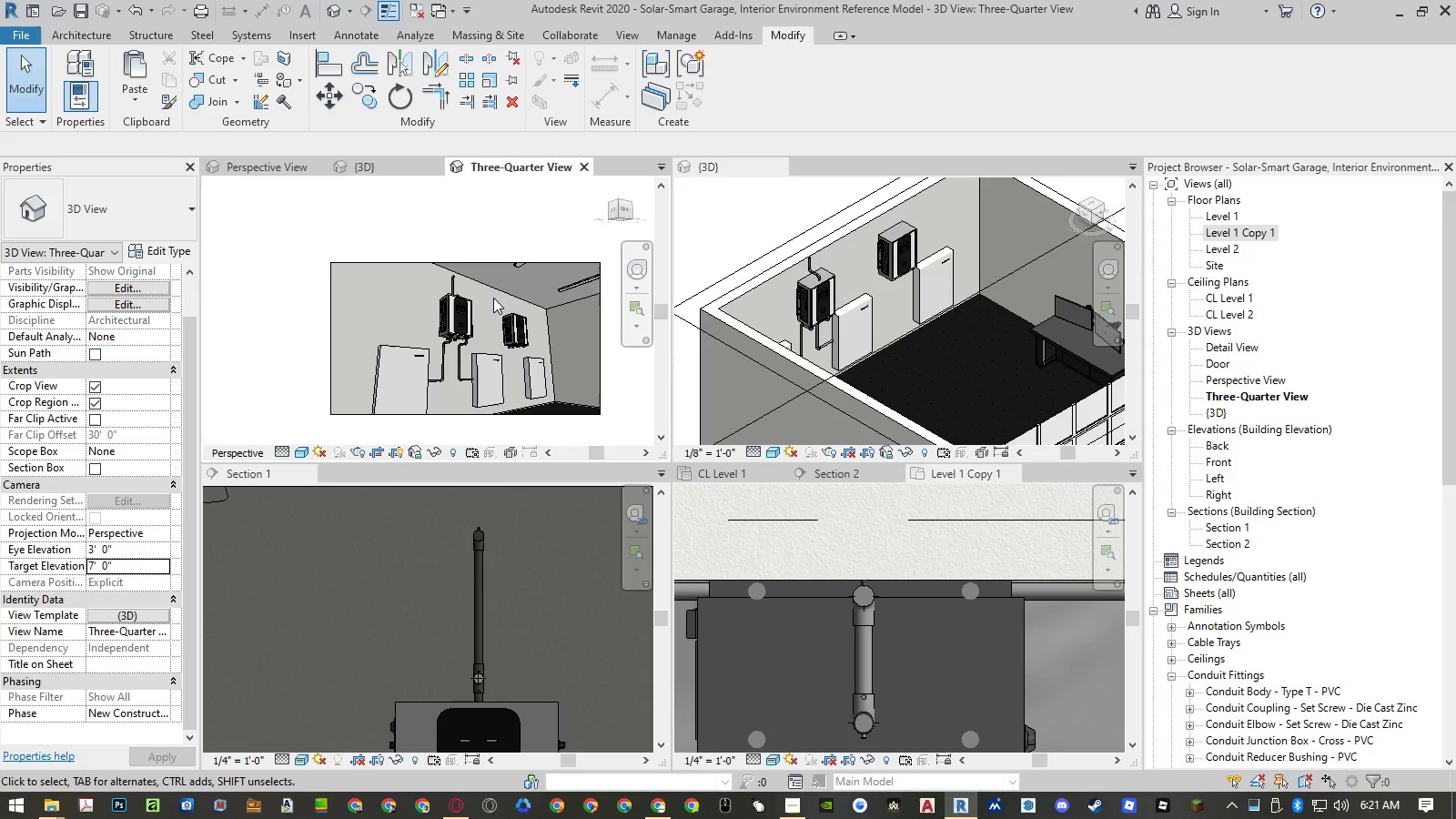 
wait(12.09)
 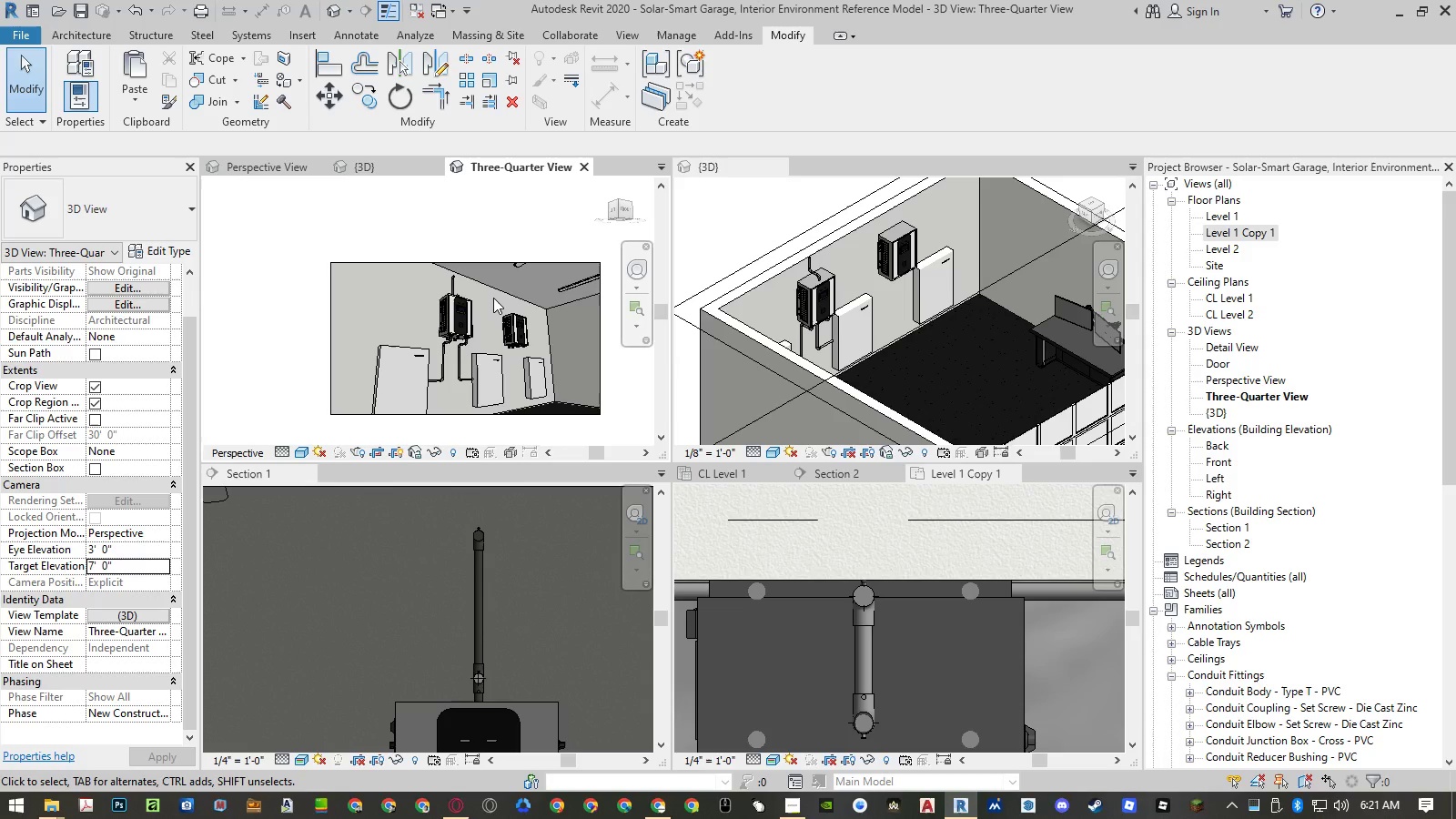 
double_click([427, 217])
 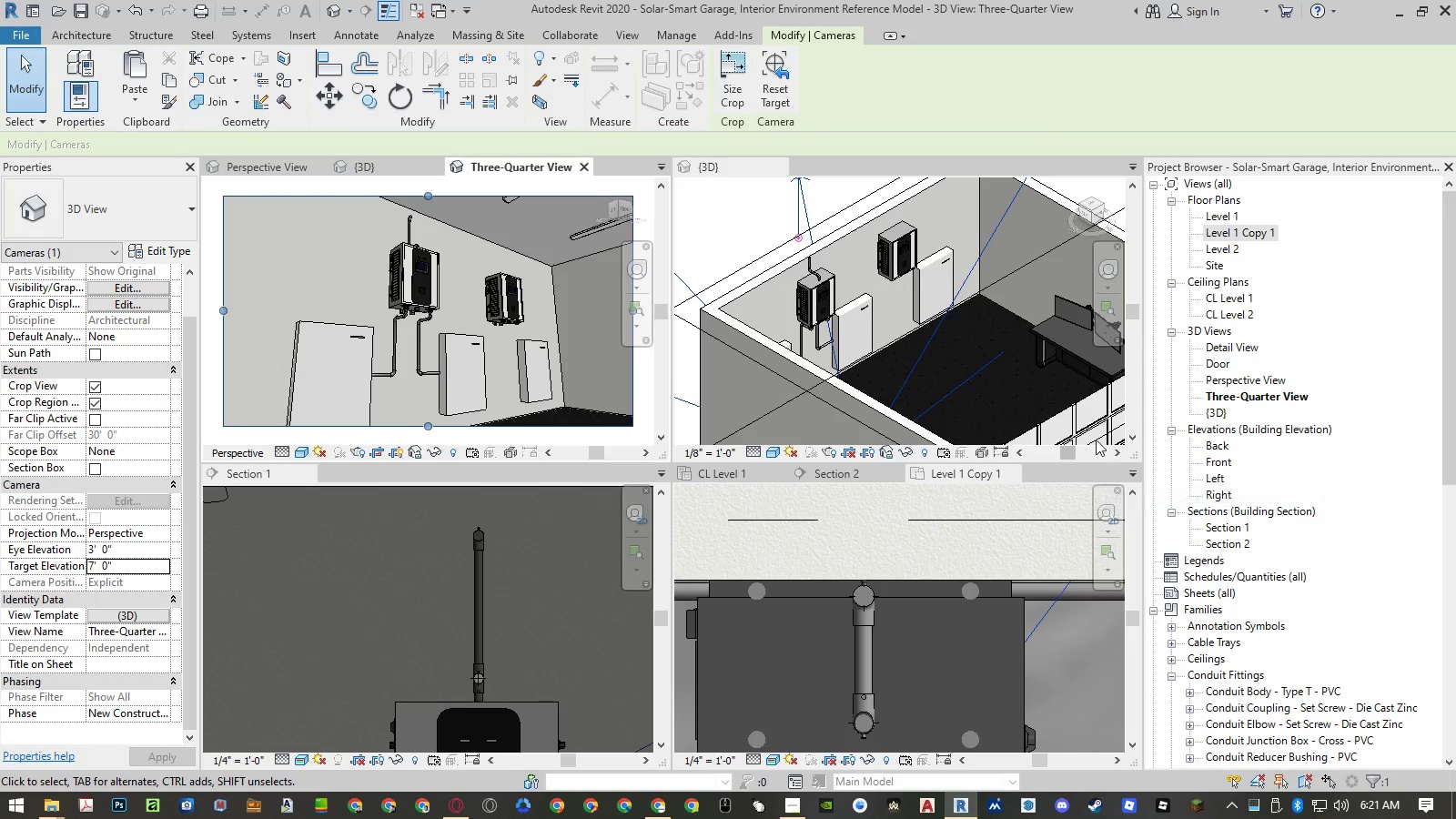 
wait(7.7)
 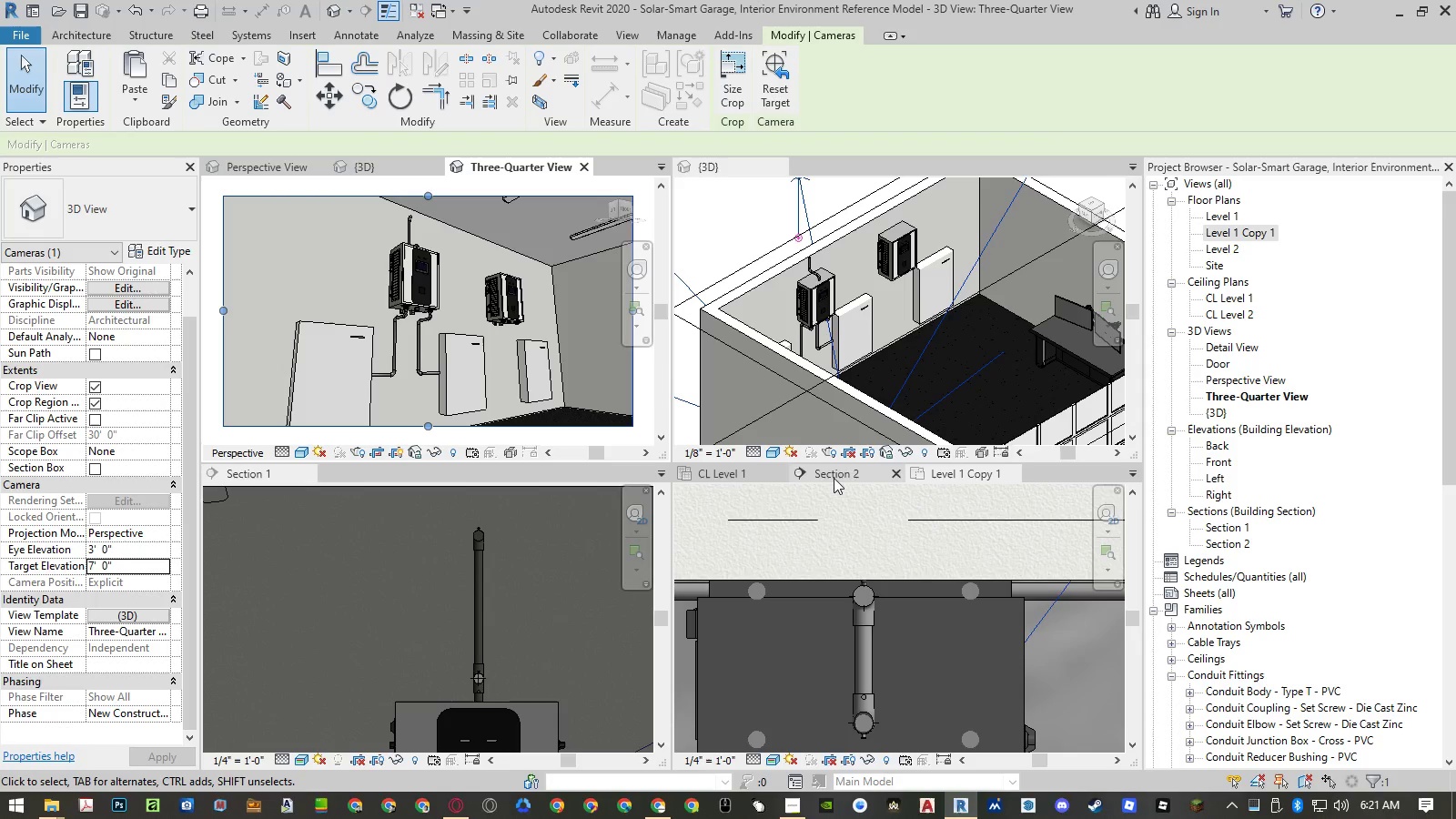 
scroll: coordinate [797, 615], scroll_direction: down, amount: 3.0
 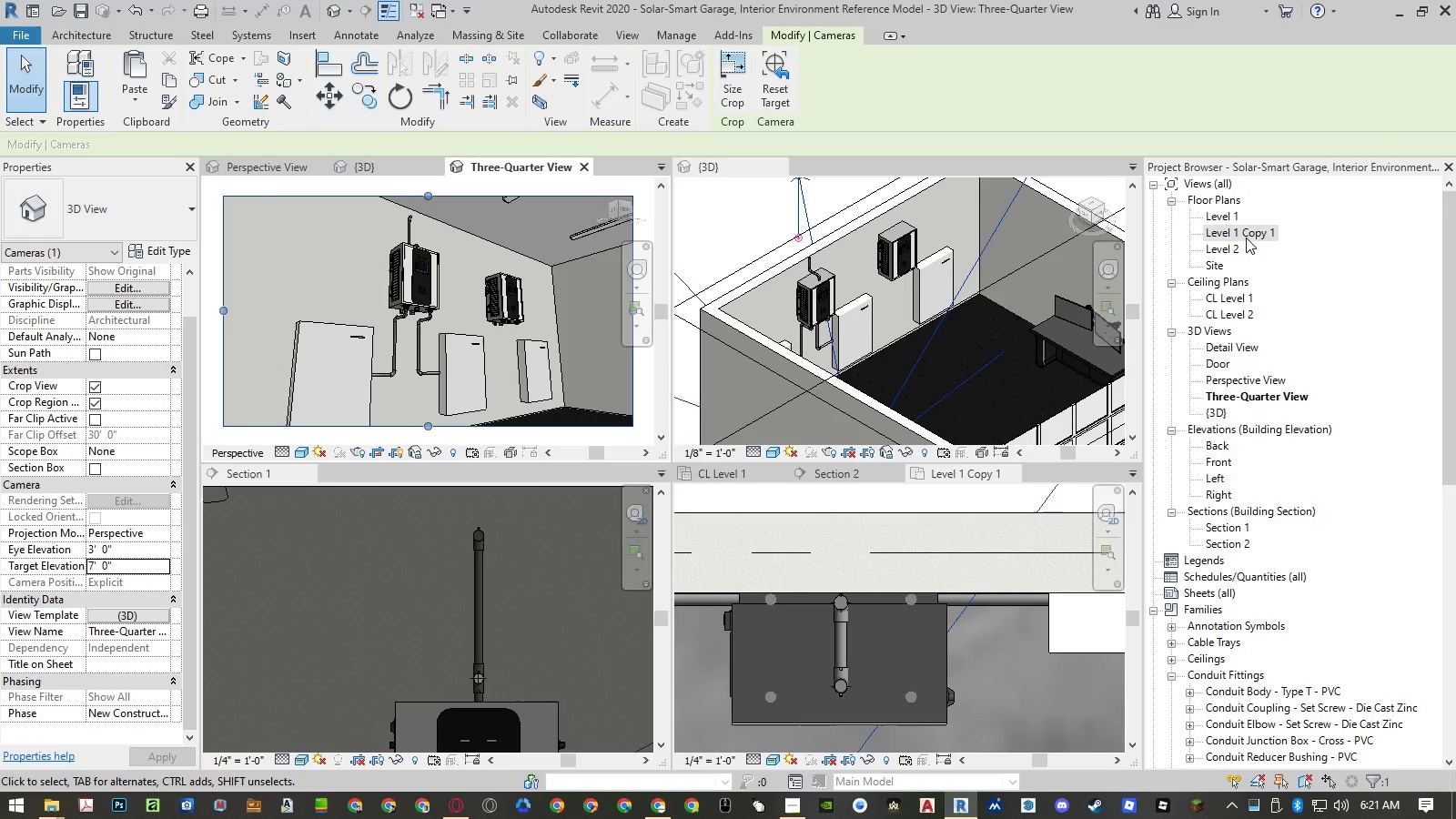 
right_click([1246, 233])
 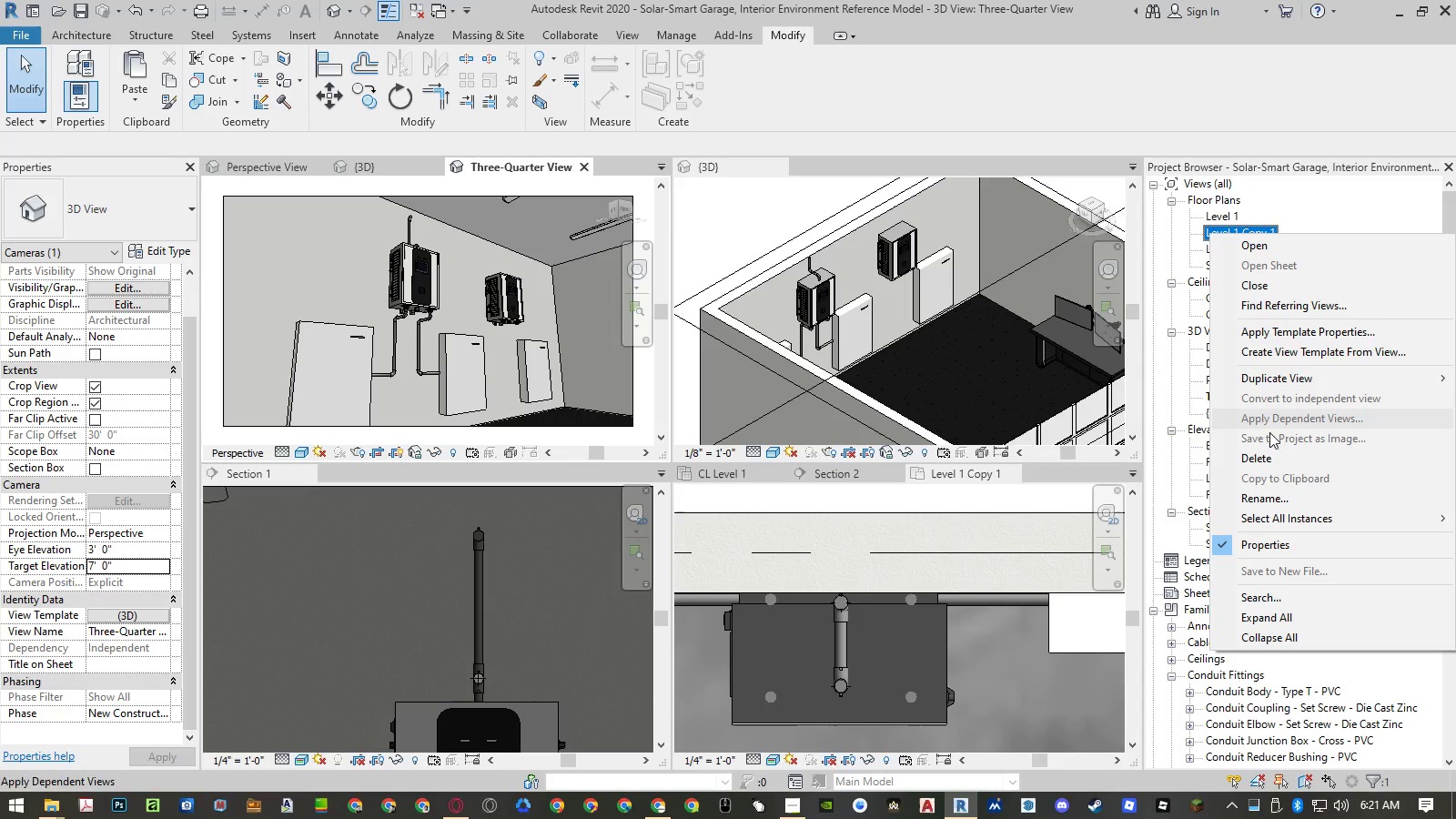 
left_click([1267, 454])
 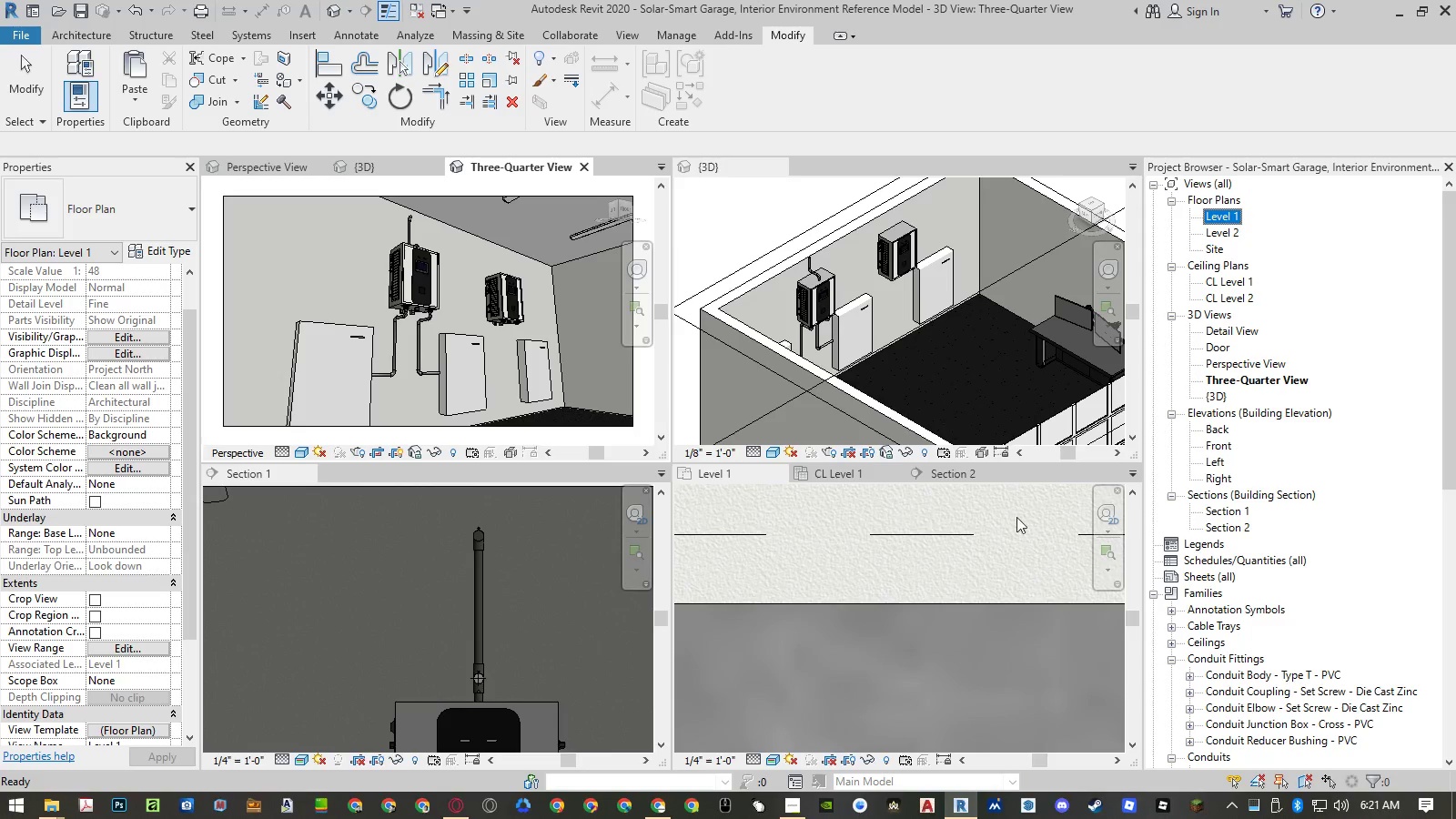 
scroll: coordinate [855, 543], scroll_direction: down, amount: 20.0
 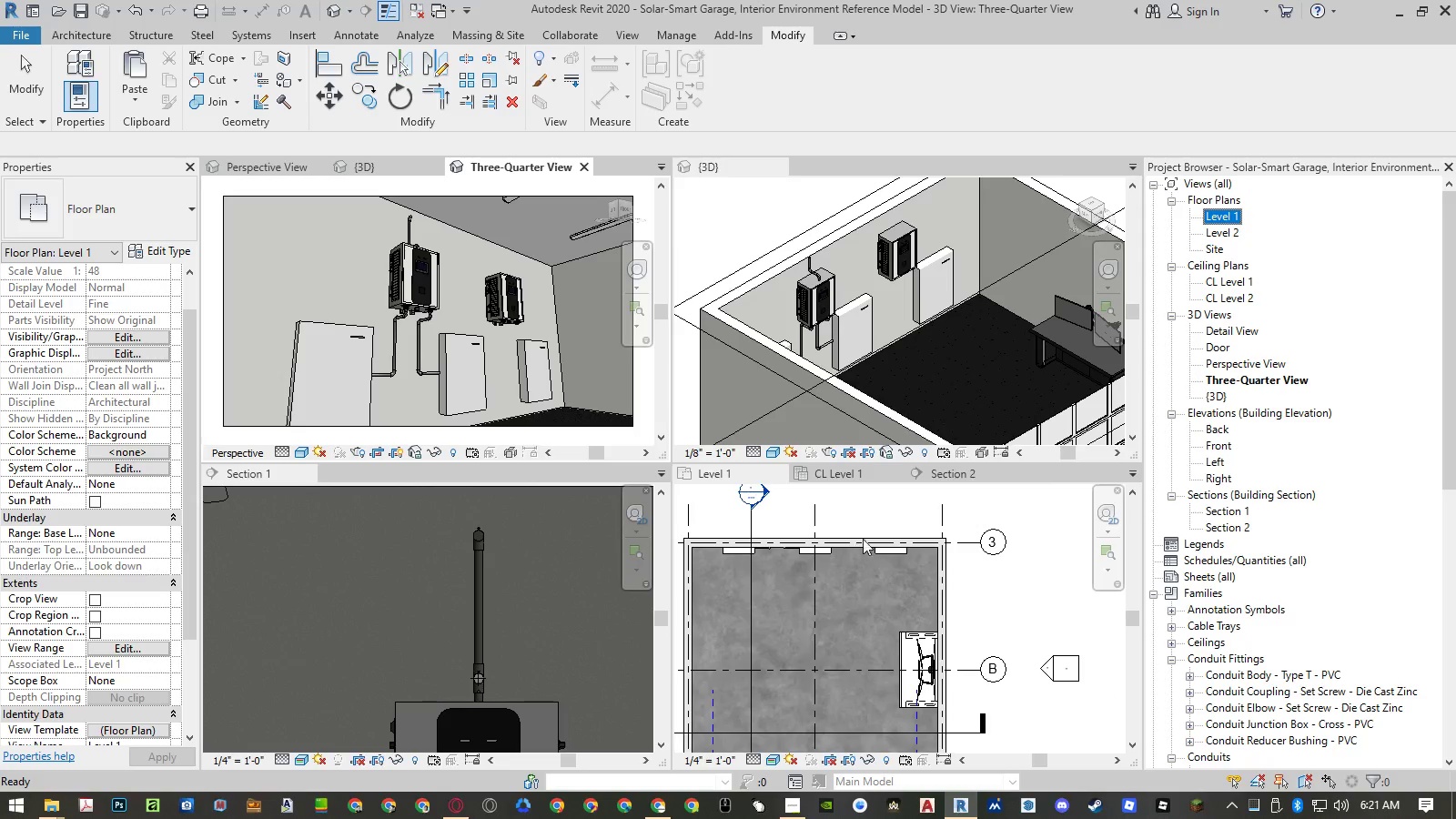 
double_click([1228, 281])
 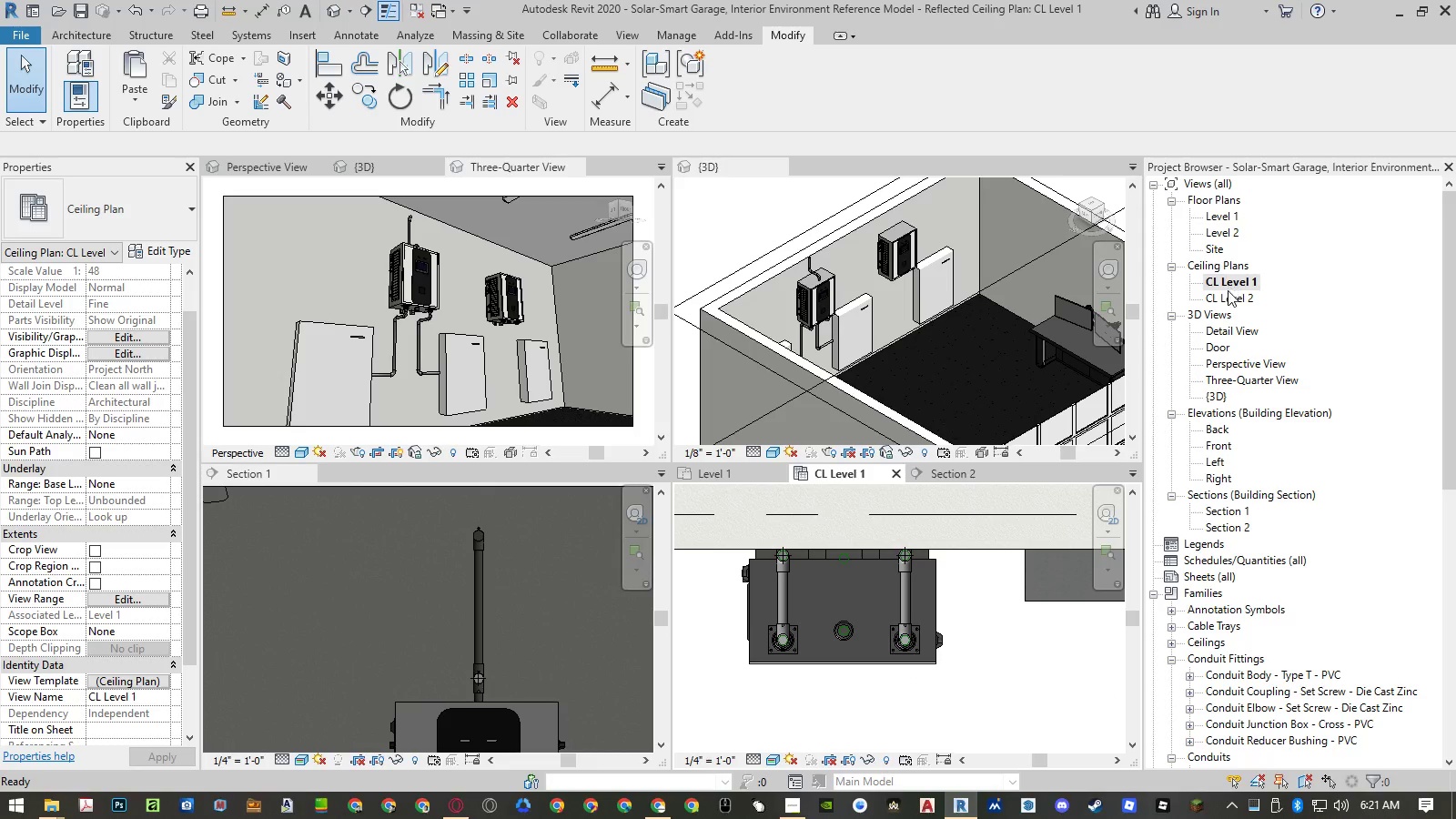 
left_click([1226, 296])
 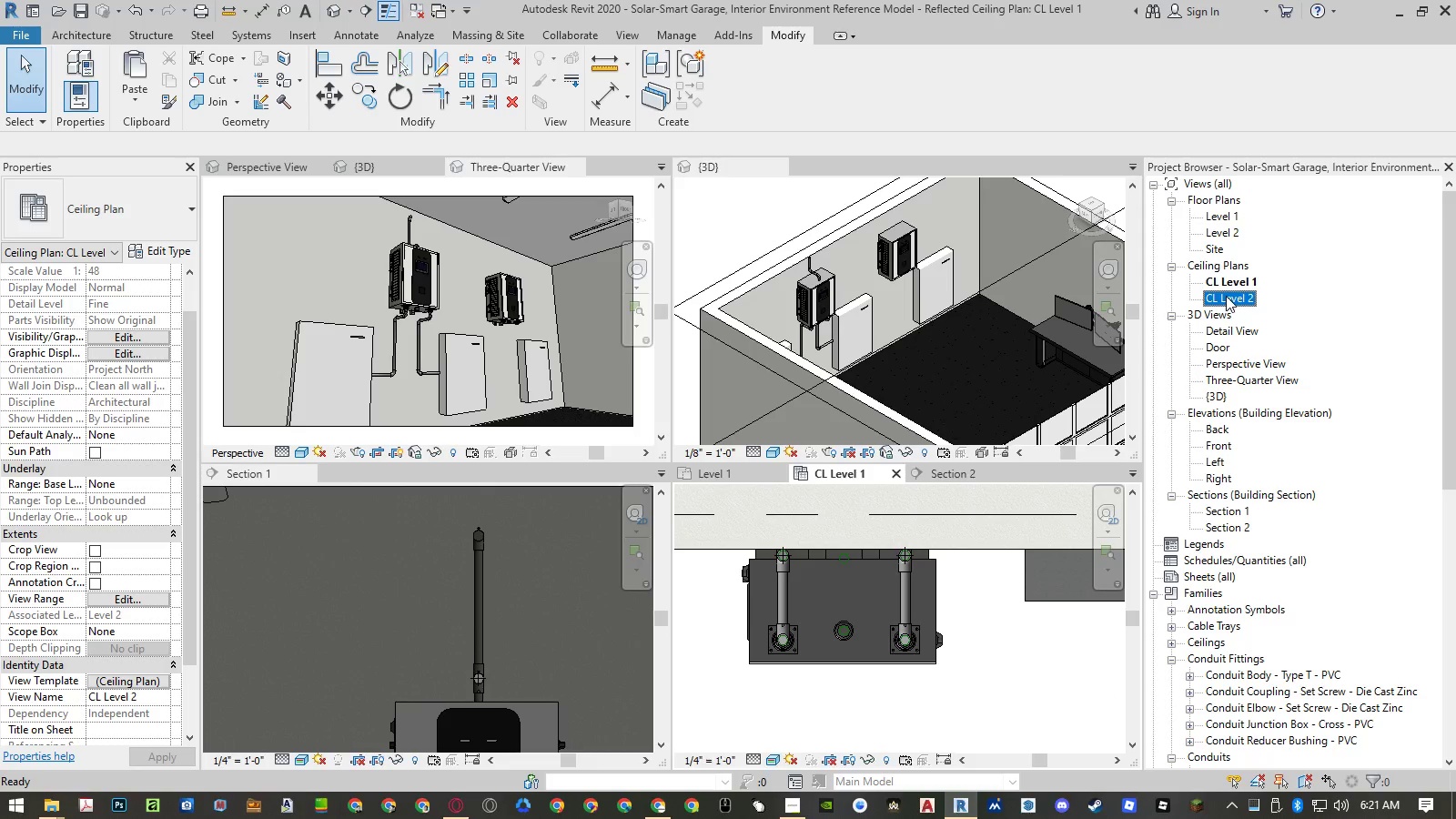 
left_click_drag(start_coordinate=[1226, 296], to_coordinate=[1010, 475])
 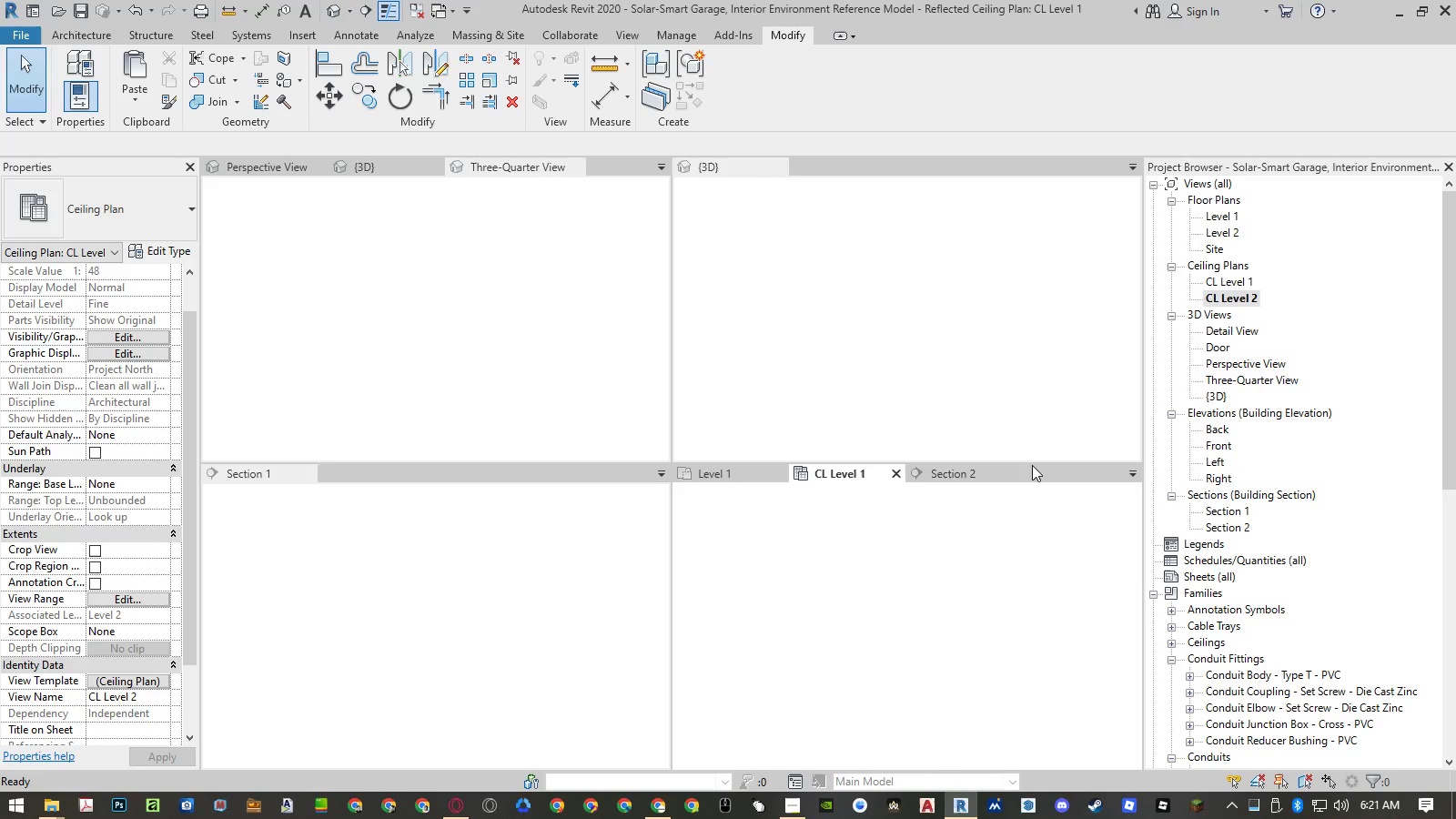 
left_click([1010, 475])
 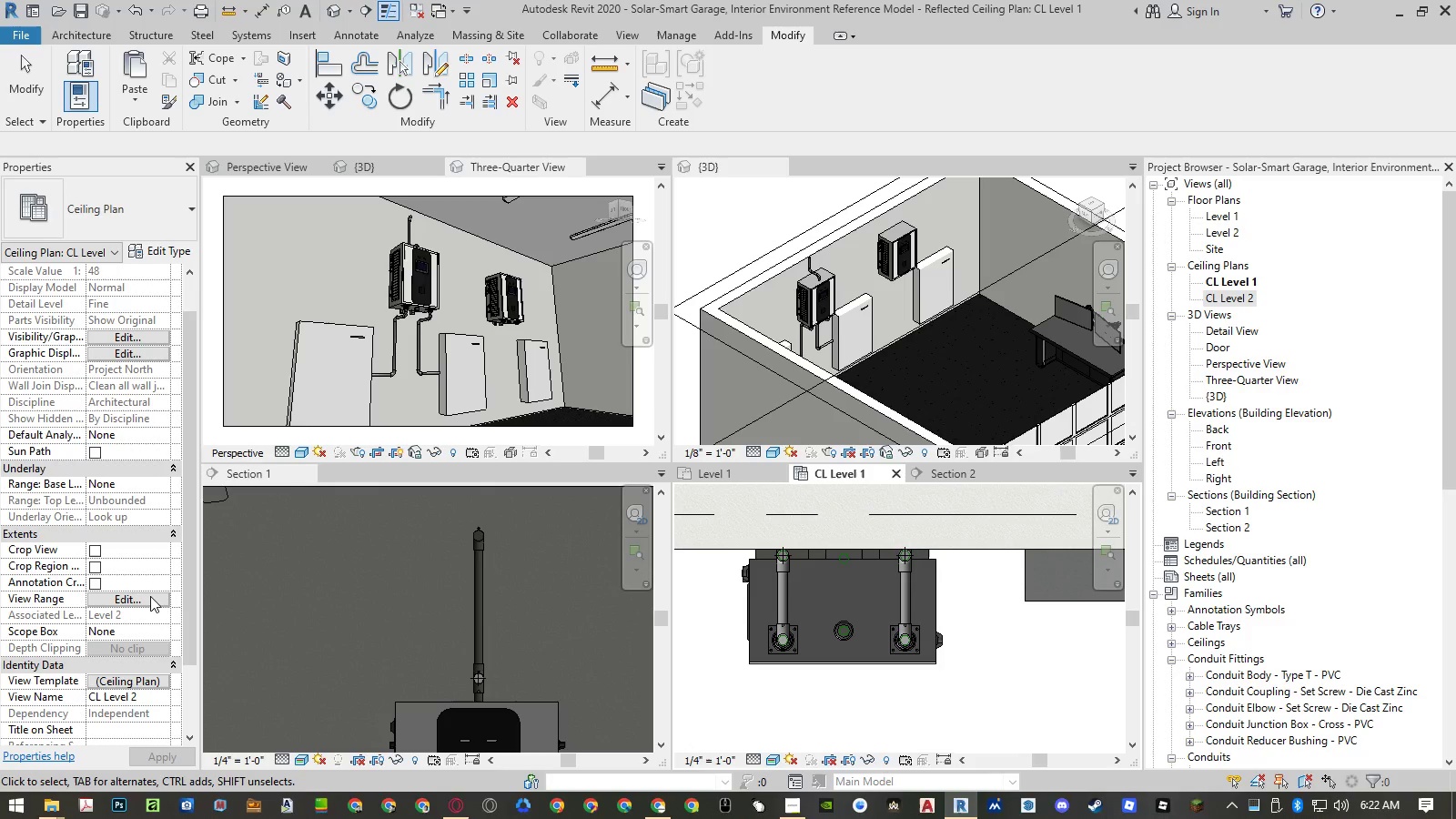 
scroll: coordinate [940, 595], scroll_direction: down, amount: 10.0
 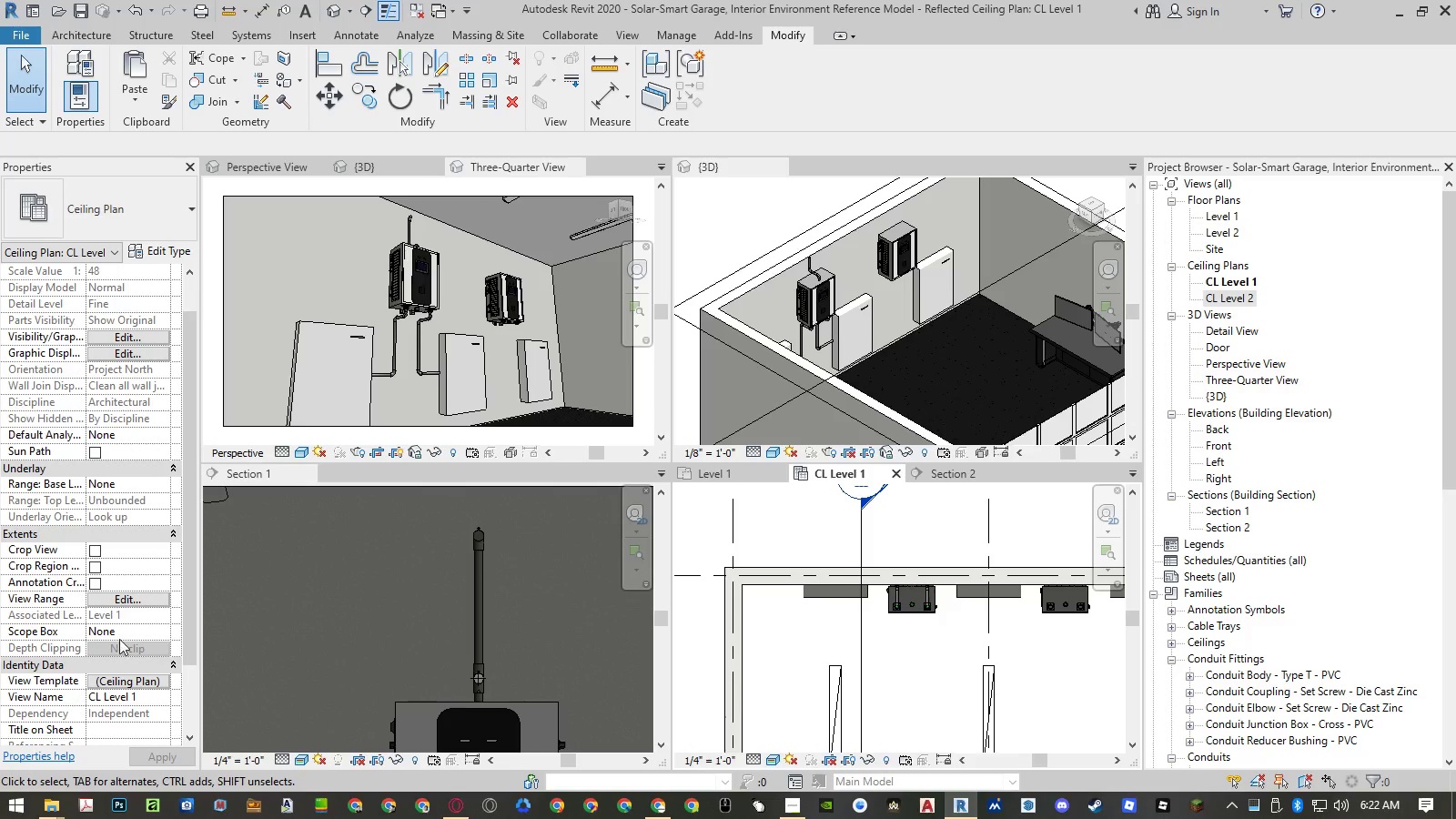 
left_click([130, 598])
 